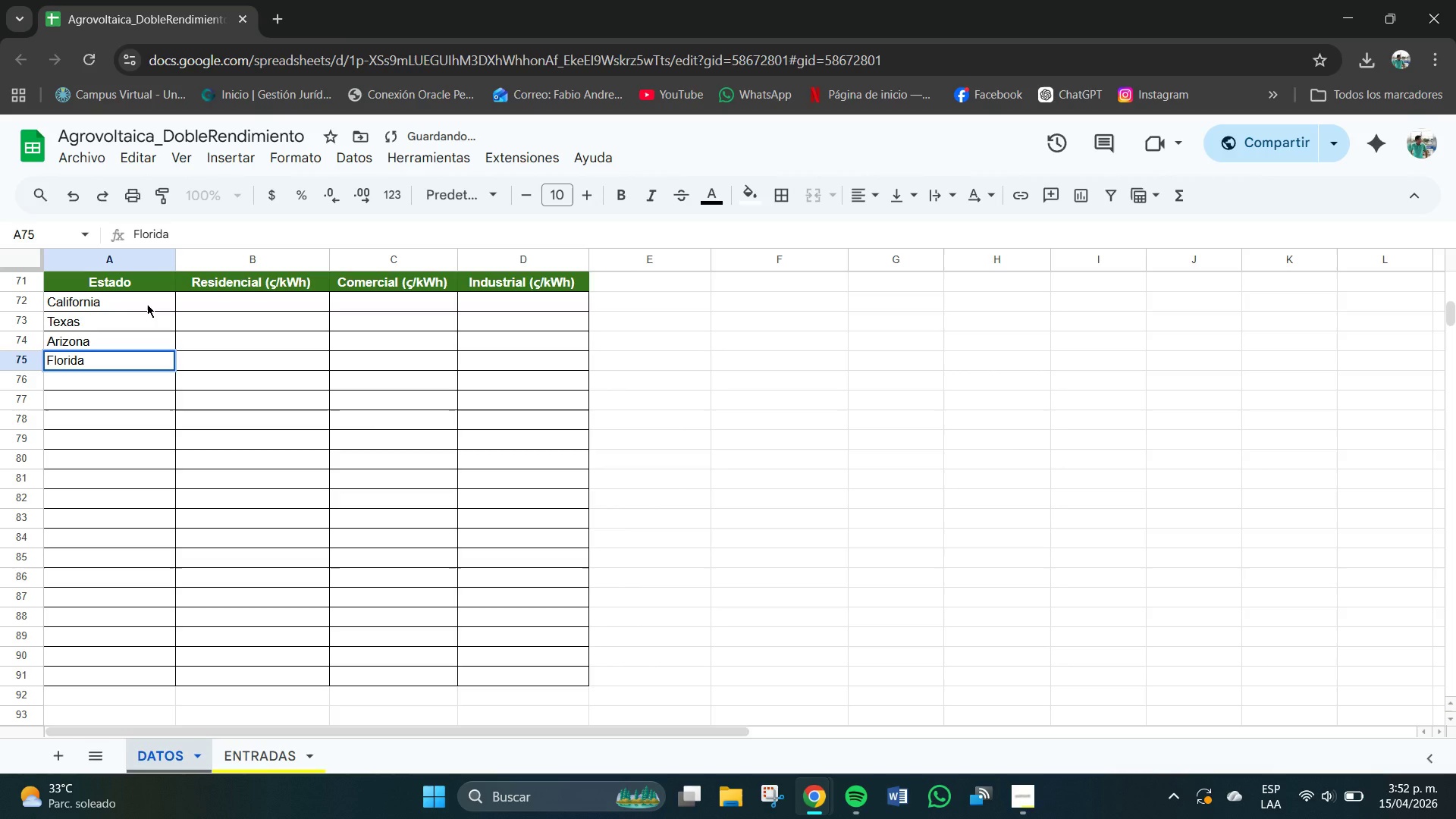 
key(Enter)
 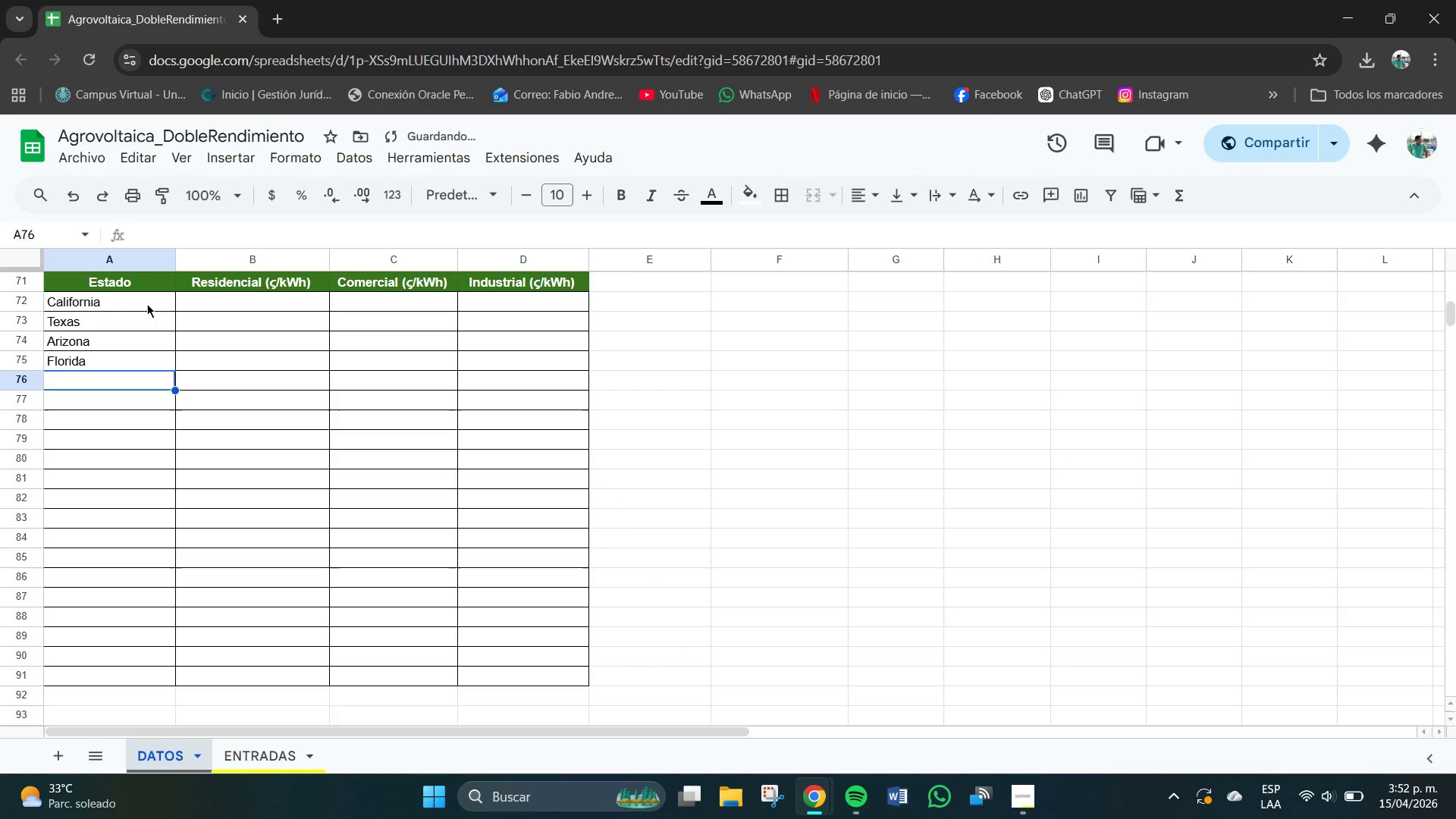 
type(Nwe)
key(Backspace)
key(Backspace)
type(w)
key(Backspace)
type(ew yot)
key(Backspace)
key(Backspace)
key(Backspace)
type(York)
 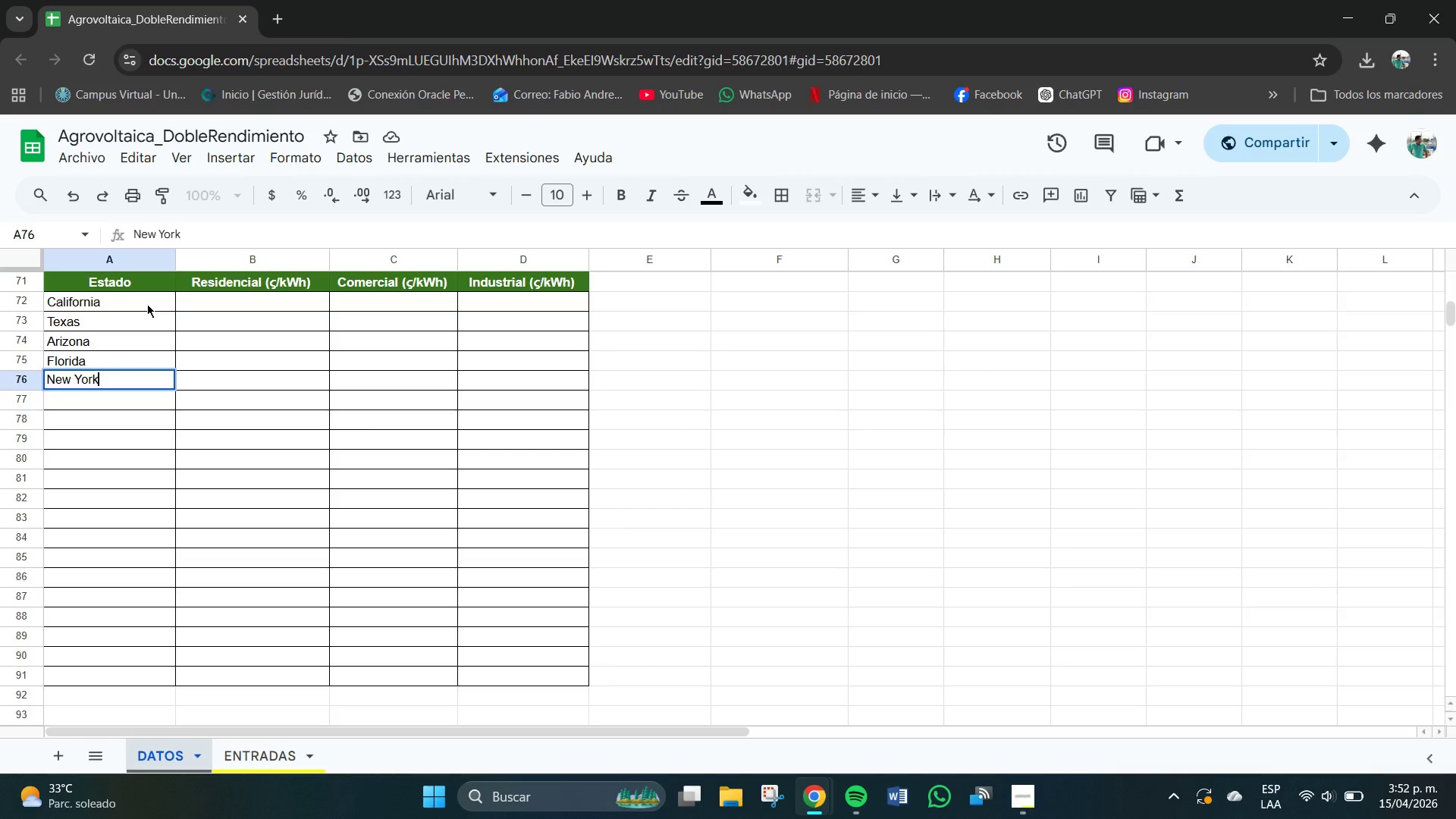 
key(Enter)
 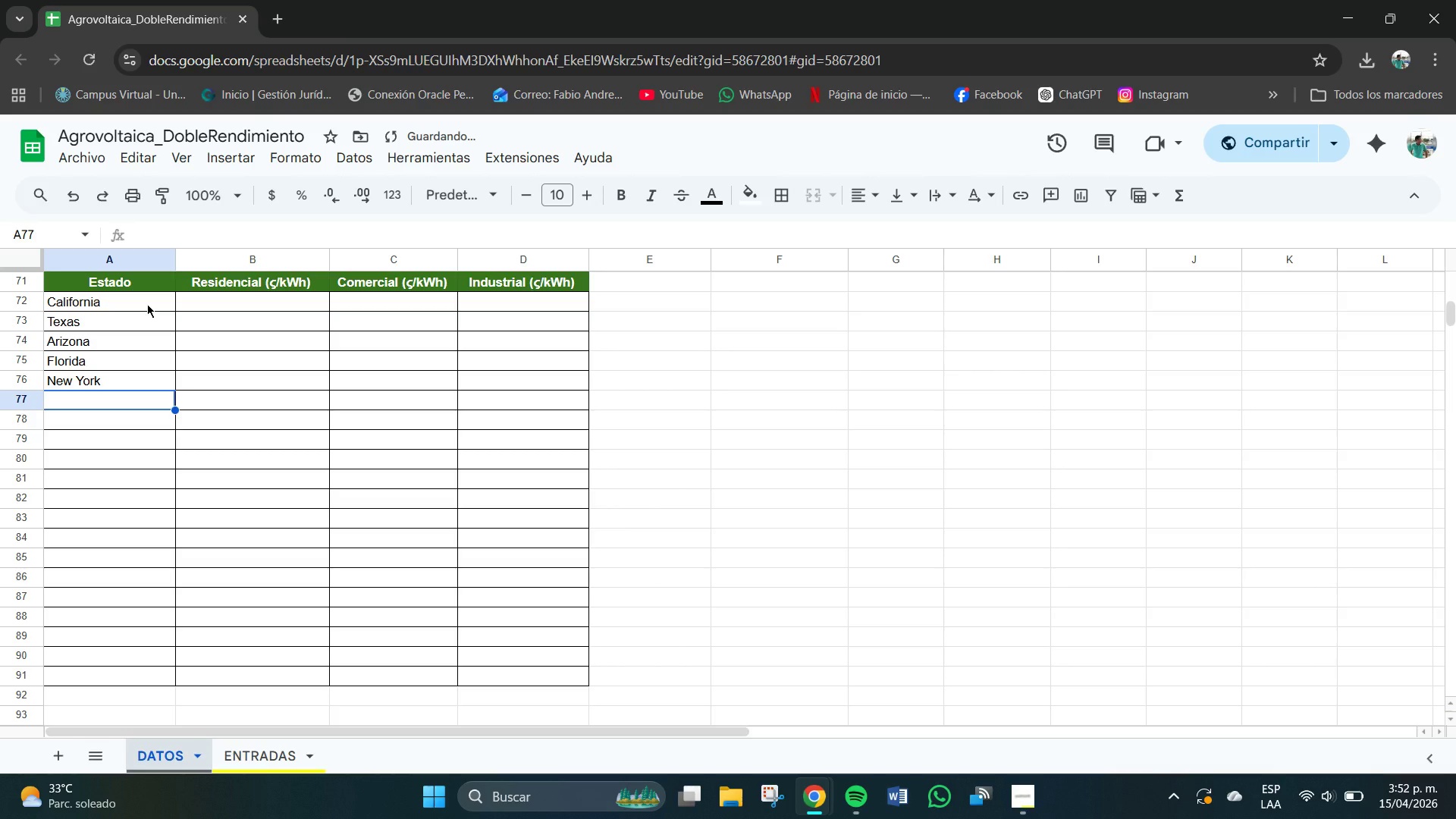 
type(Whashigton)
 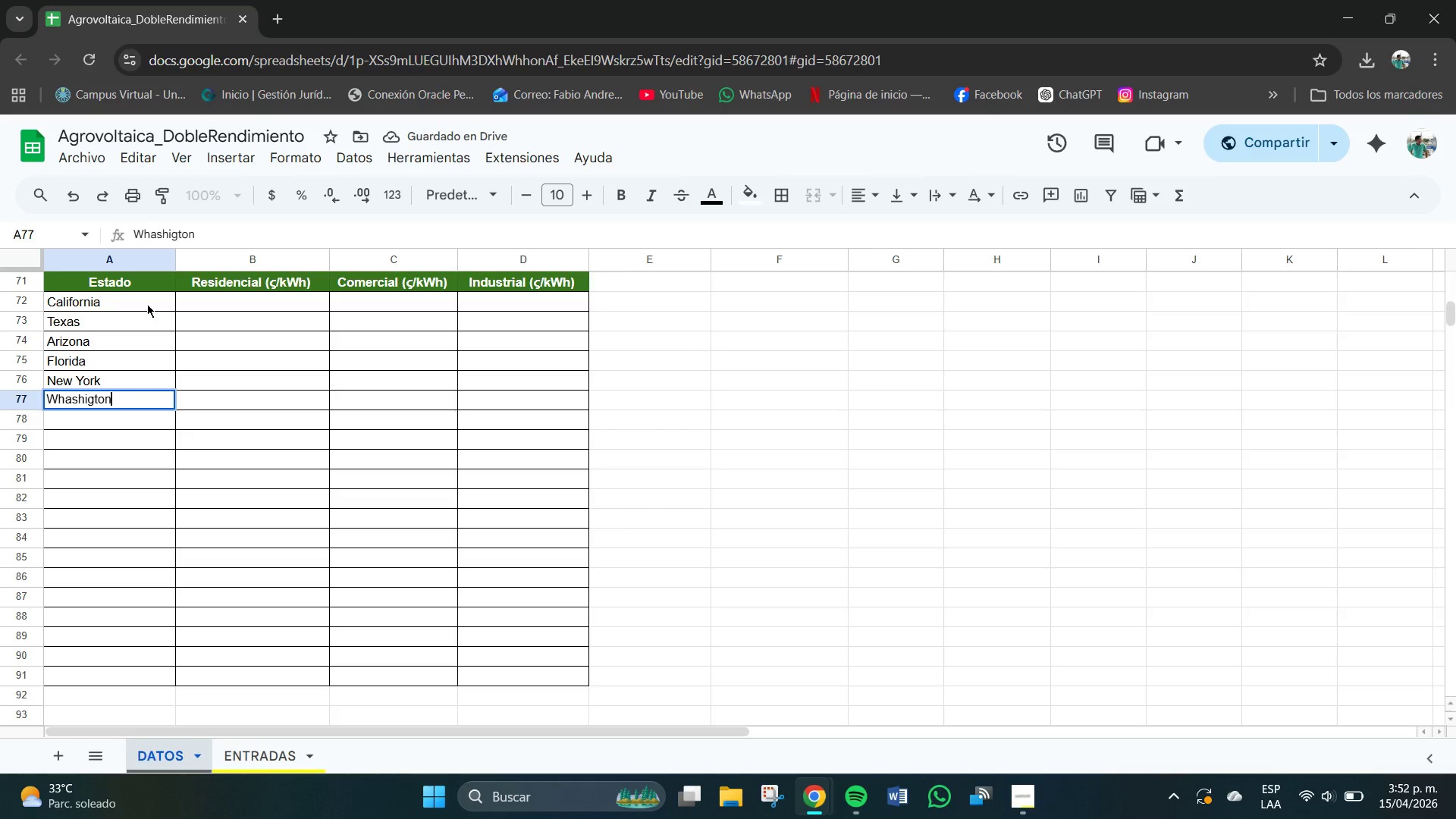 
key(Enter)
 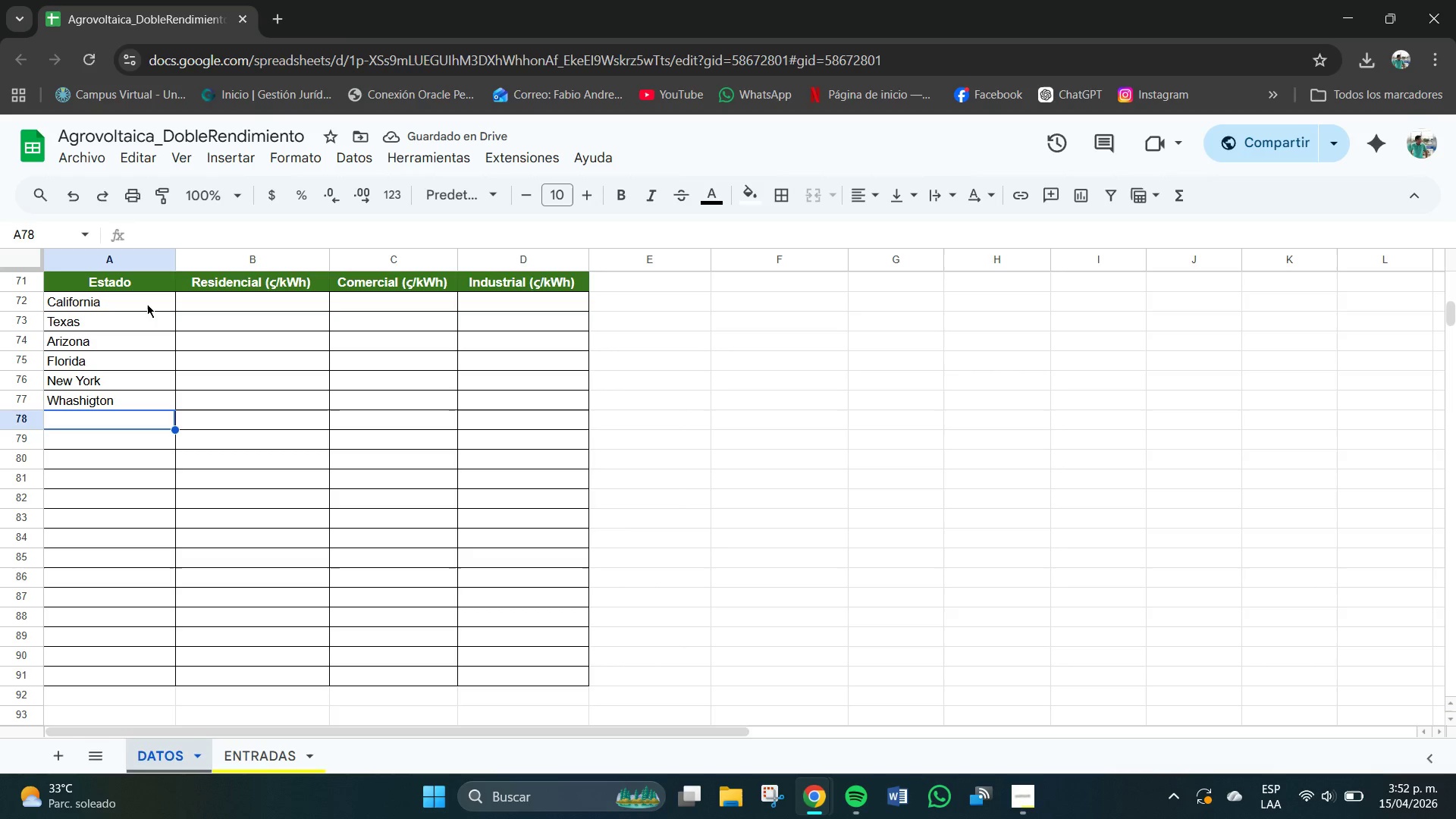 
double_click([88, 401])
 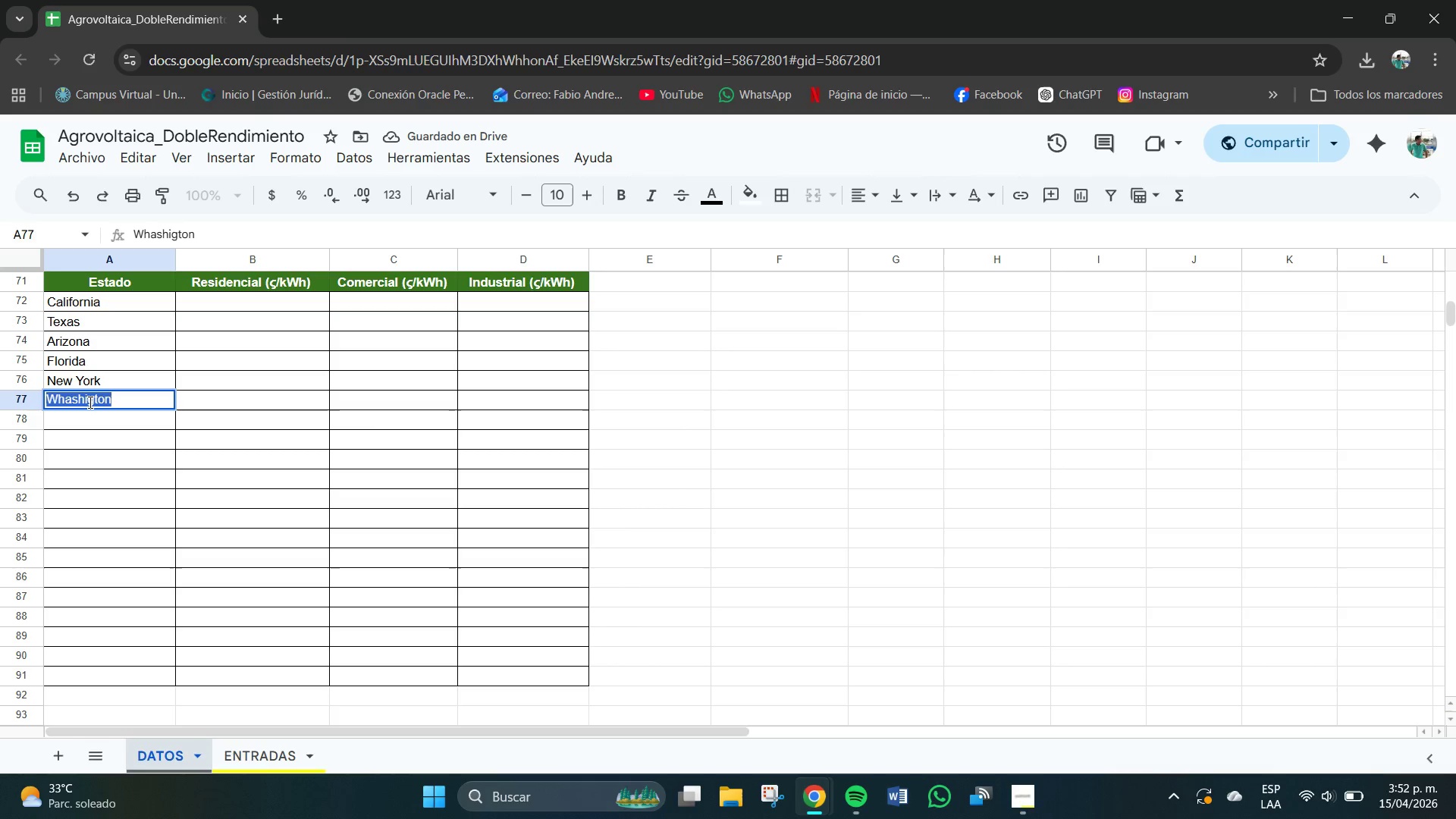 
triple_click([90, 403])
 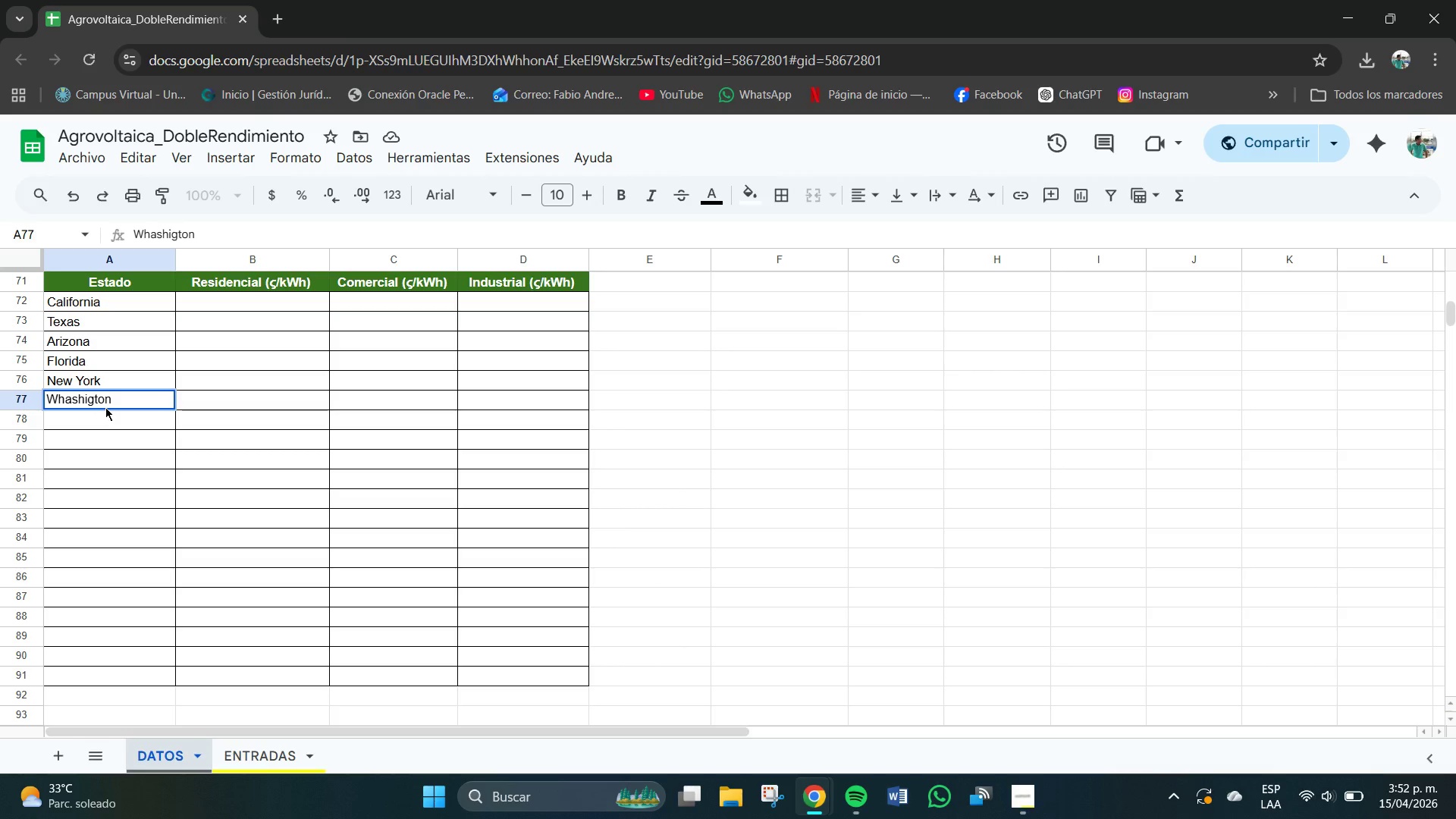 
key(N)
 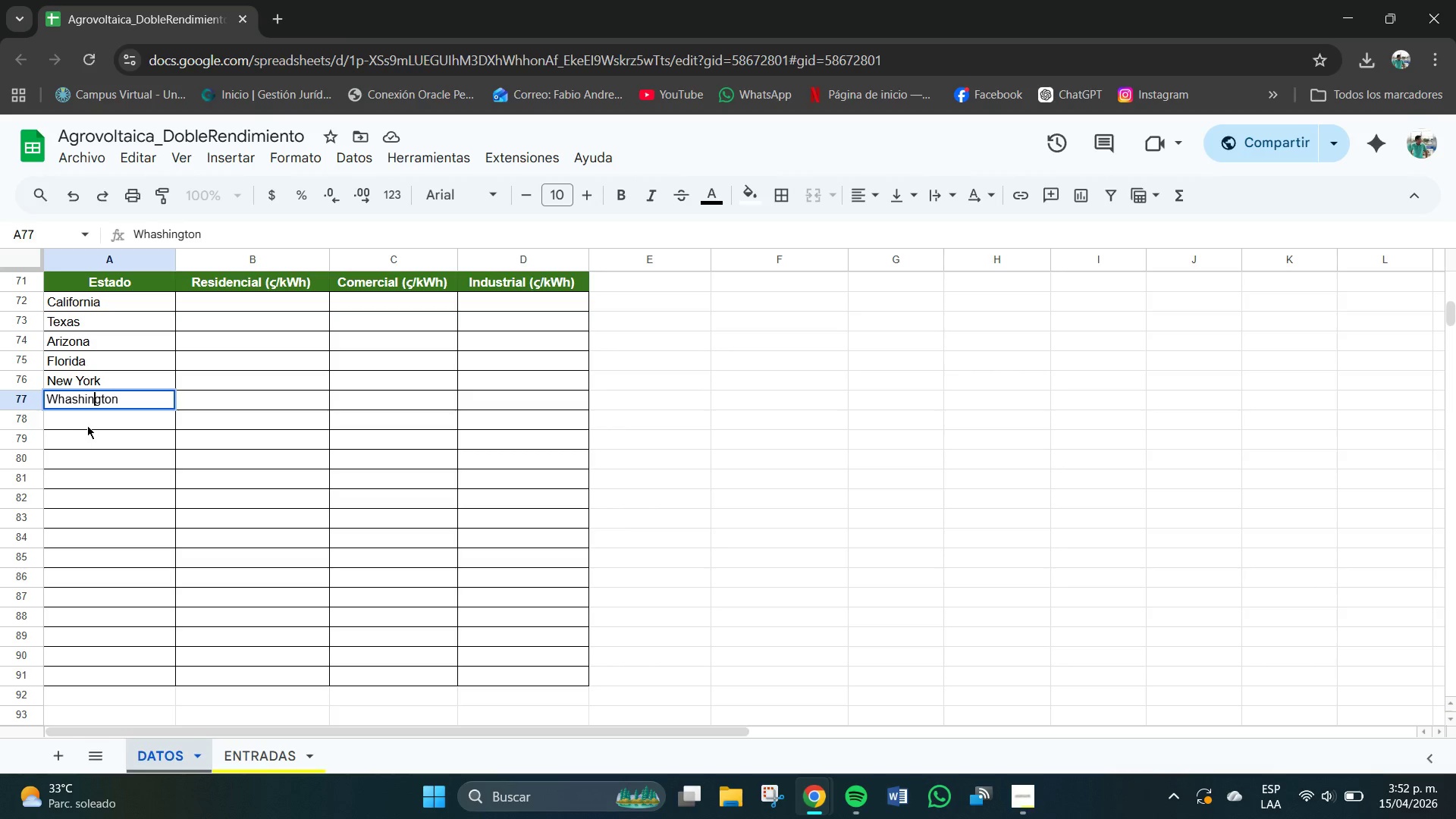 
scroll: coordinate [241, 475], scroll_direction: up, amount: 5.0
 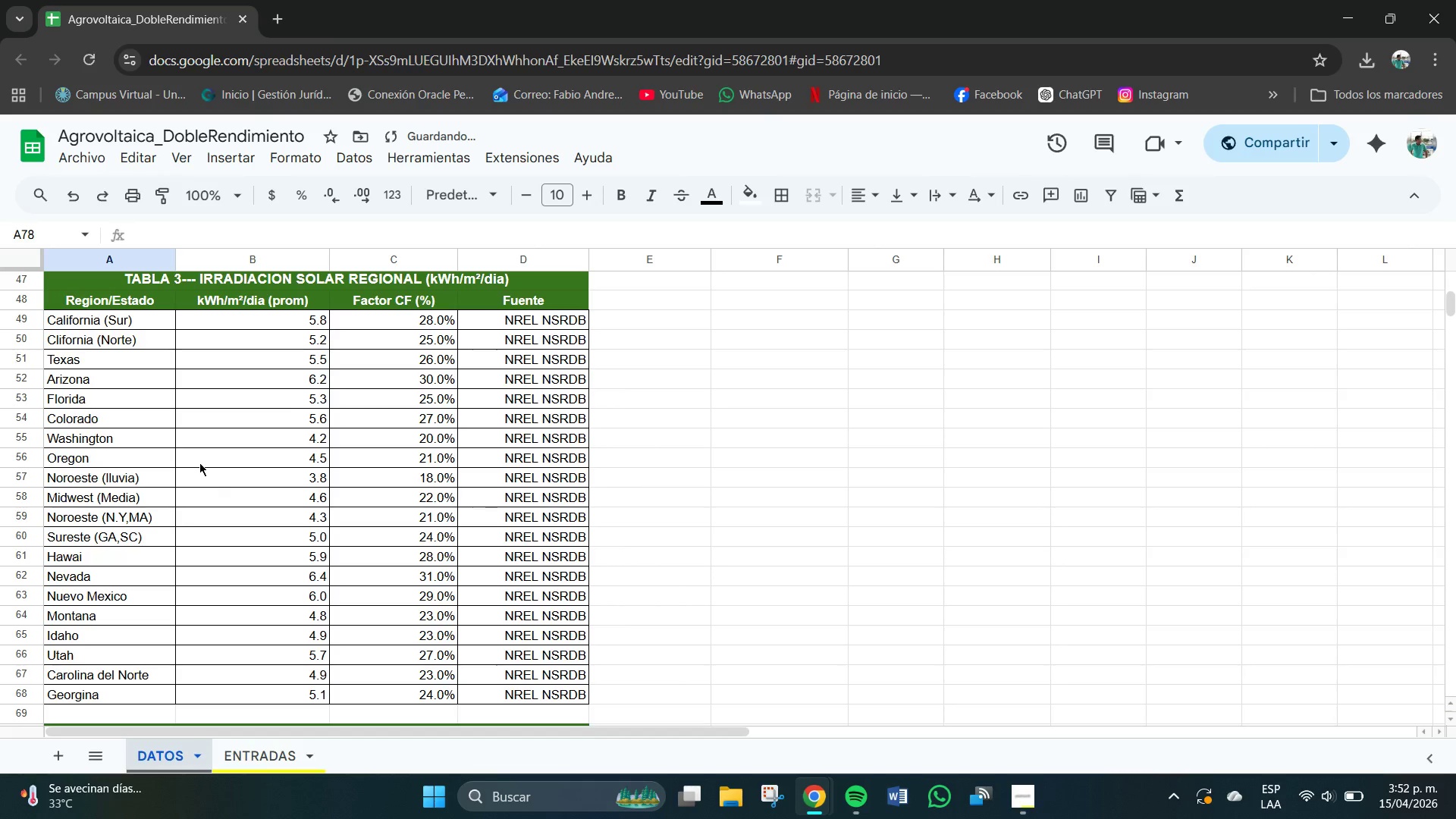 
scroll: coordinate [180, 477], scroll_direction: down, amount: 5.0
 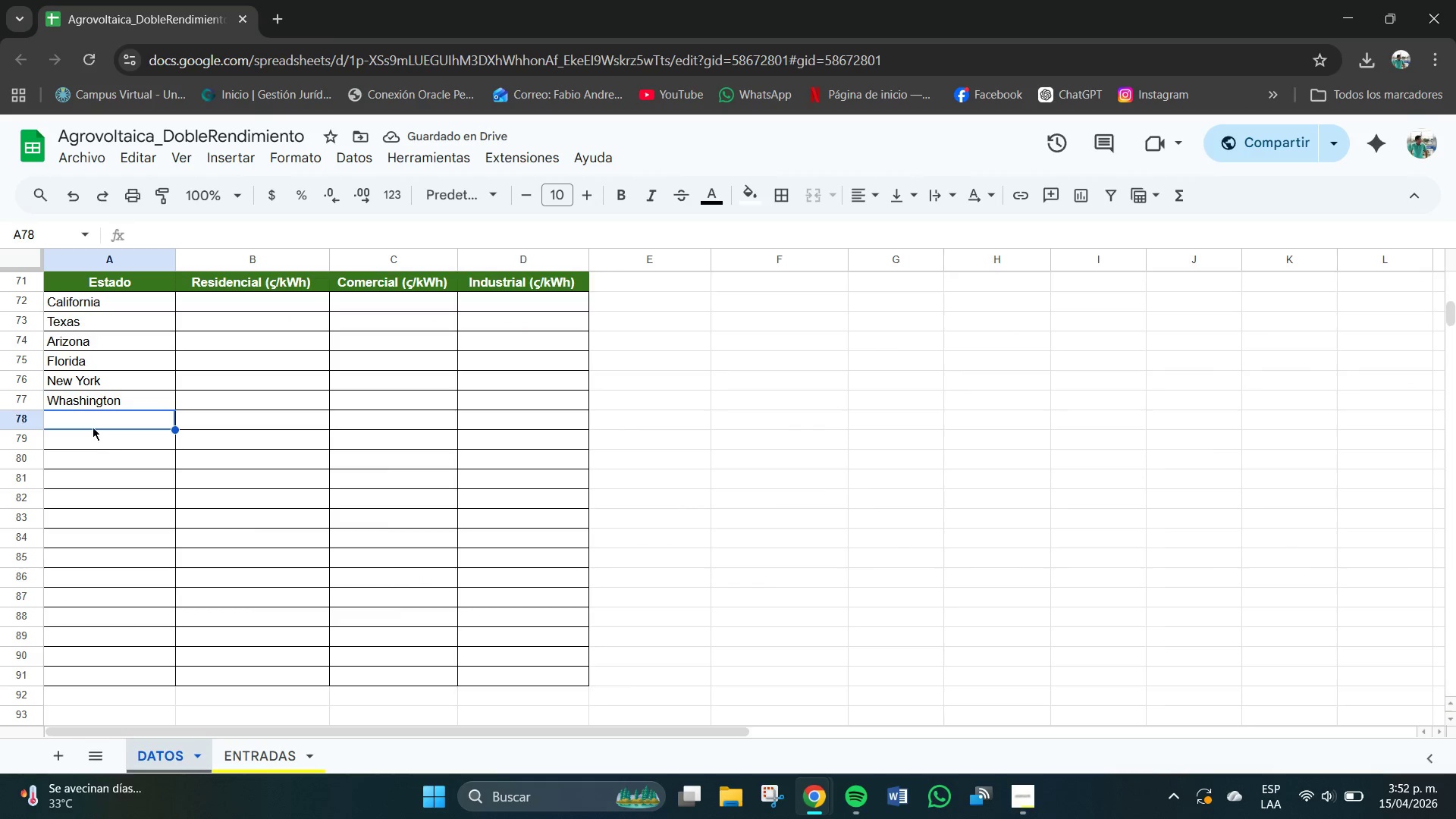 
left_click([93, 426])
 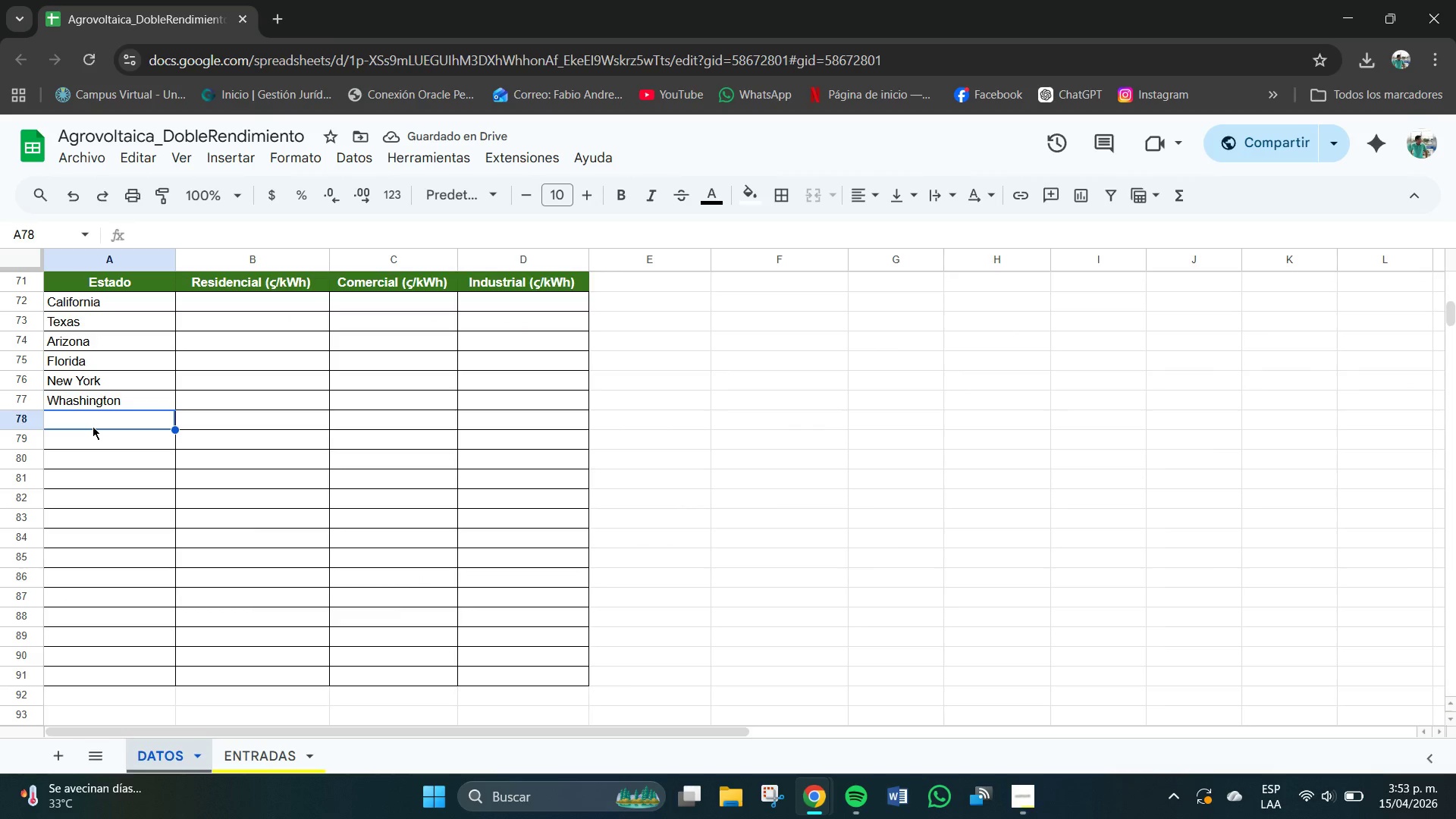 
type(Oregon)
 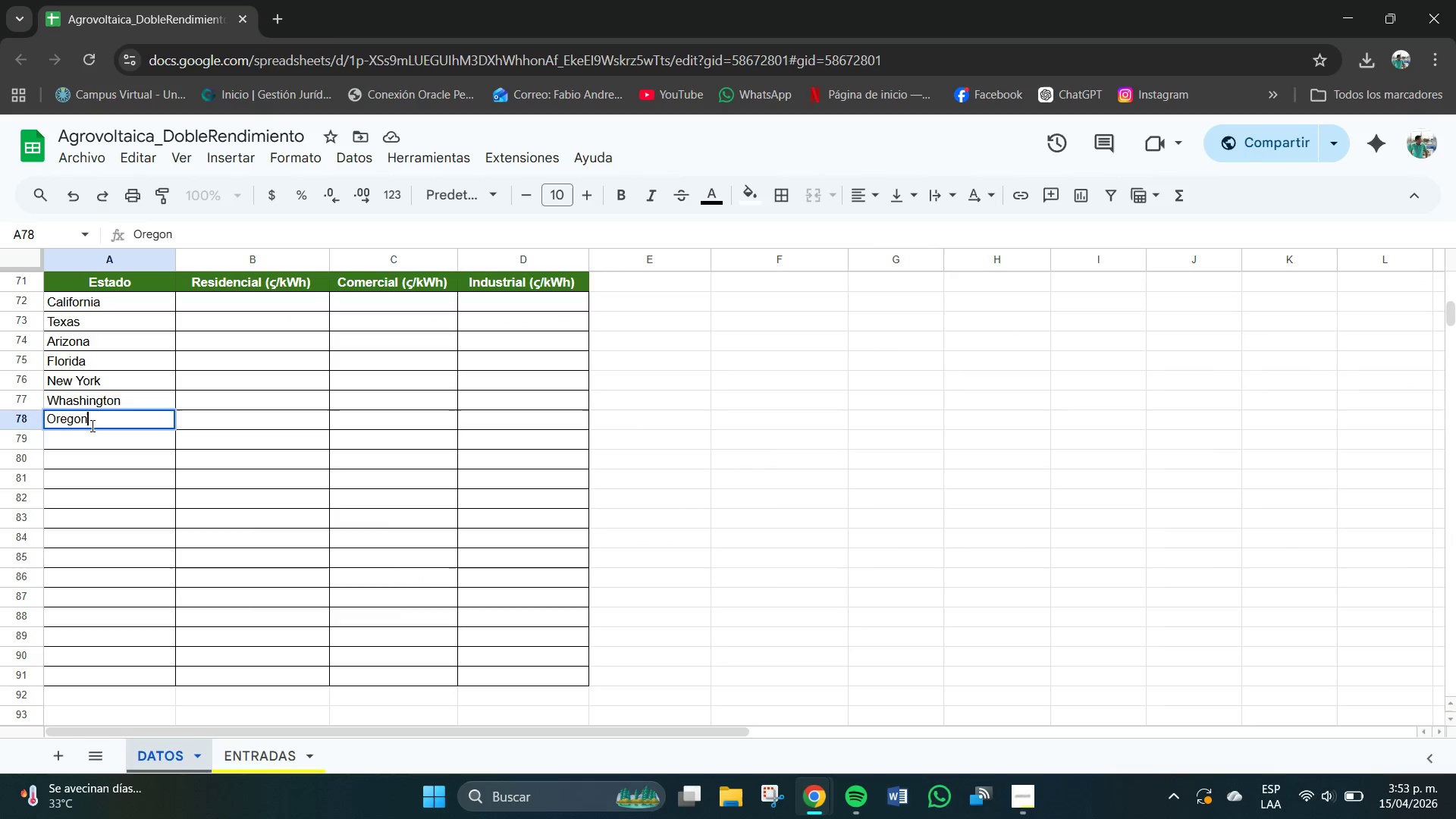 
key(Enter)
 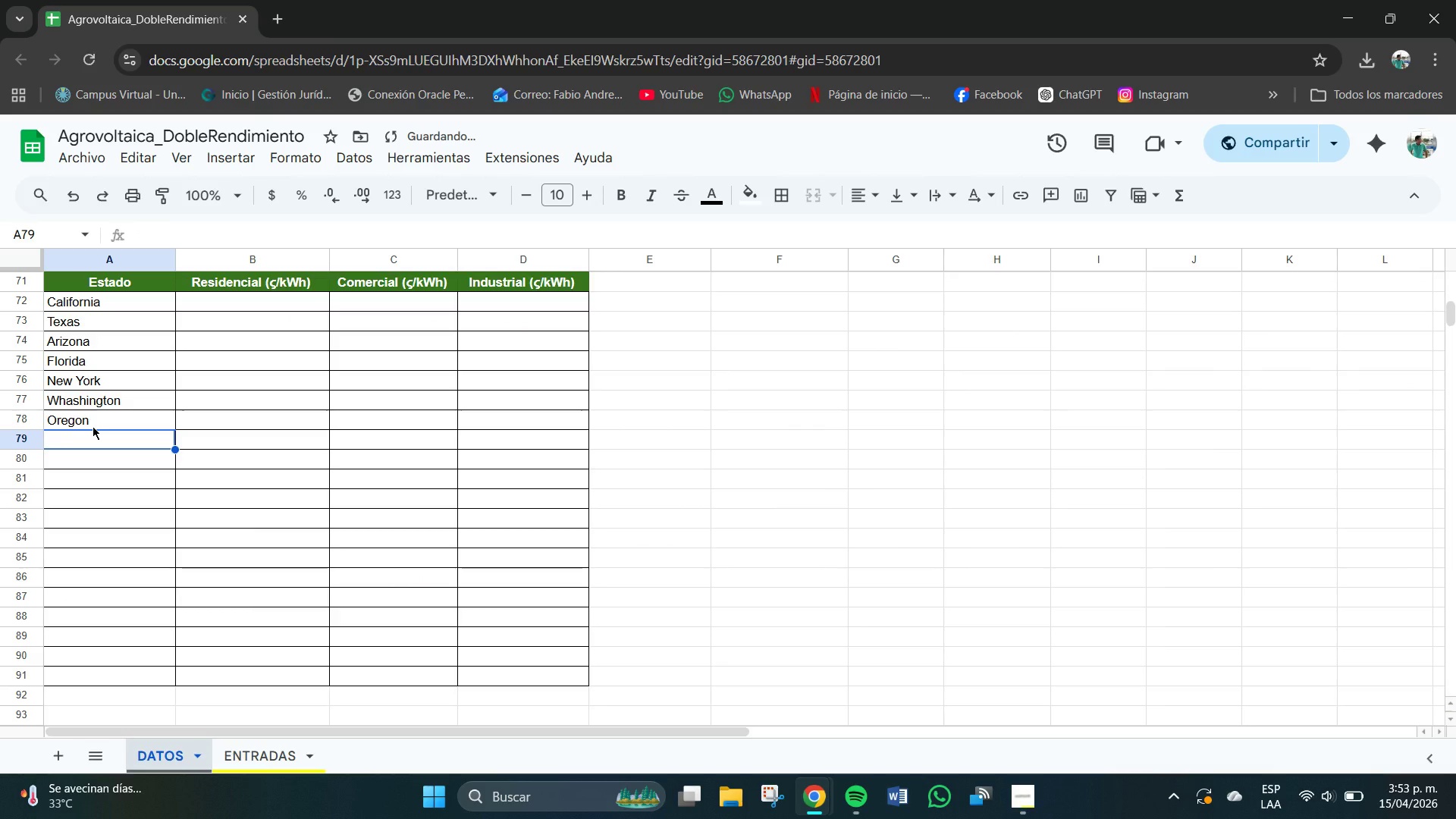 
type(Colorado)
 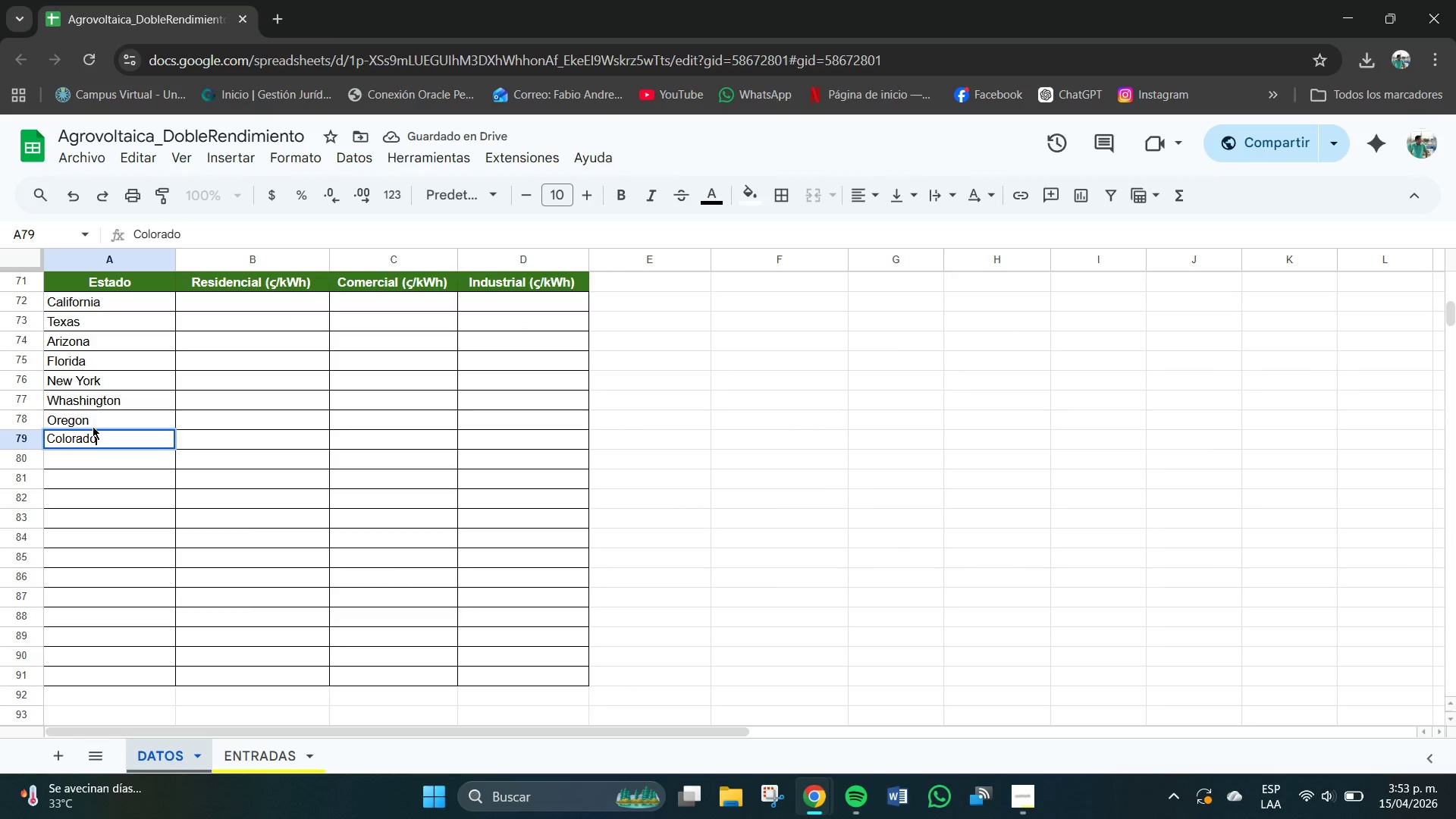 
key(Enter)
 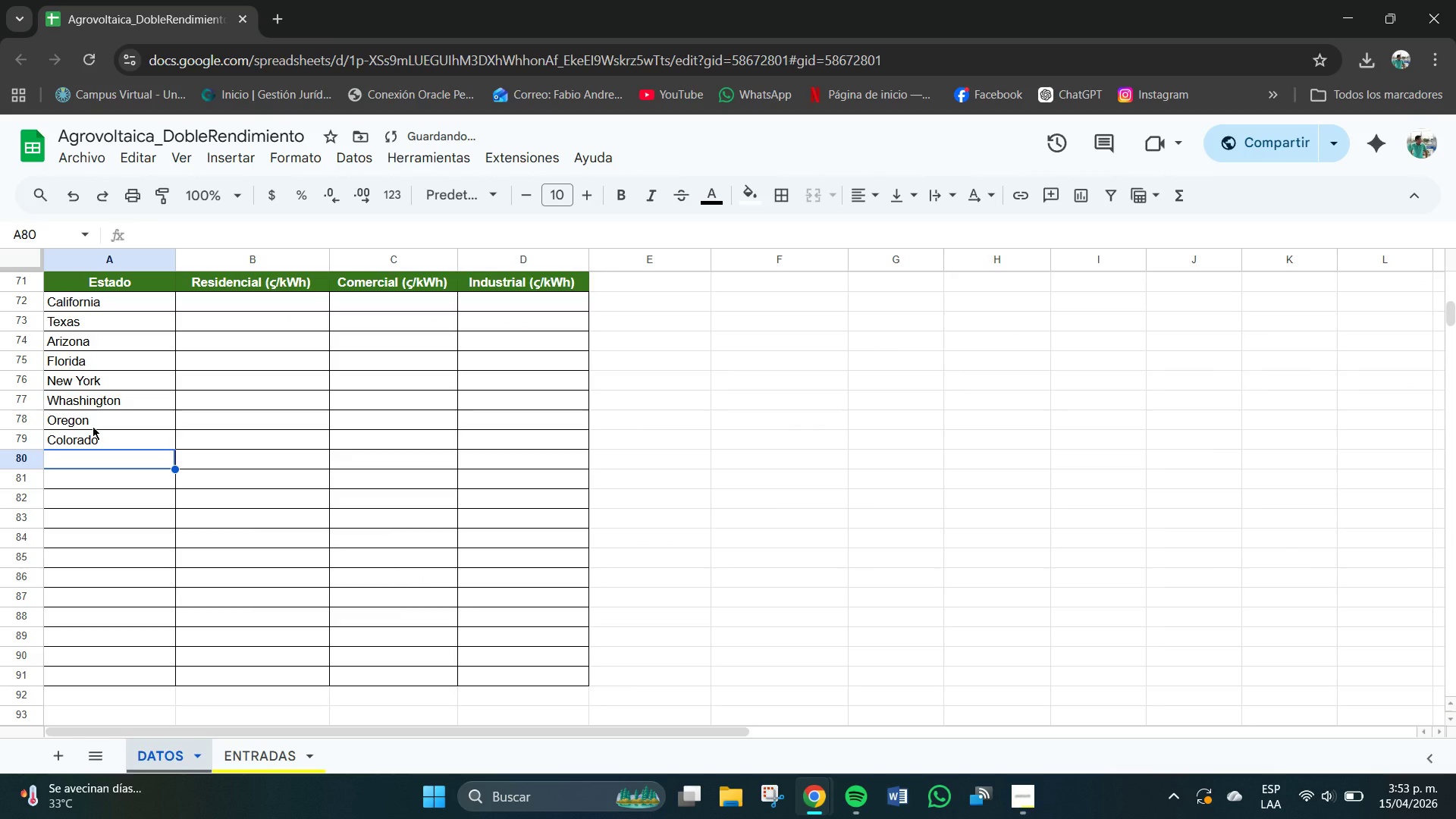 
type(Hawai)
 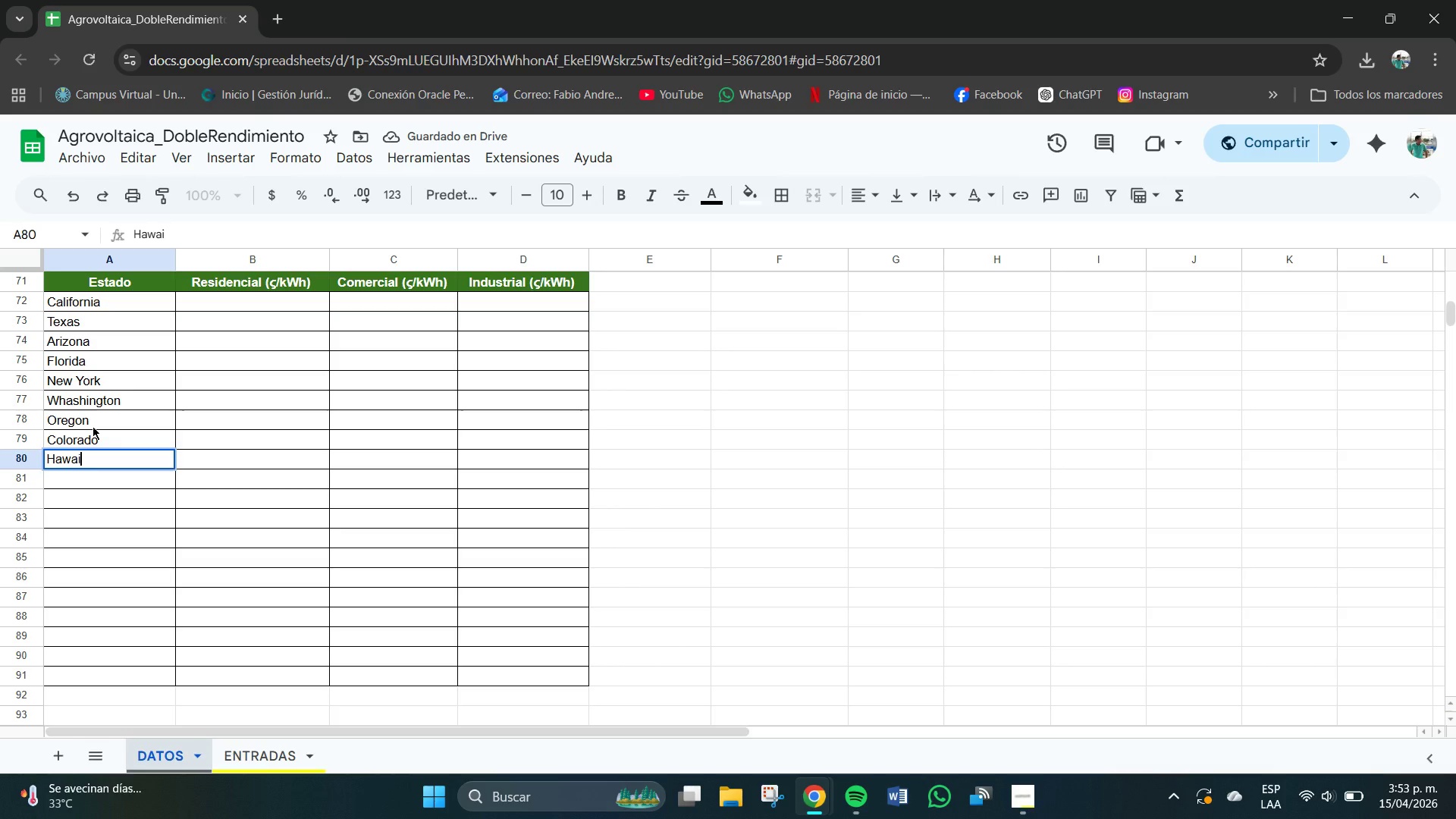 
key(Enter)
 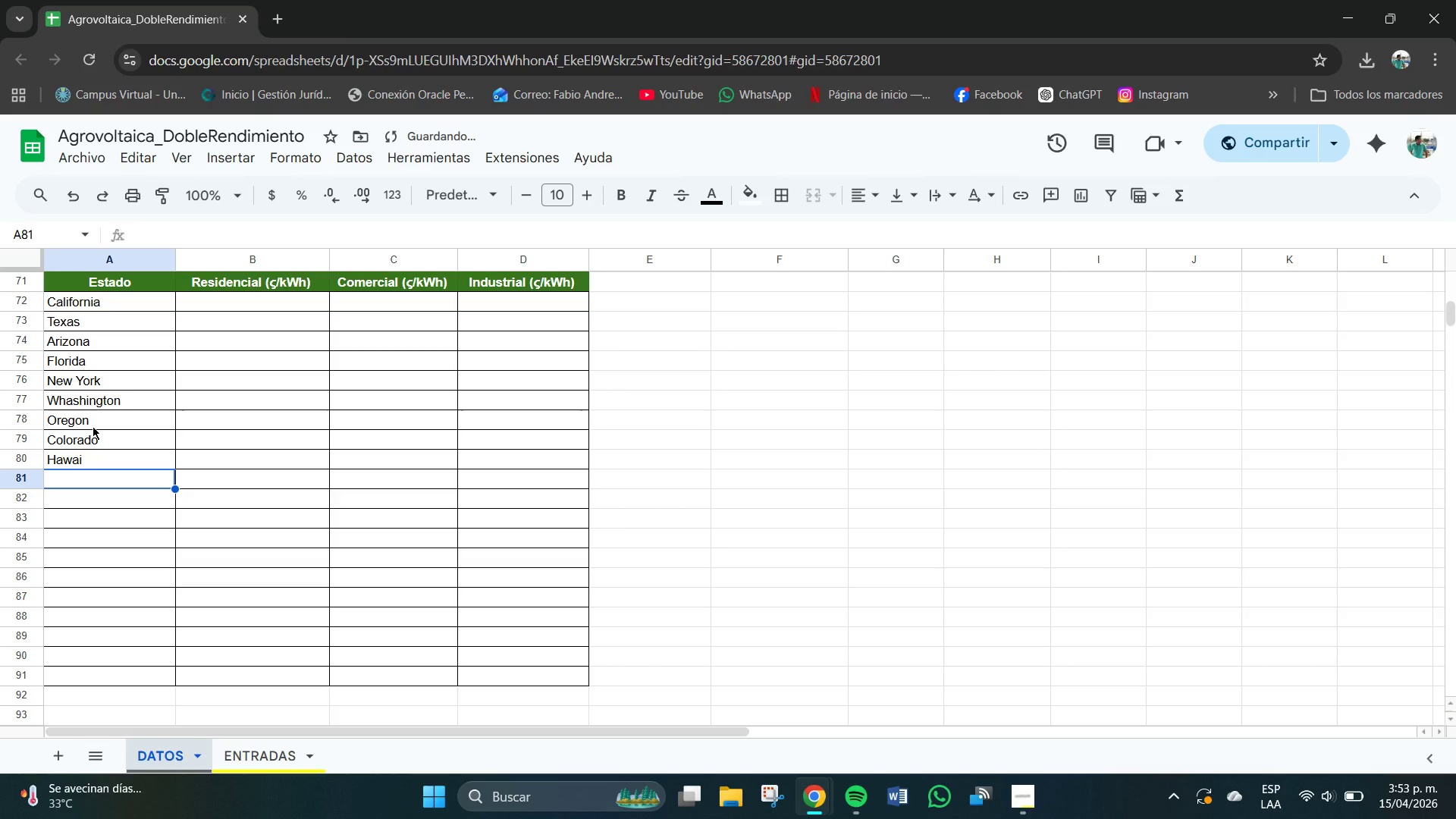 
type(Nevadda)
key(Backspace)
key(Backspace)
type(a)
 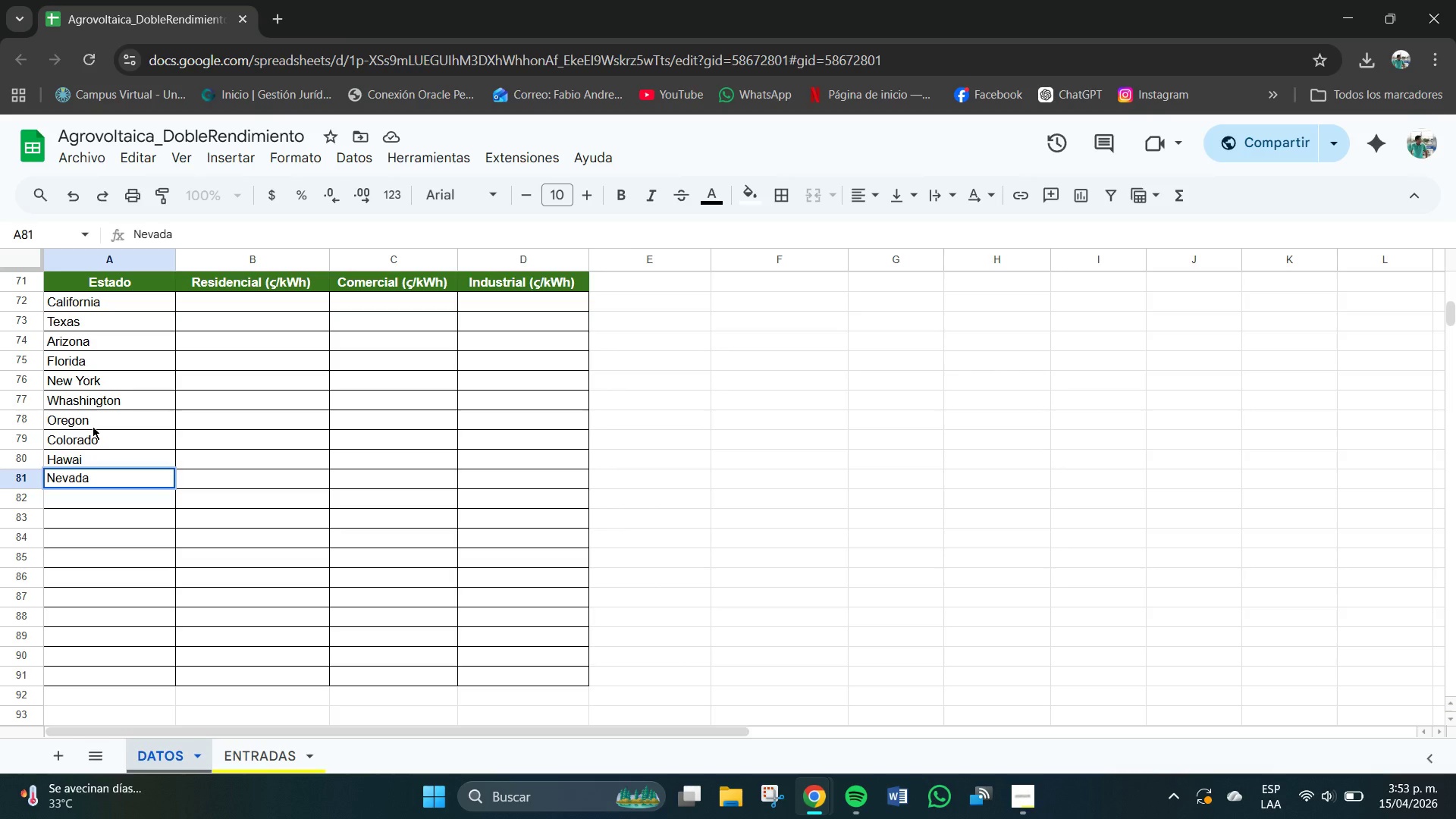 
key(Enter)
 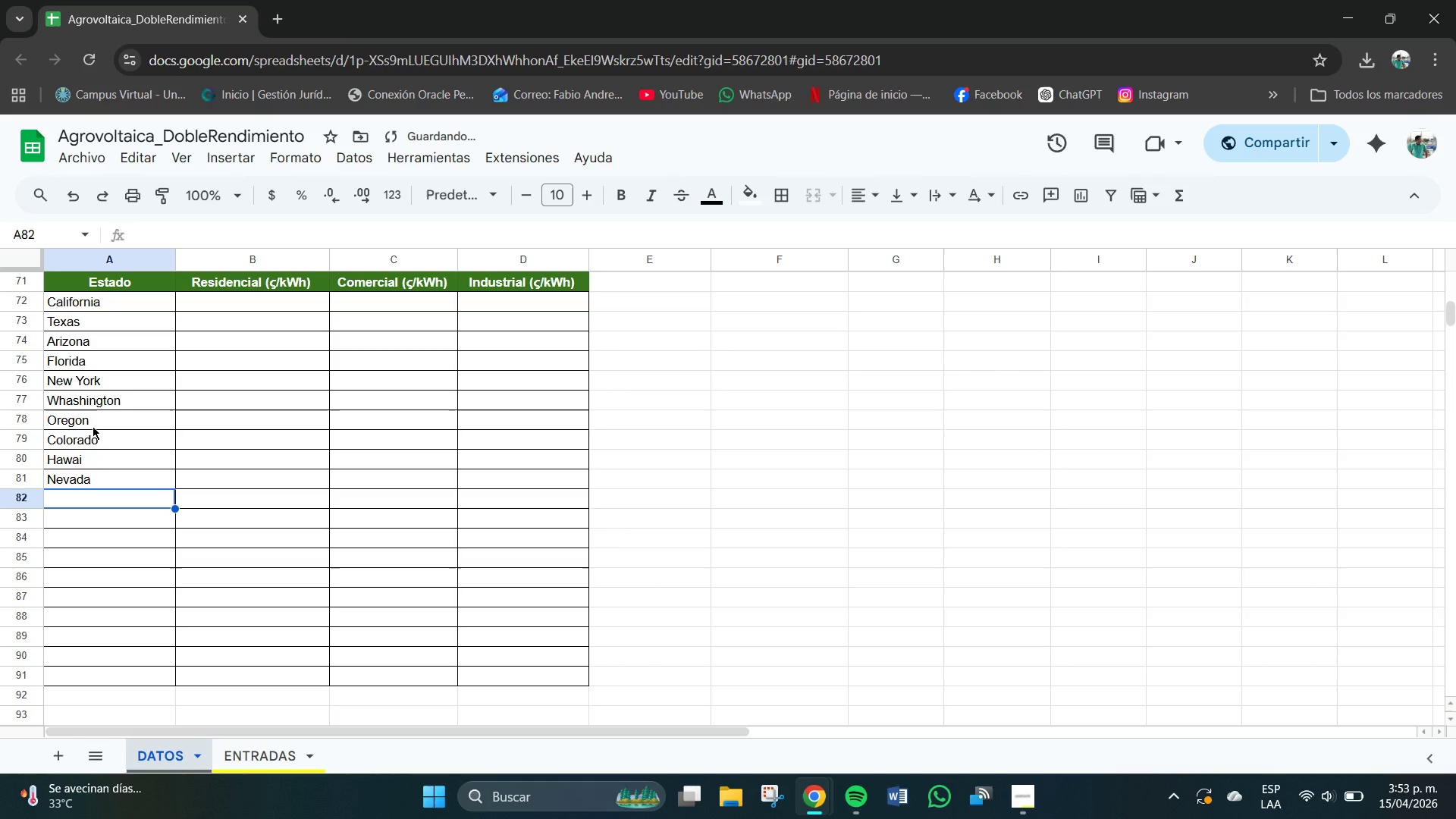 
type(Georg)
key(Backspace)
key(Backspace)
type(rgina)
 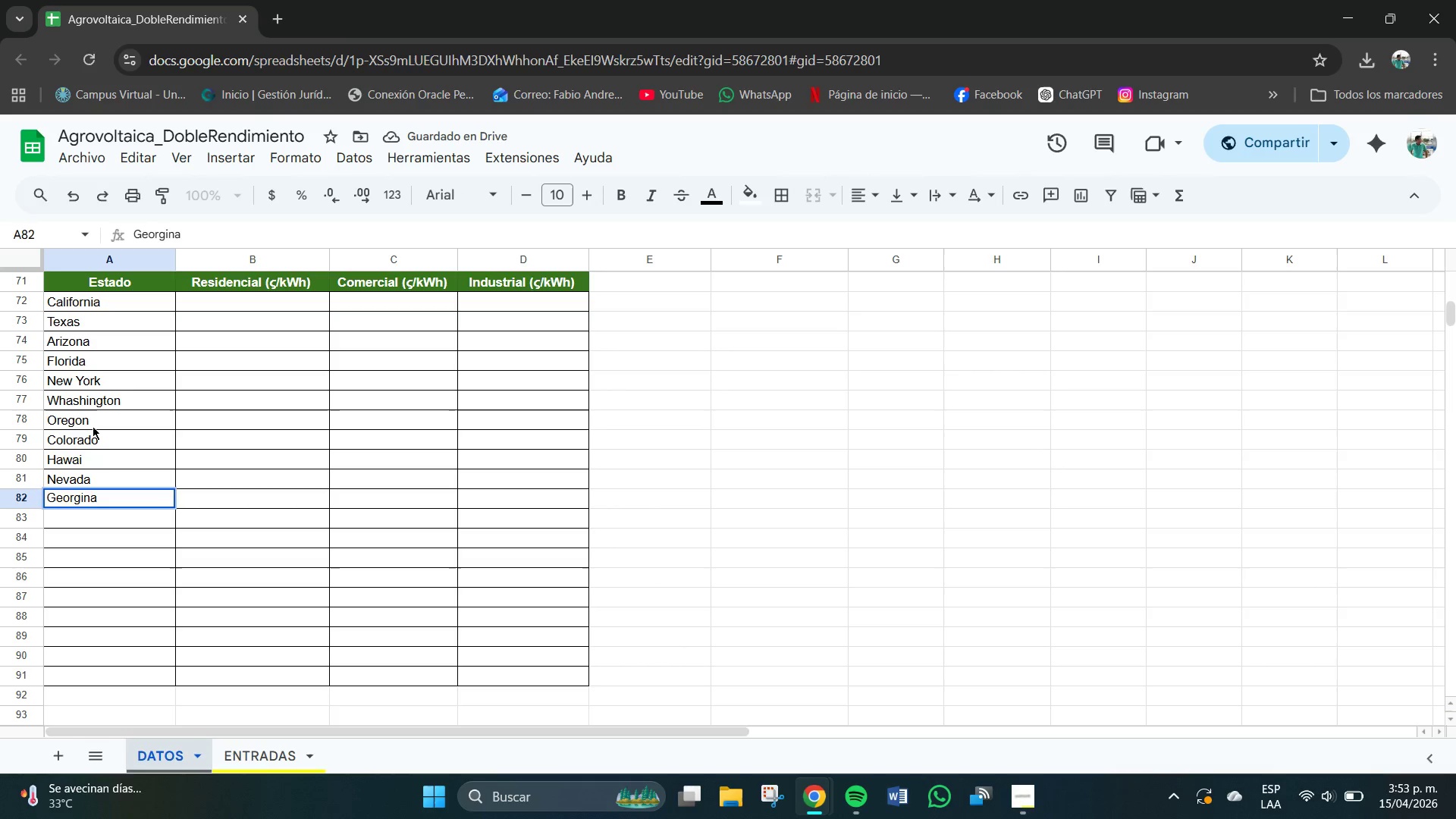 
key(Enter)
 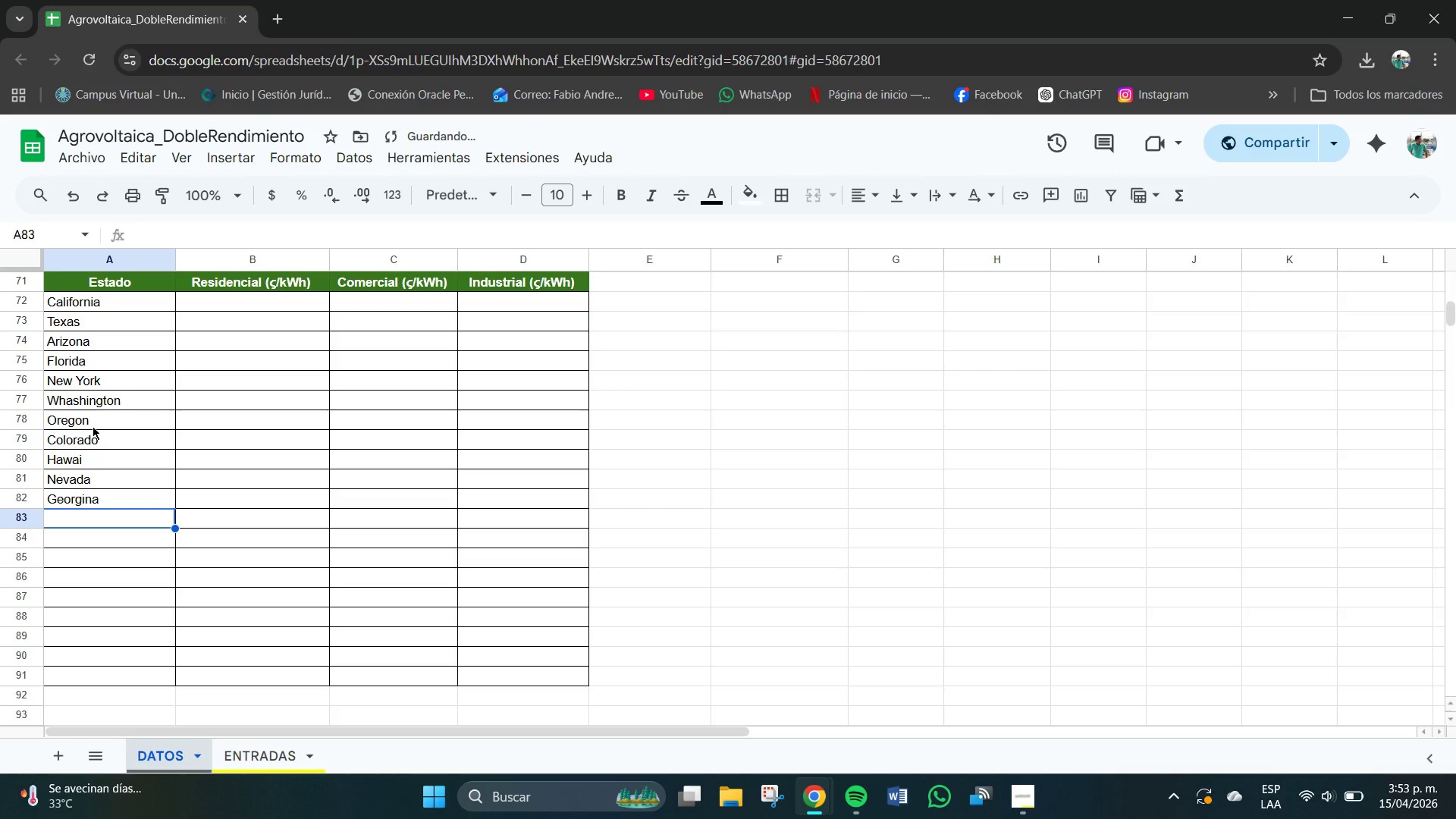 
key(CapsLock)
 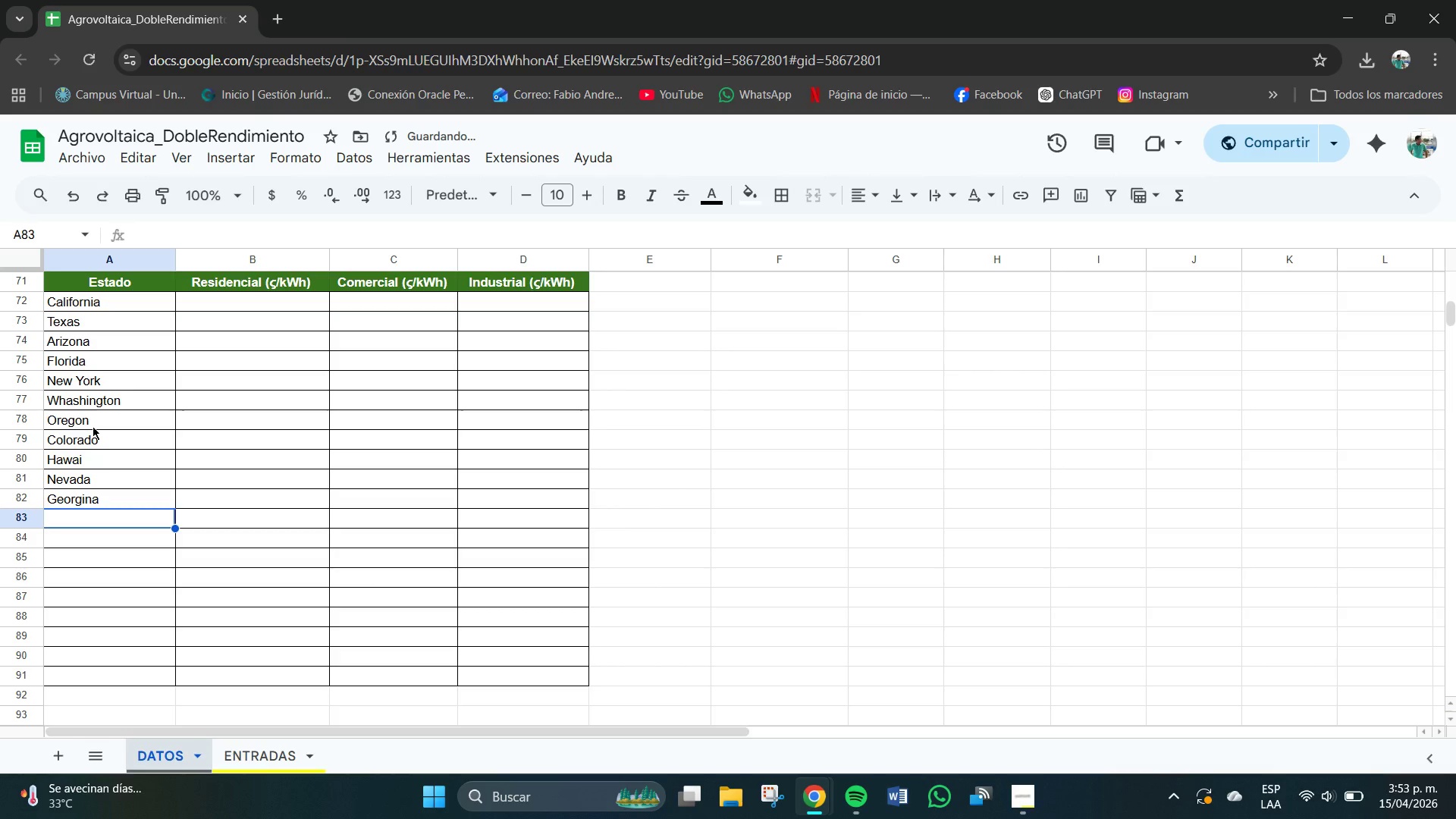 
key(C)
 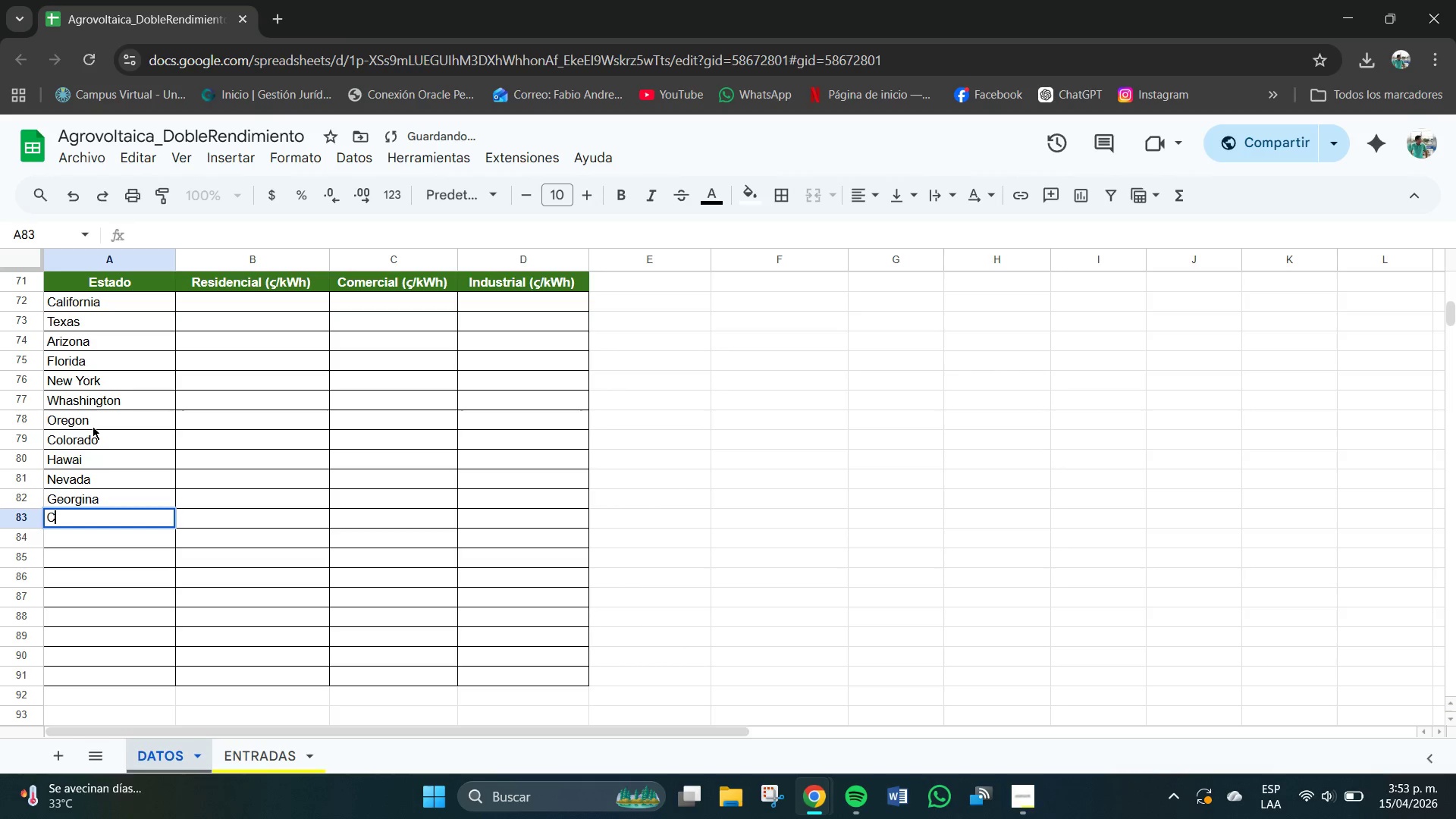 
key(CapsLock)
 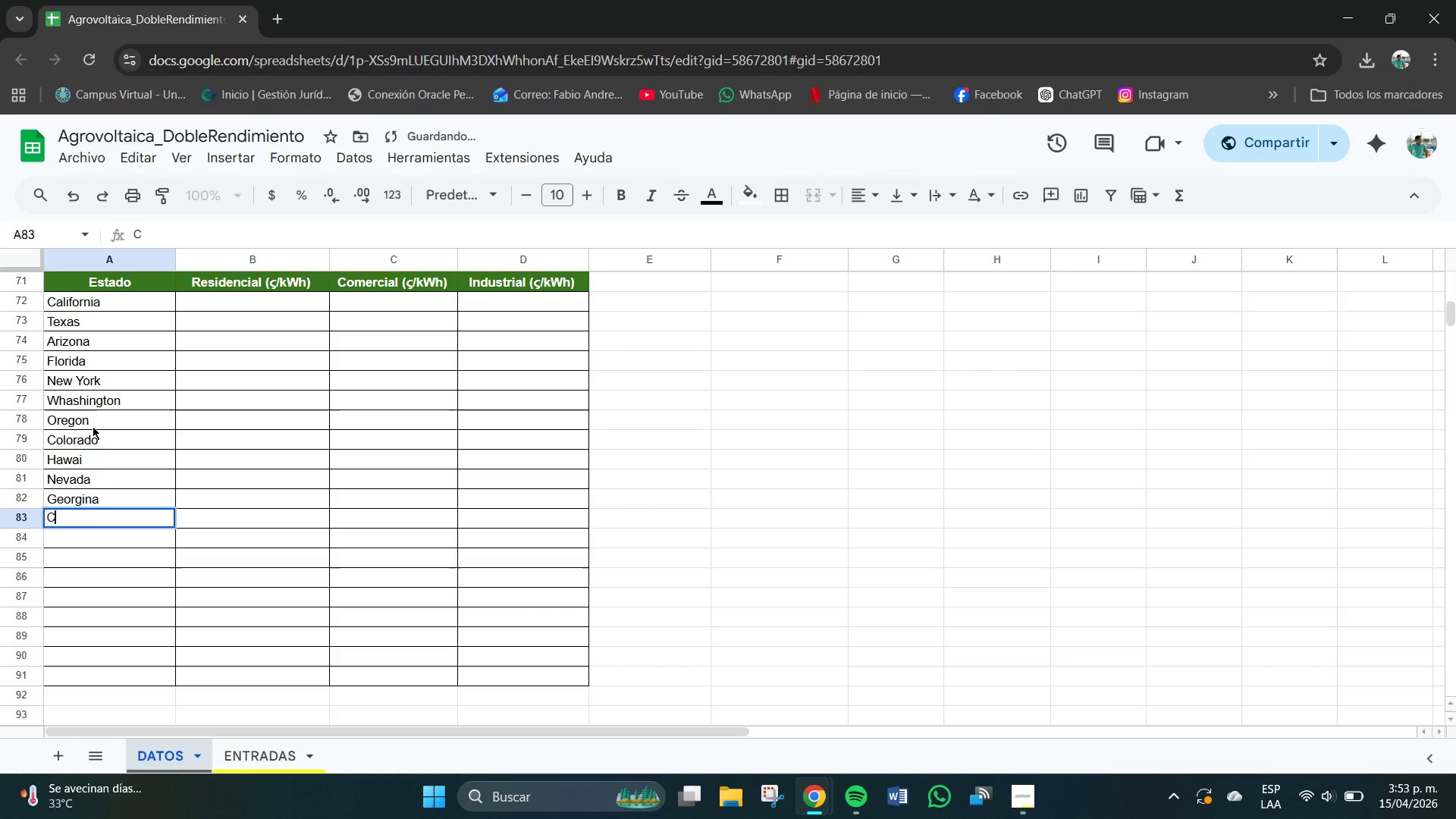 
key(A)
 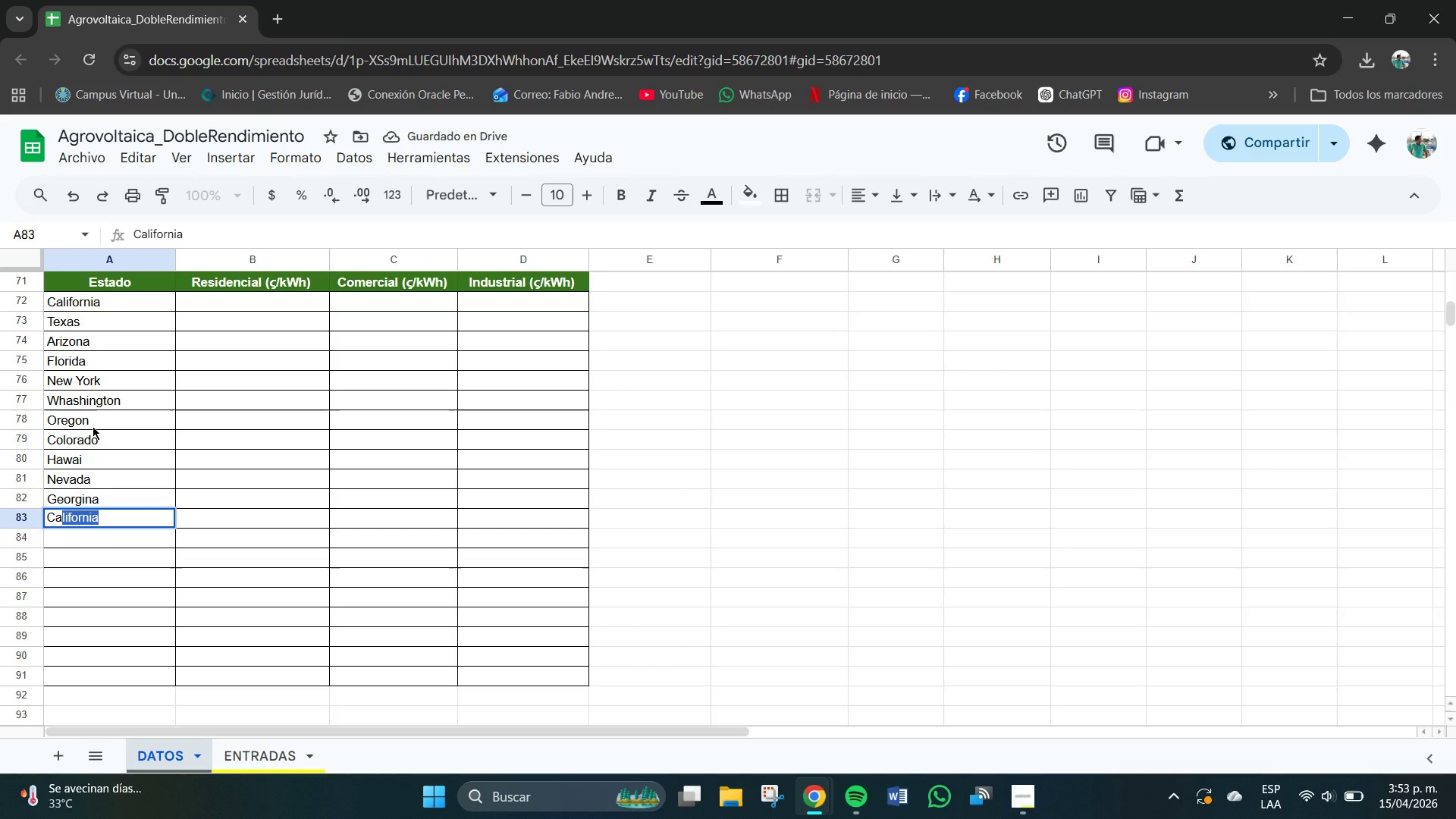 
key(Enter)
 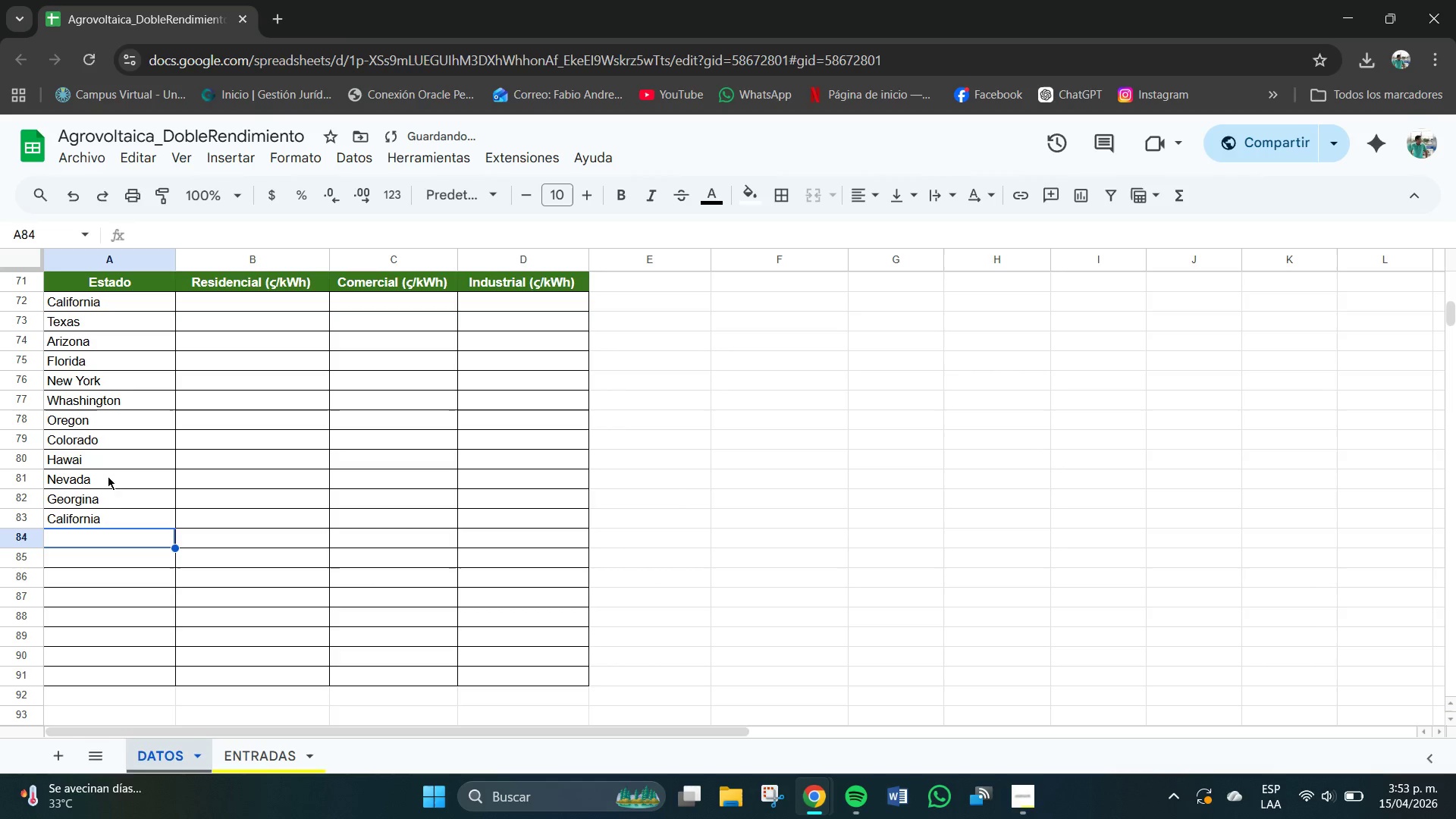 
left_click([117, 528])
 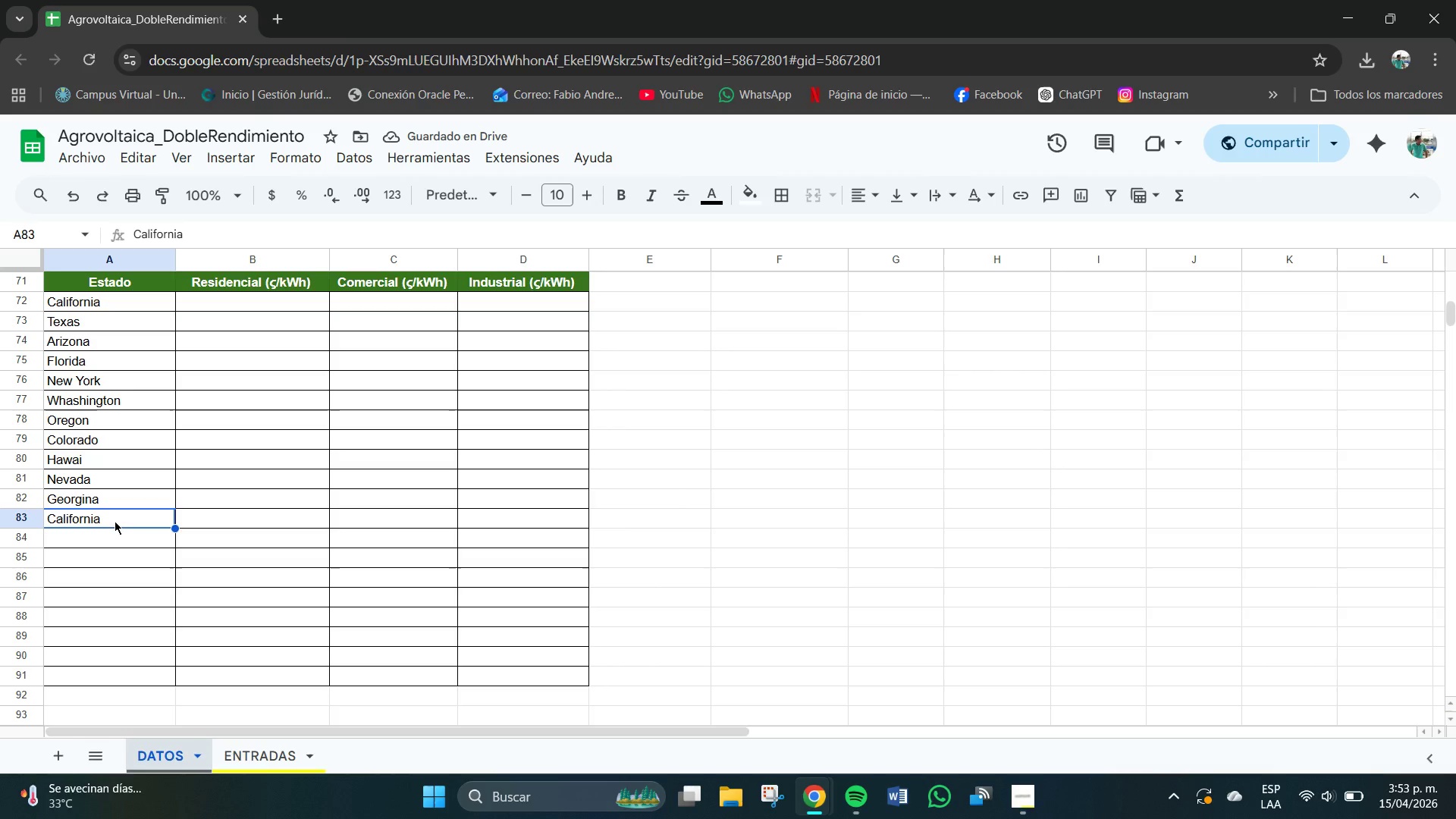 
double_click([115, 519])
 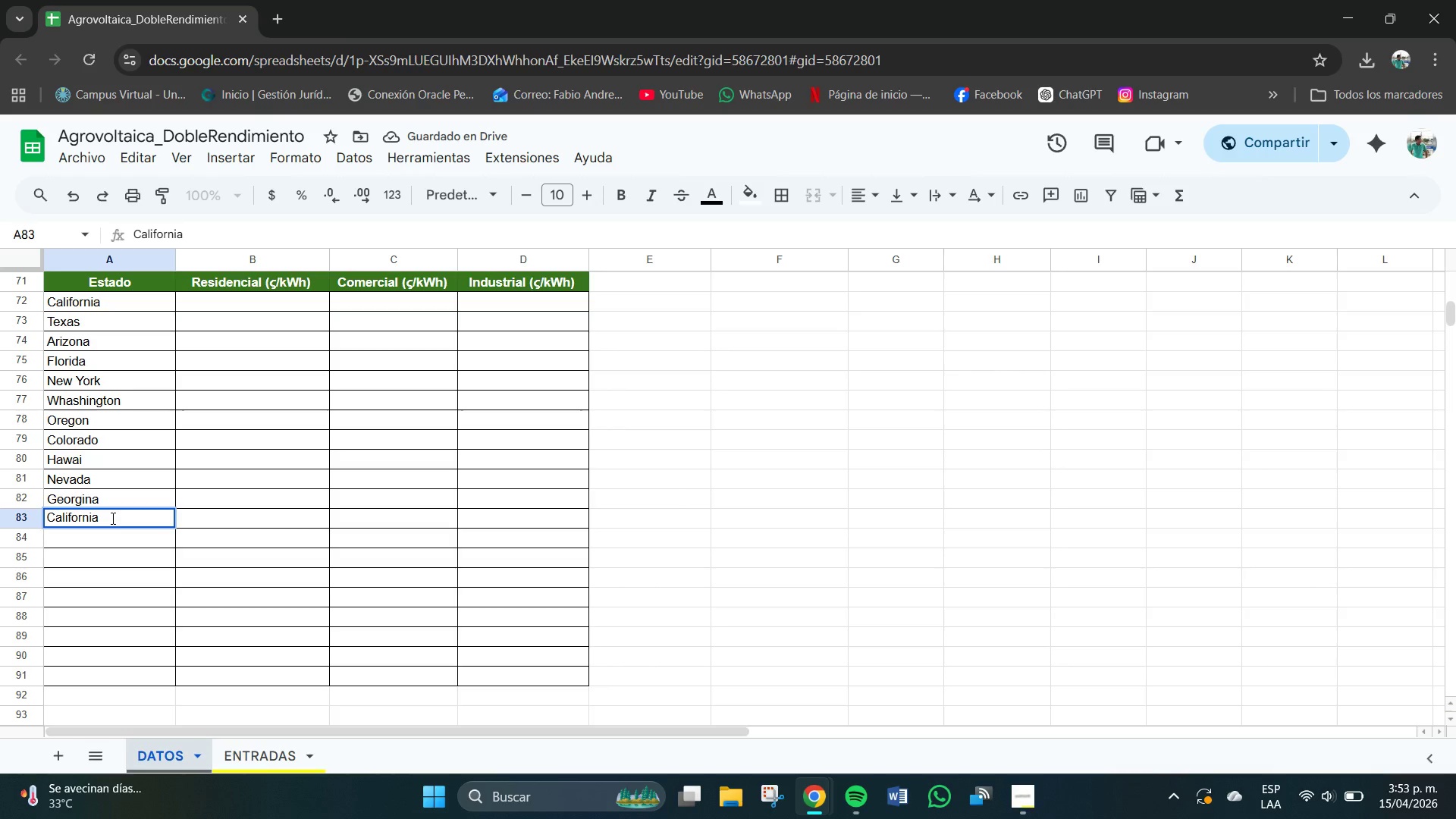 
key(Space)
 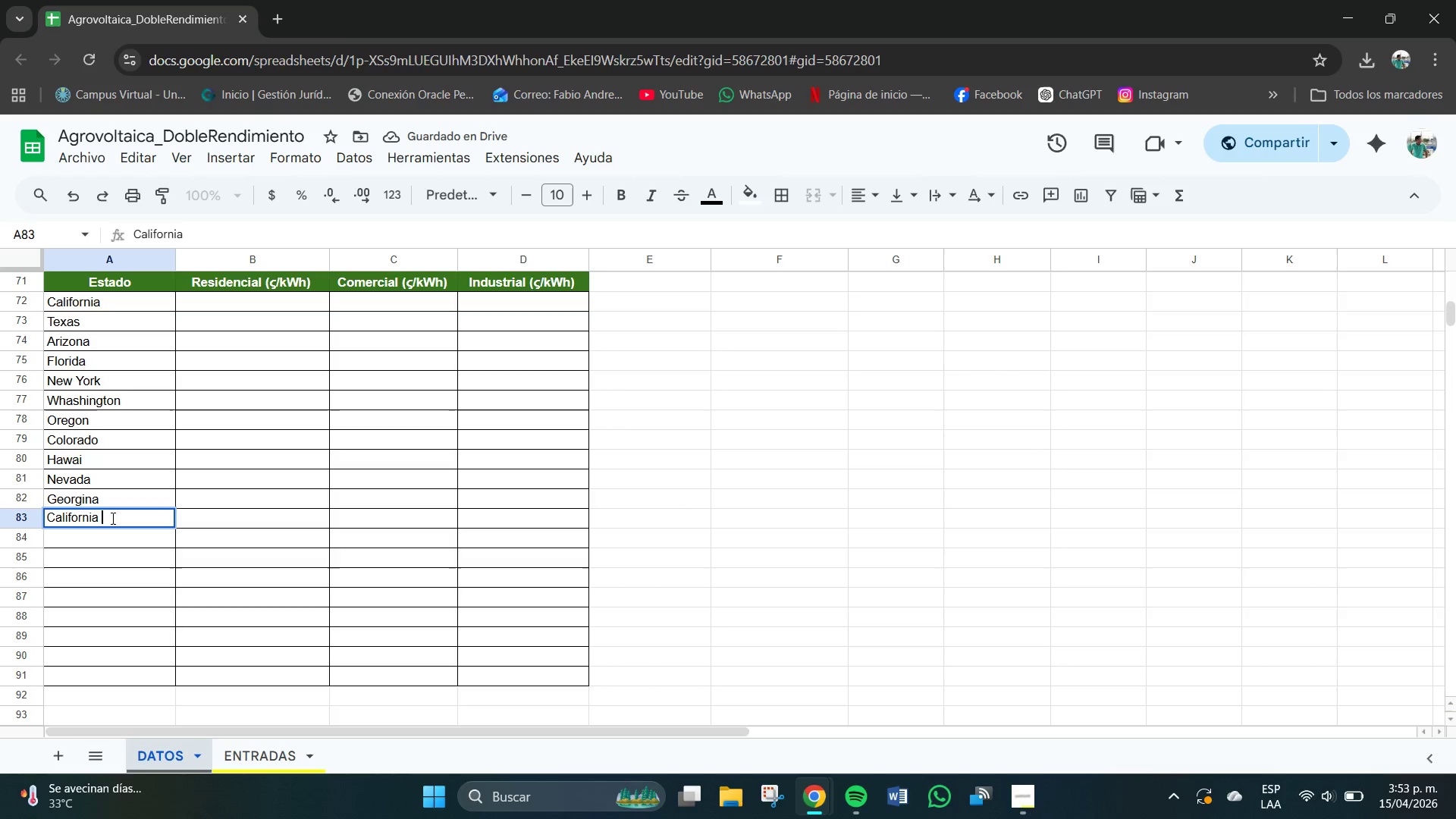 
key(CapsLock)
 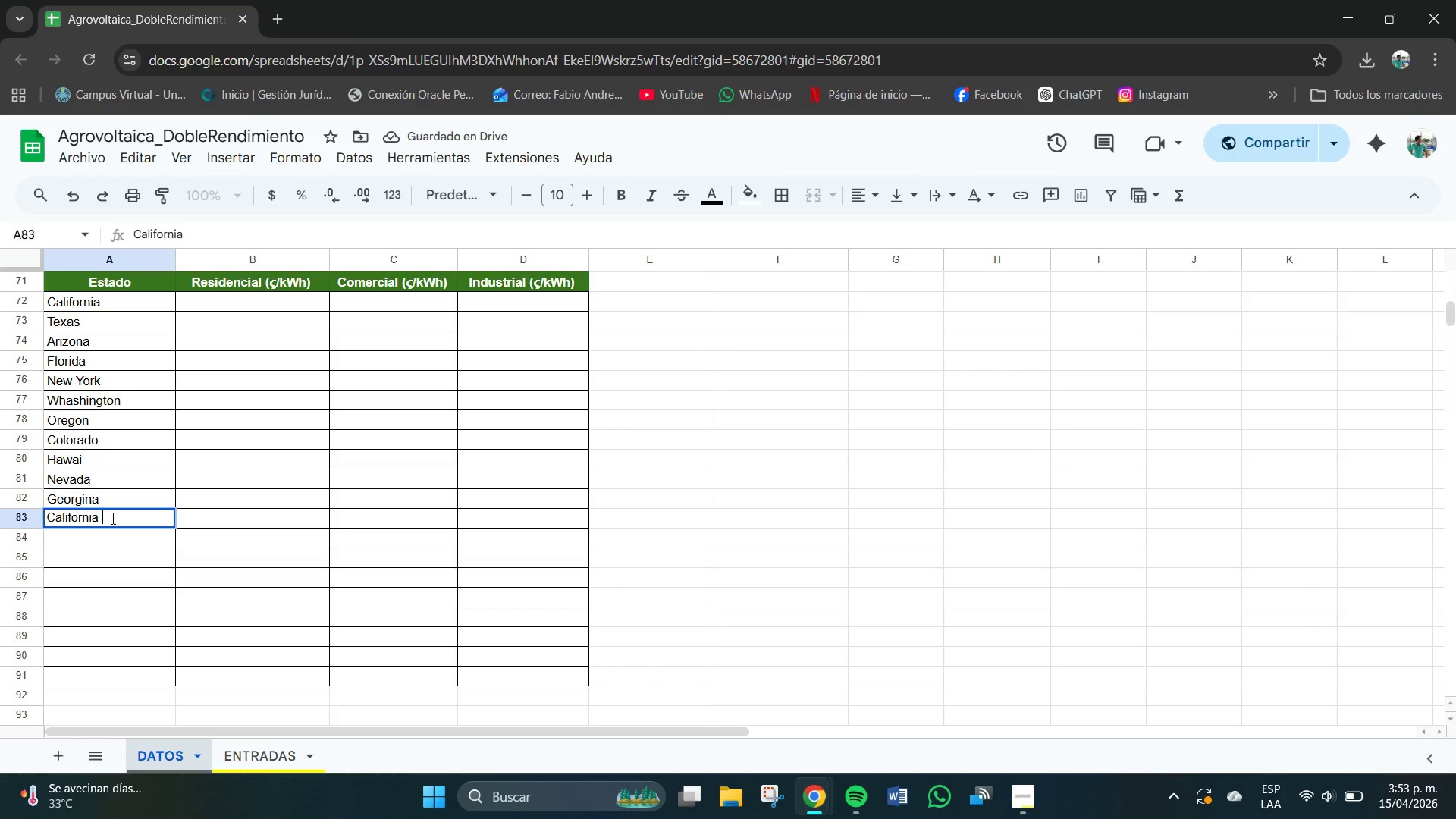 
key(N)
 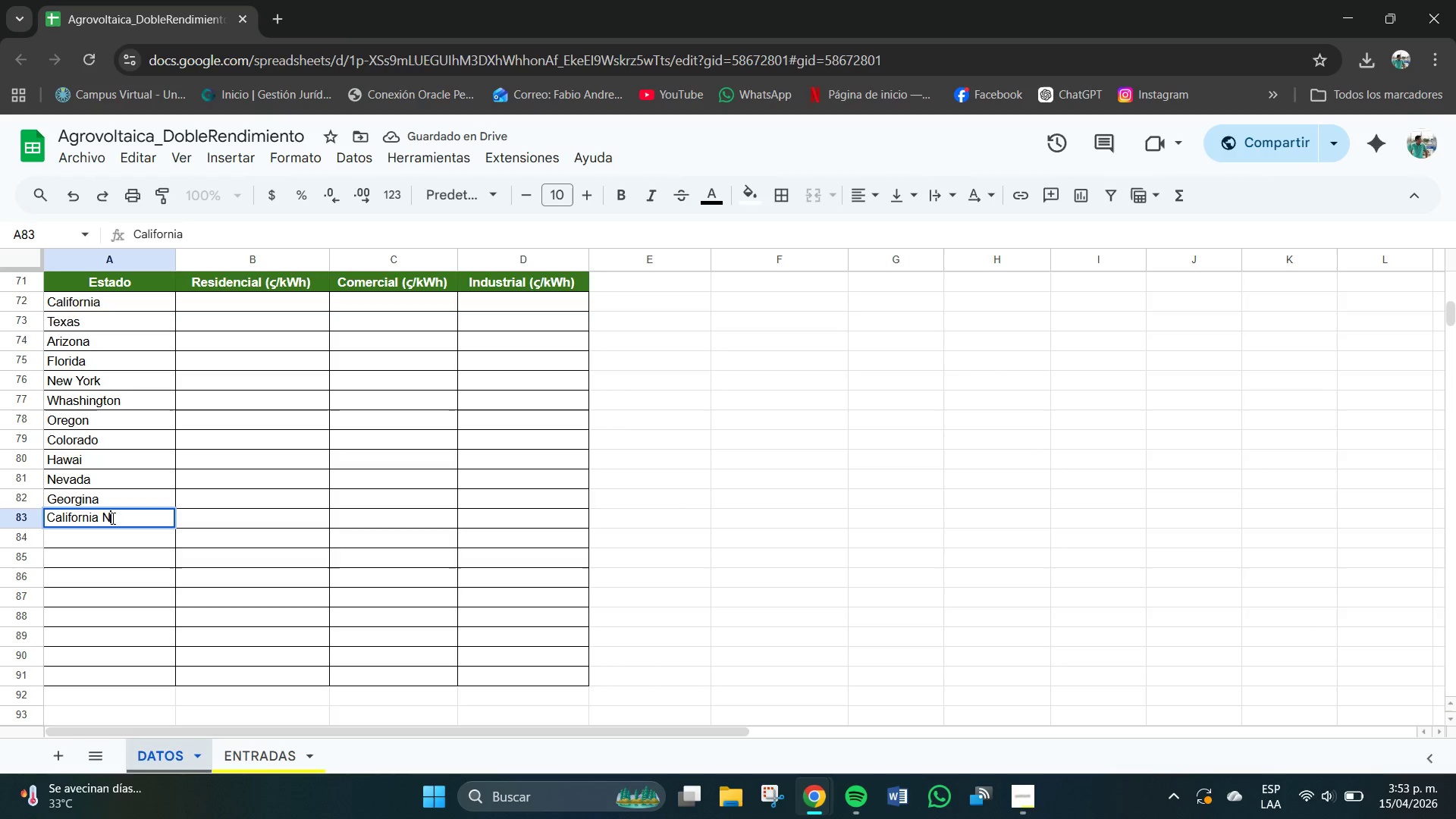 
key(CapsLock)
 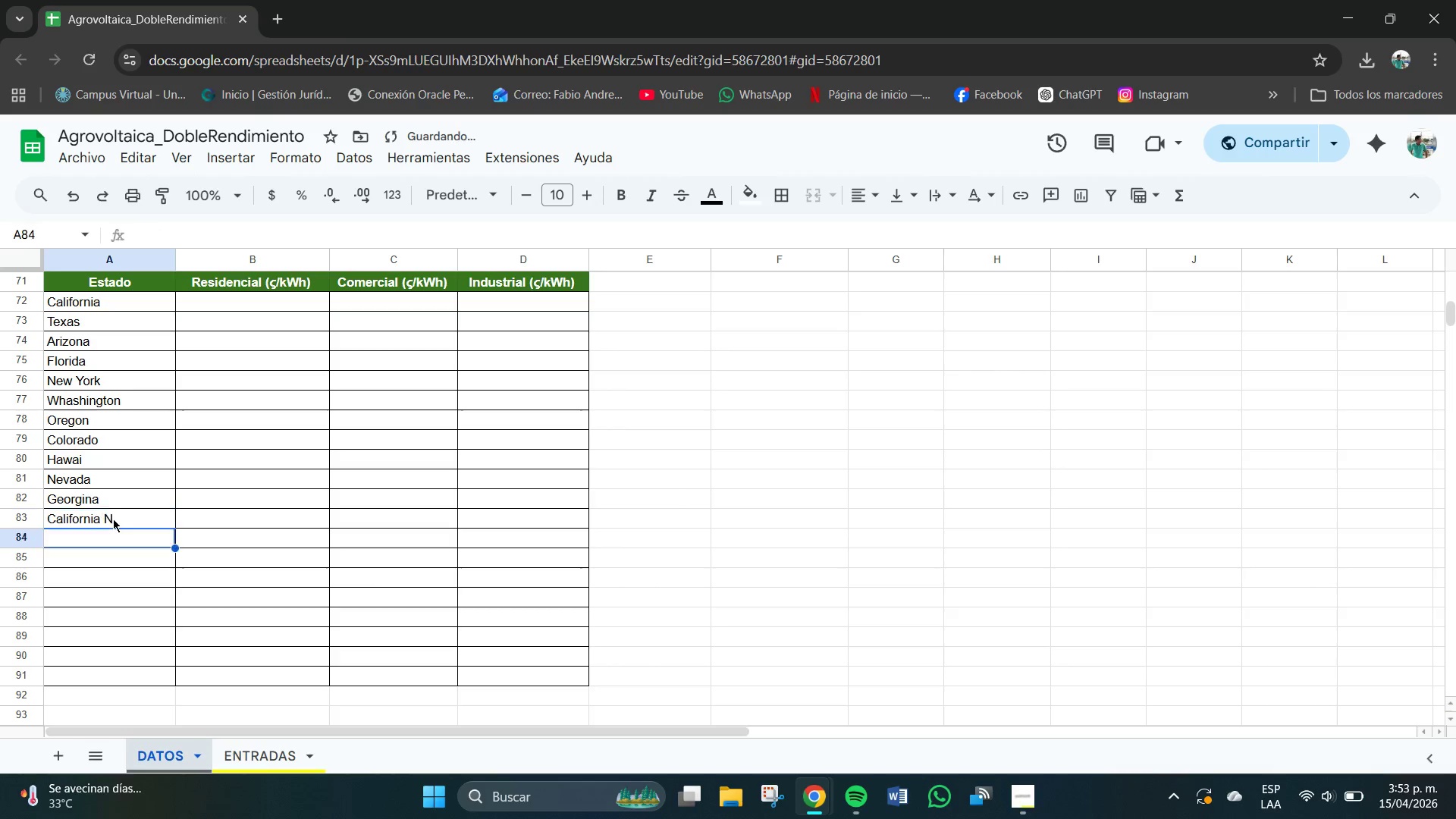 
key(Enter)
 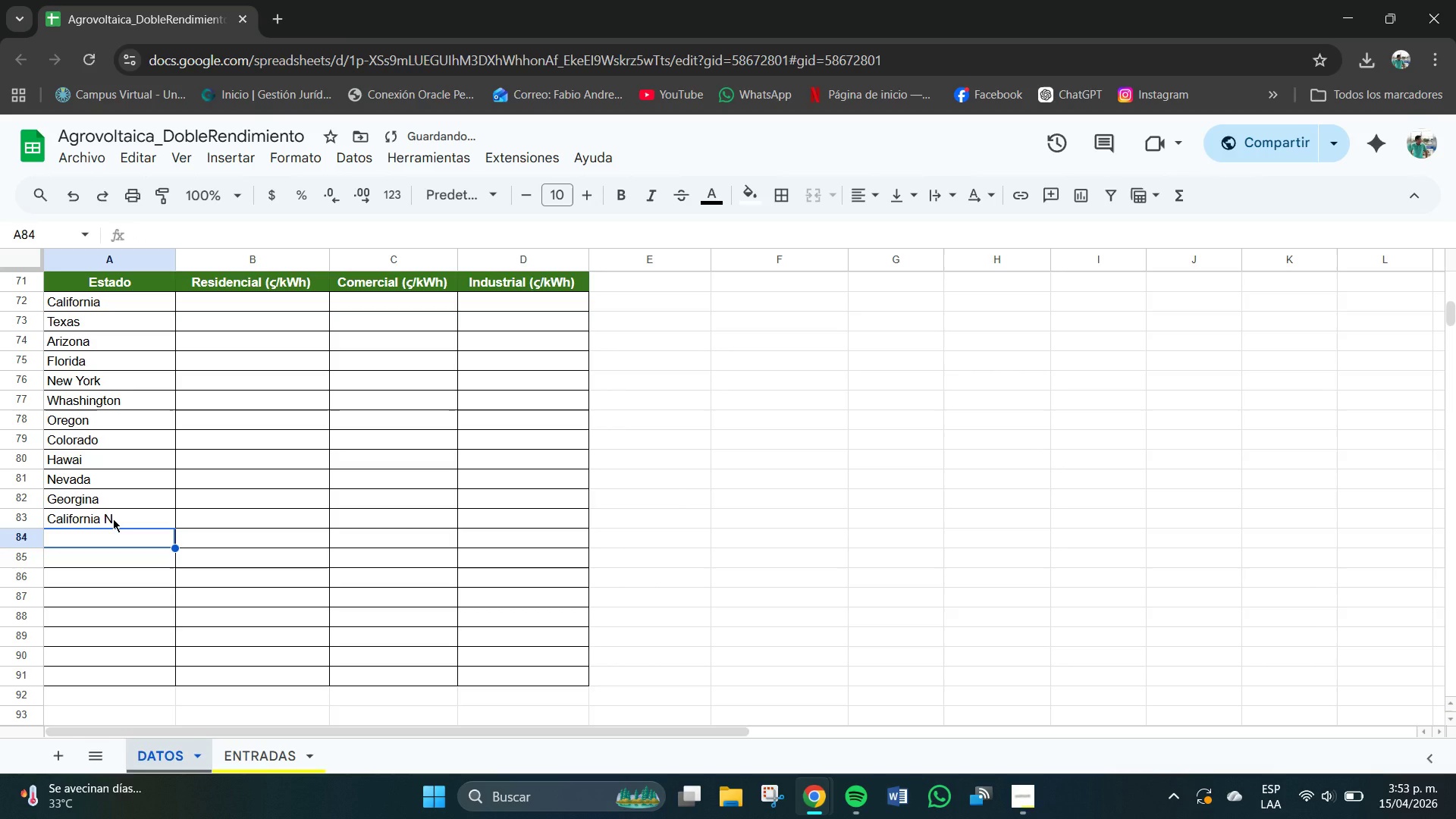 
type(Nuevo Mexico)
 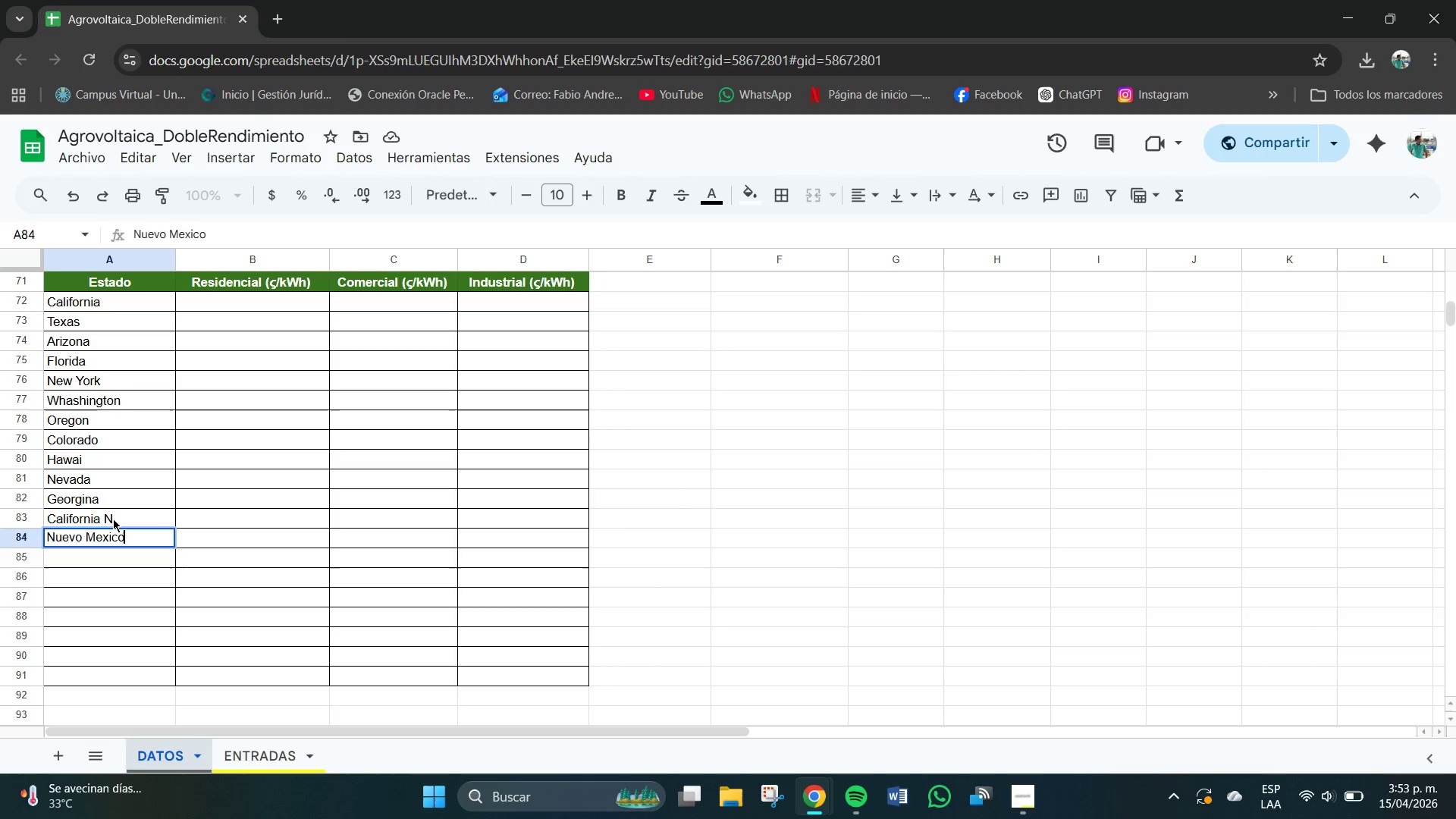 
key(Enter)
 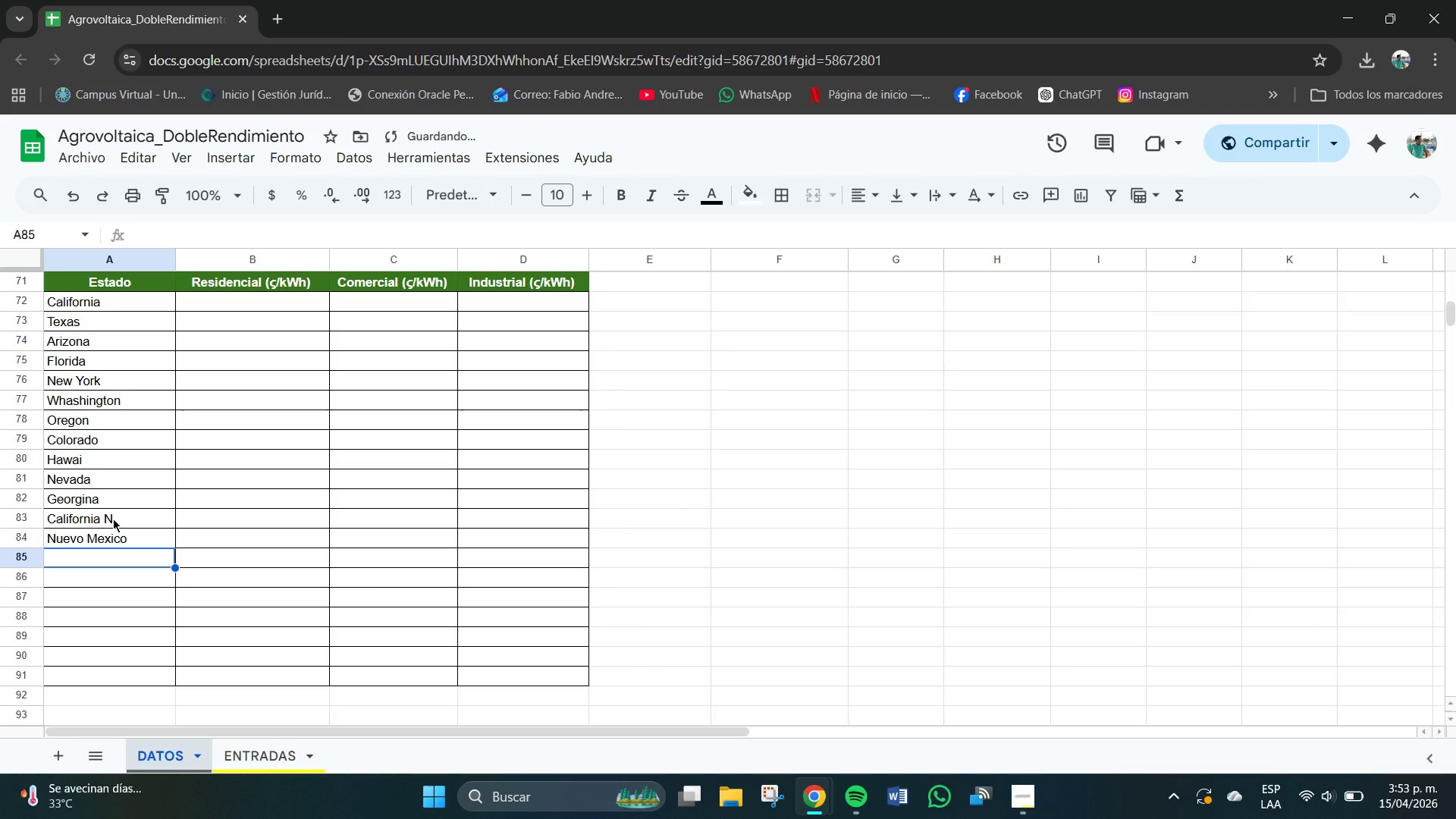 
type(Montana)
 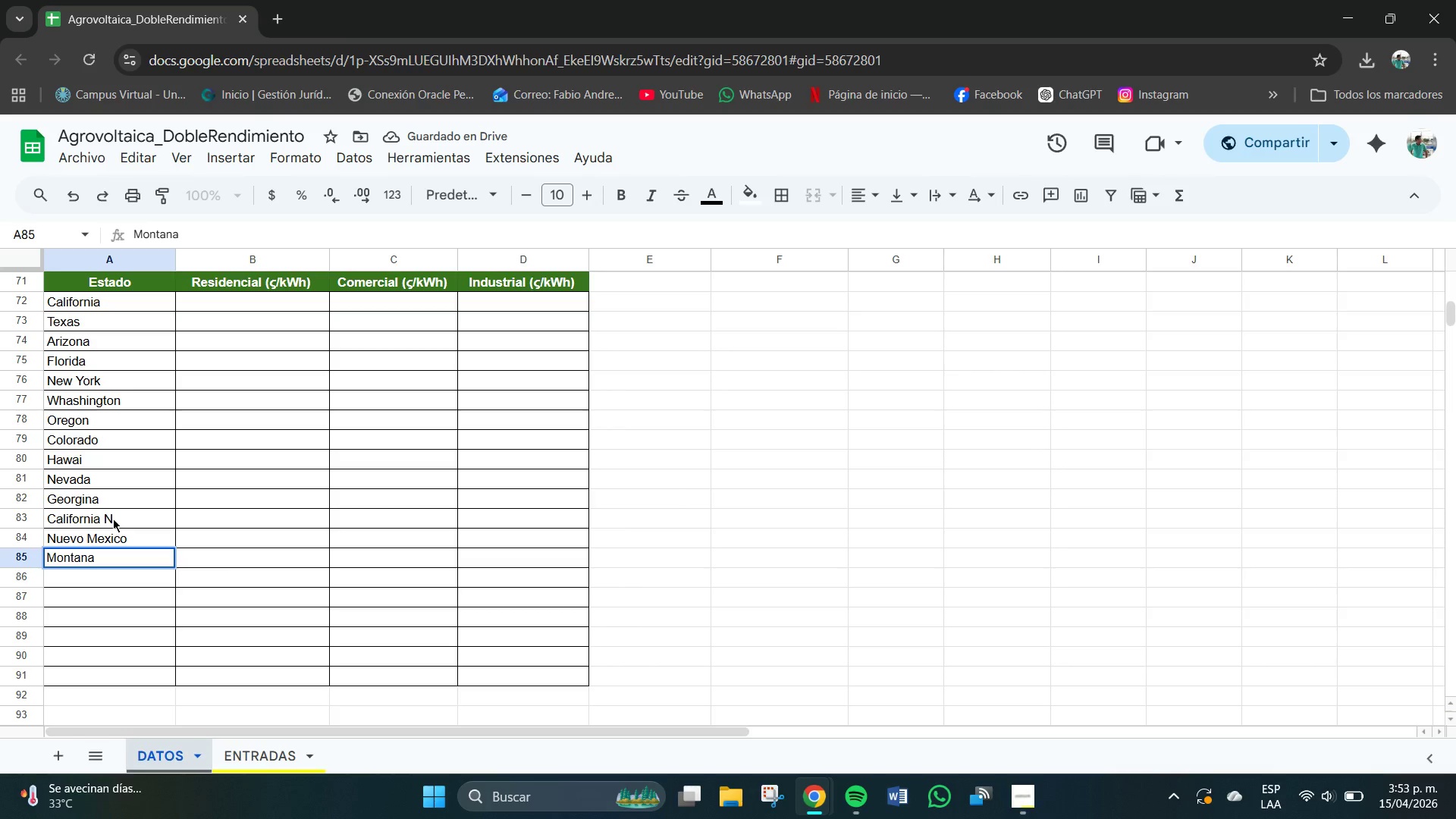 
key(Enter)
 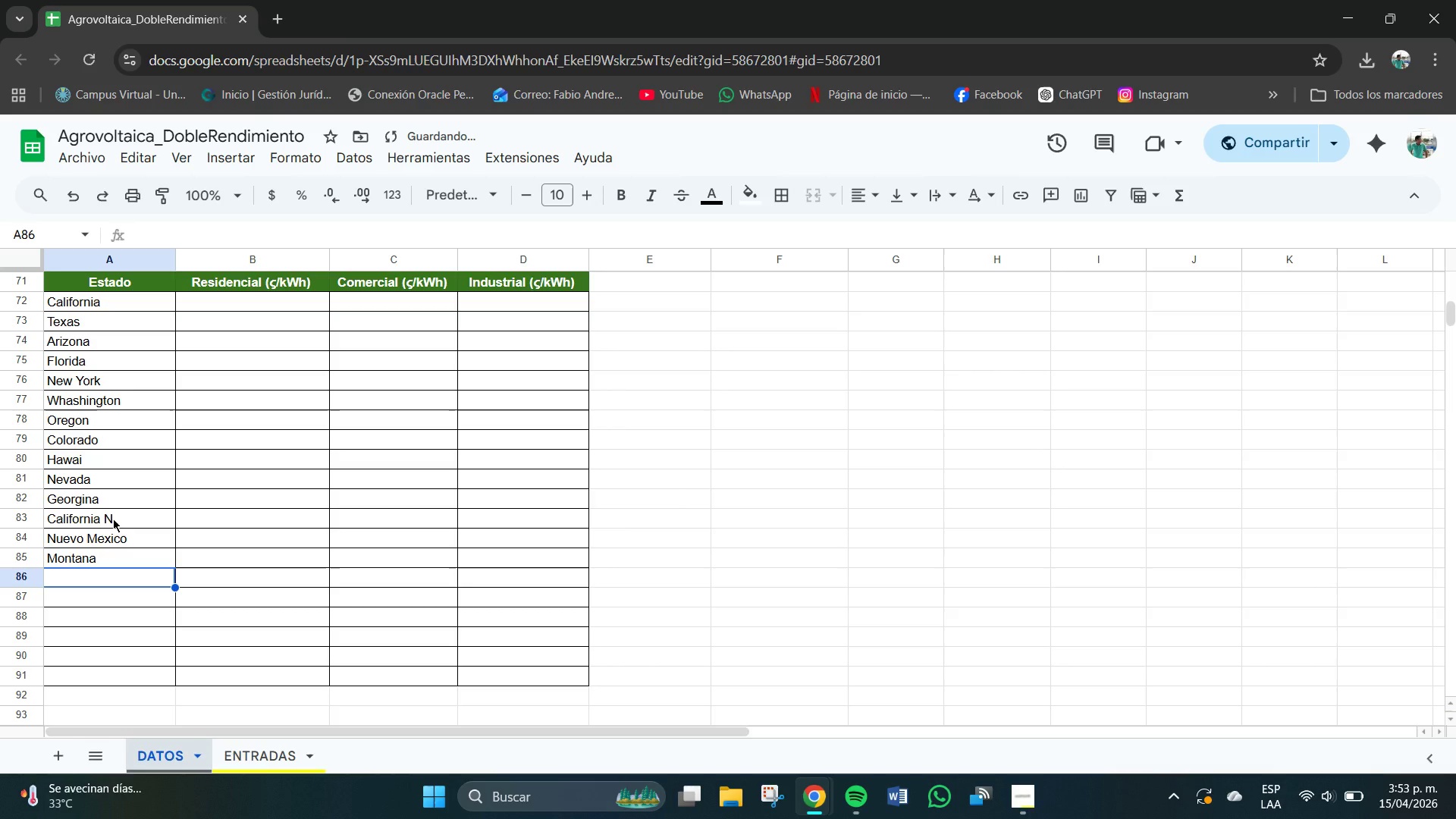 
type(Idahp)
key(Backspace)
type(o)
 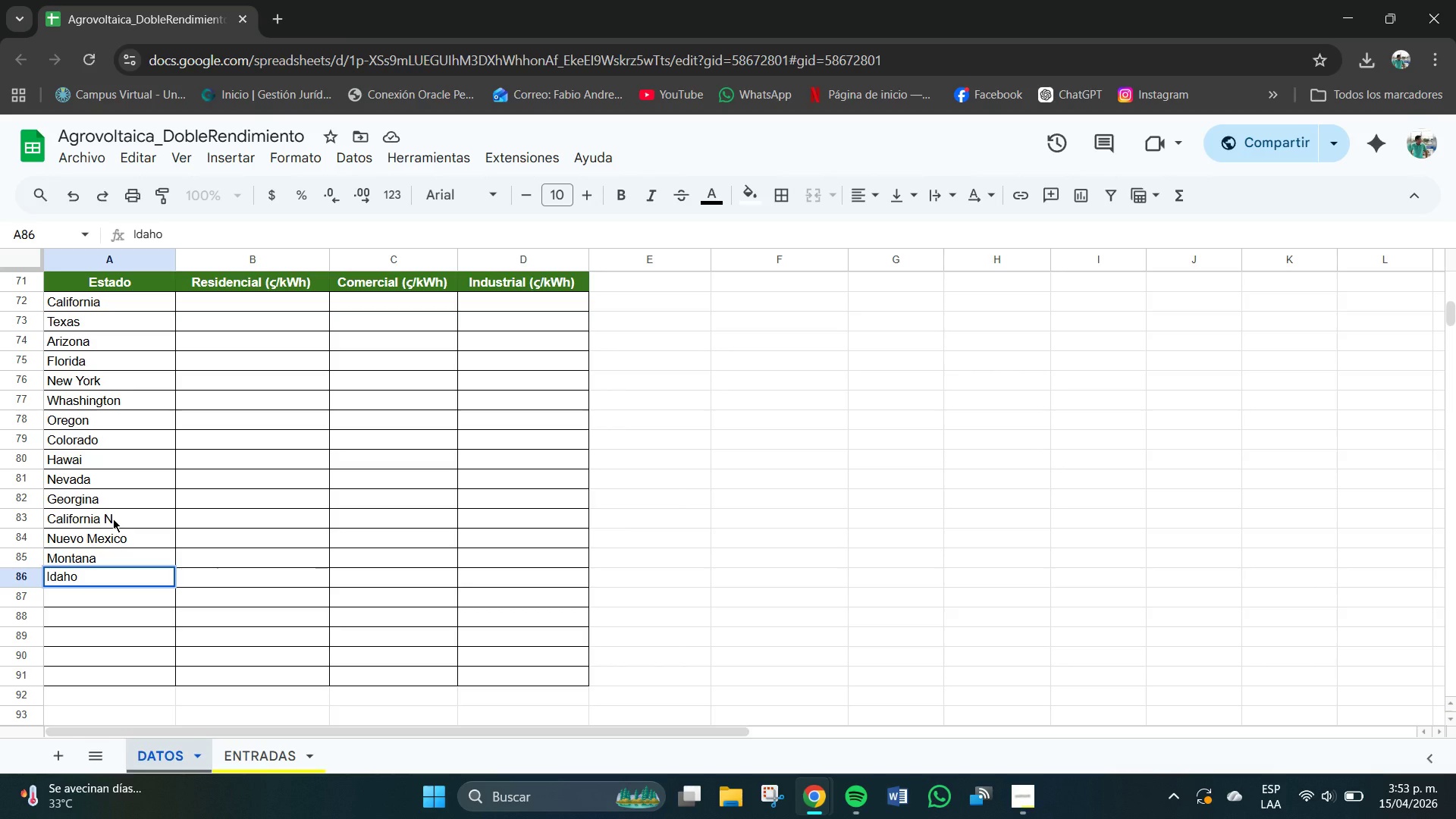 
key(Enter)
 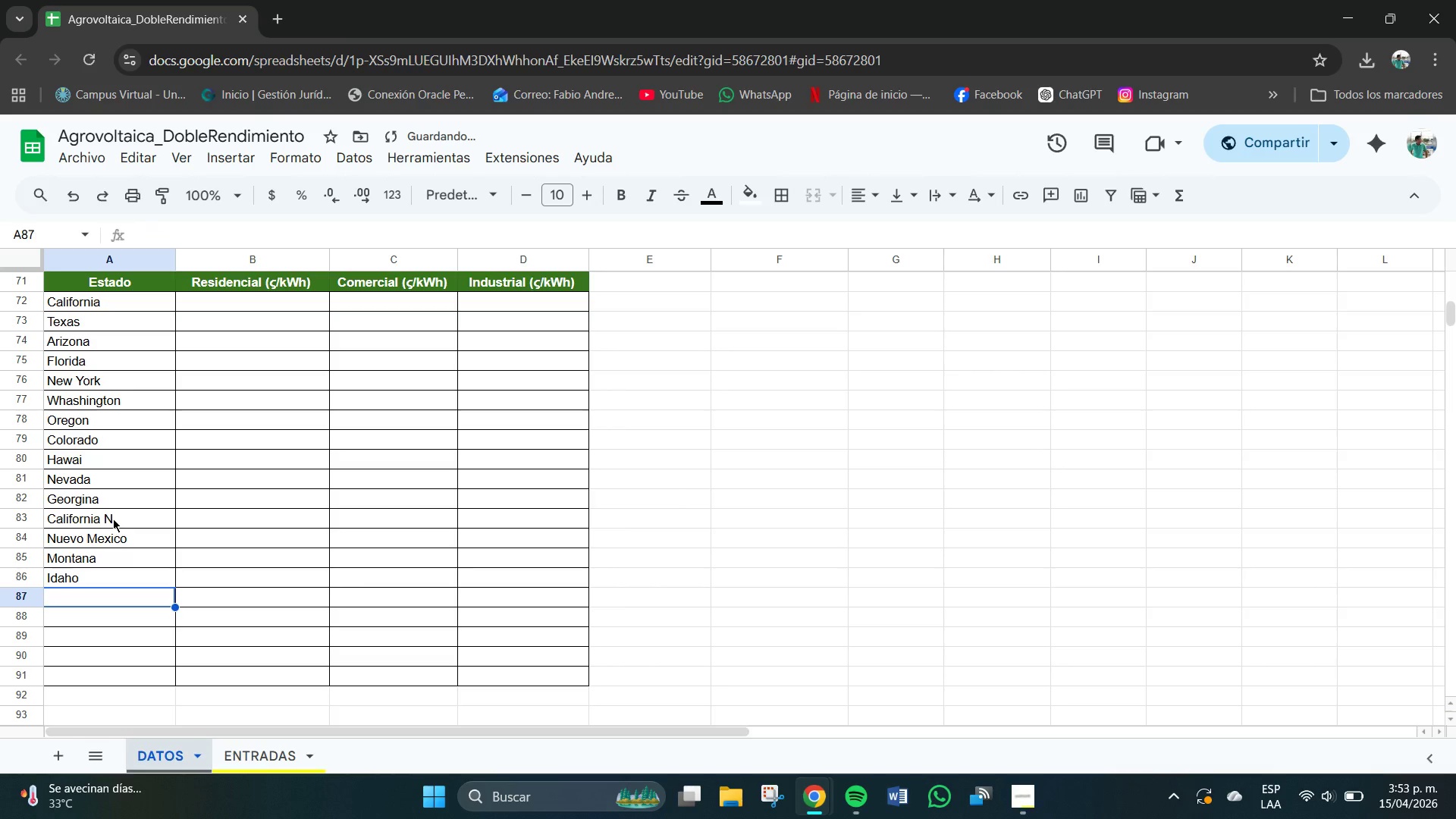 
type(Mide)
key(Backspace)
type(west ab)
key(Backspace)
type(vg)
 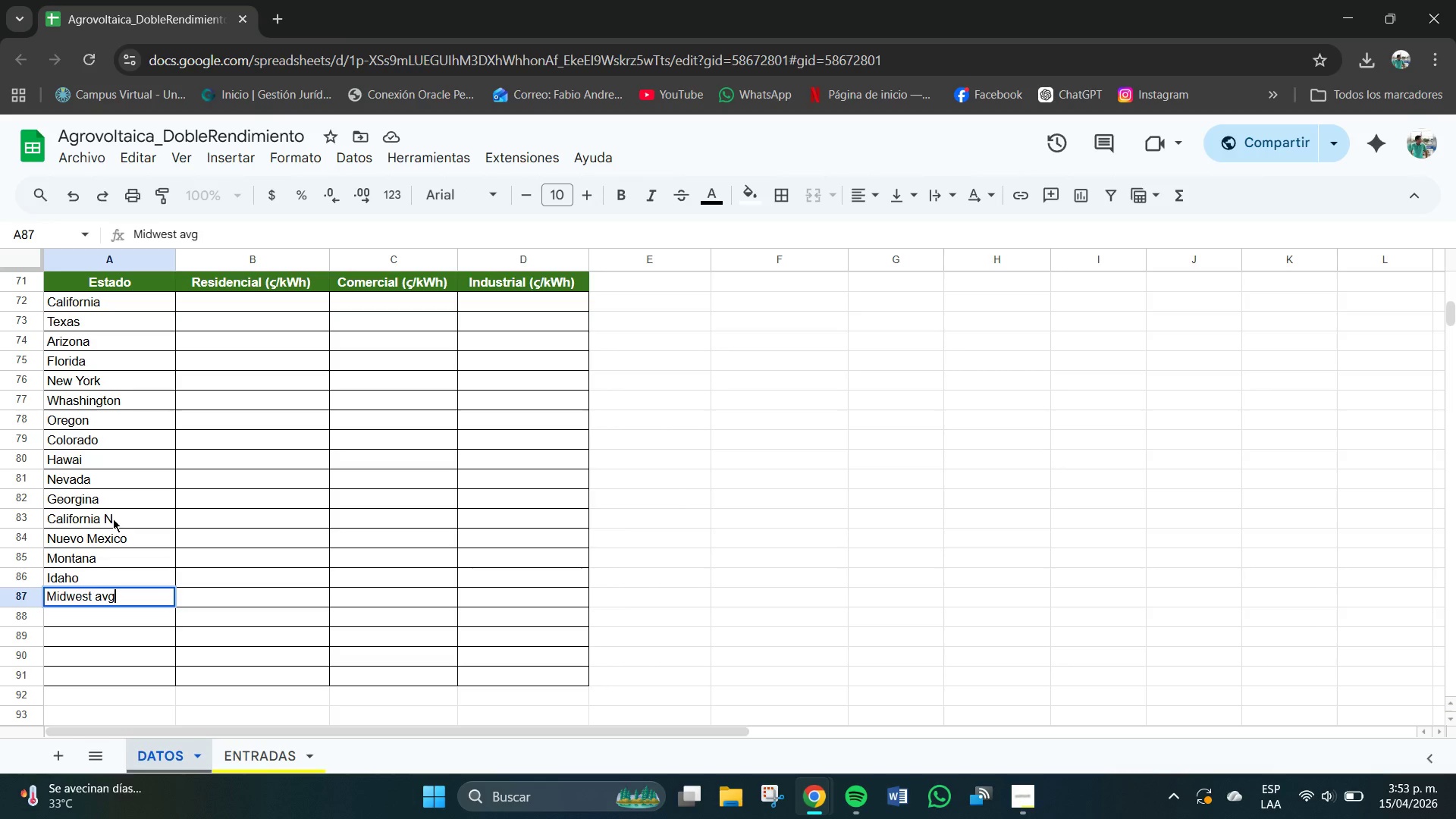 
key(Enter)
 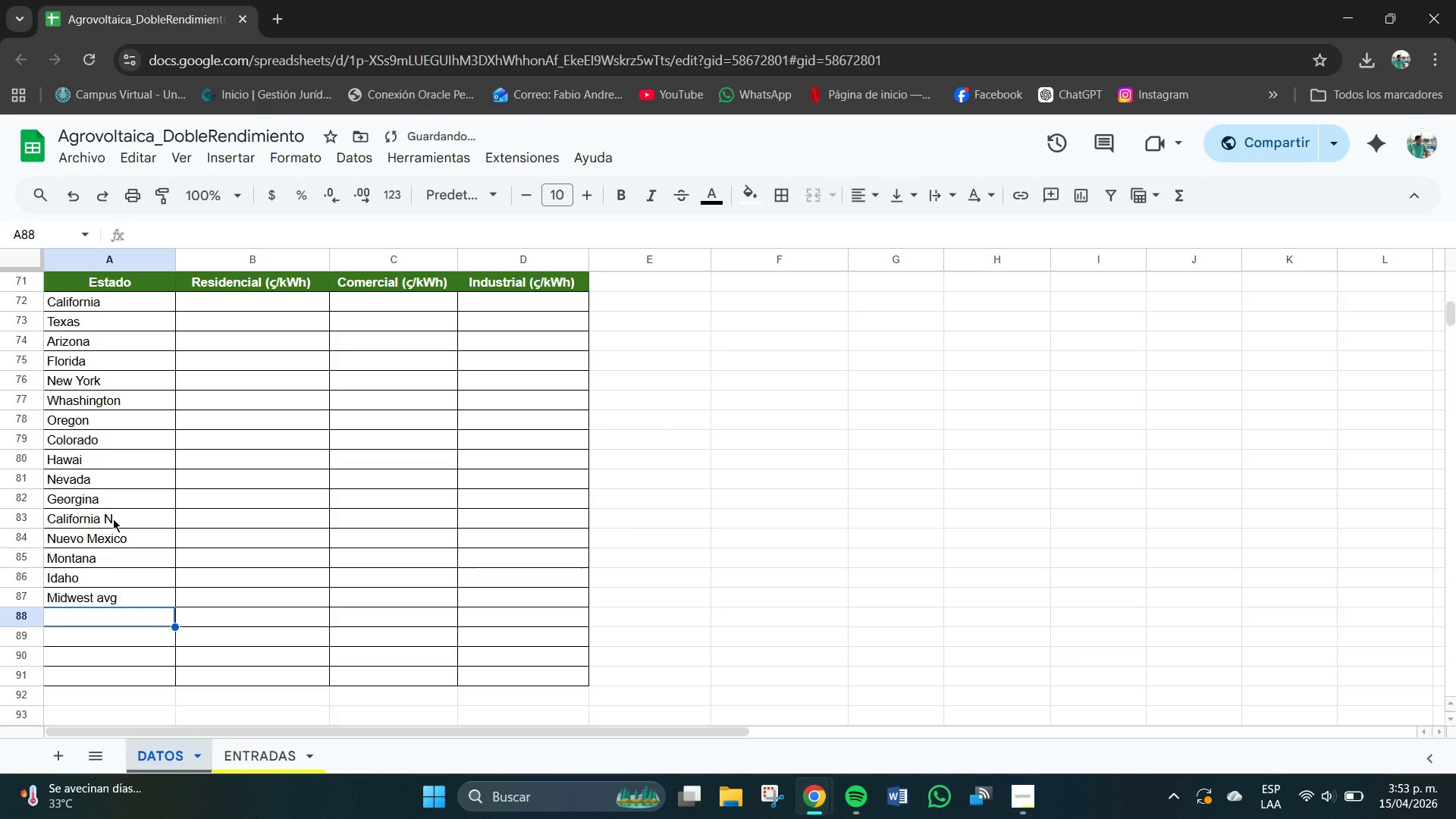 
type(Noroeste)
 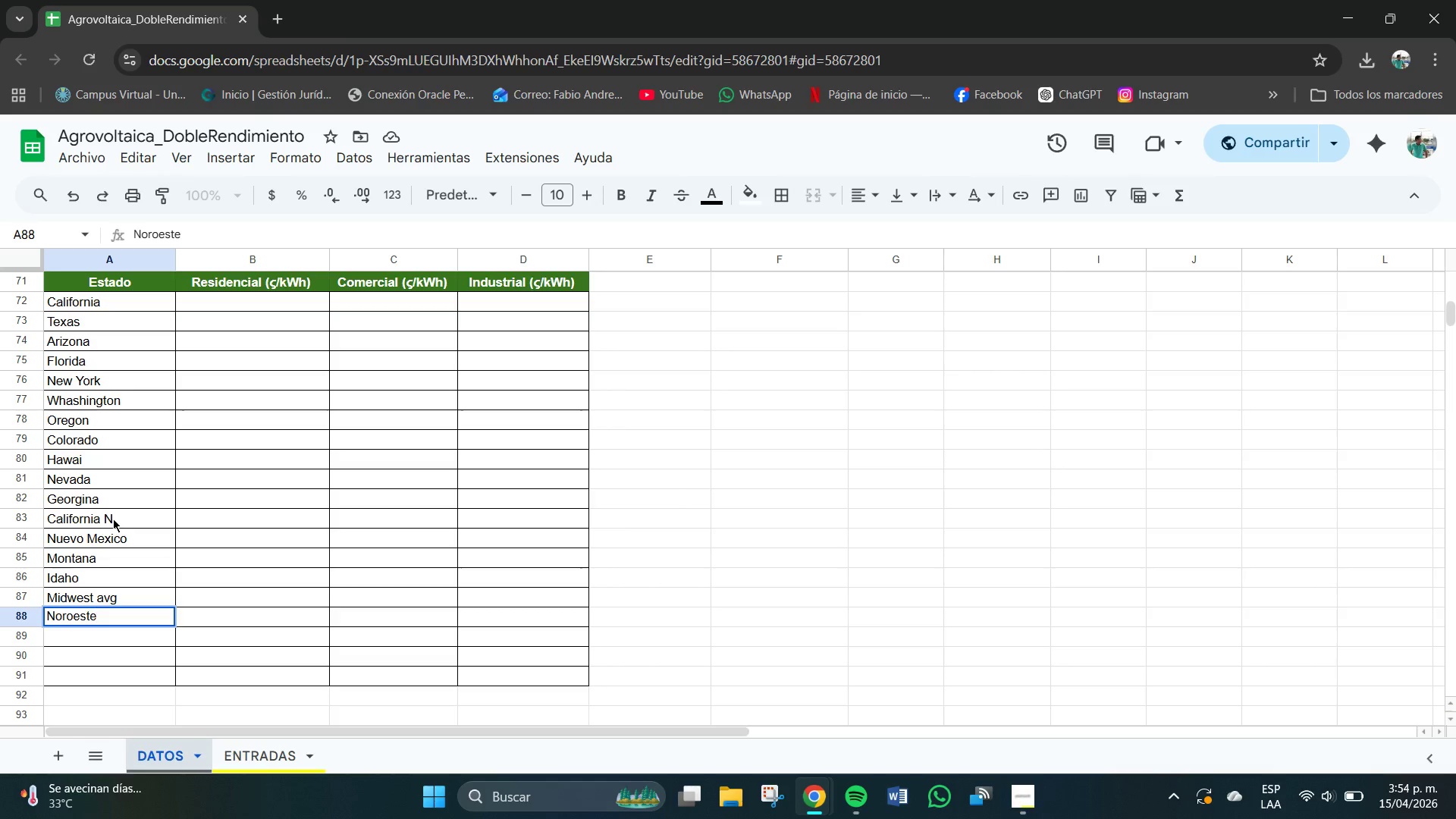 
key(Backspace)
key(Backspace)
key(Backspace)
key(Backspace)
key(Backspace)
type(este avg)
 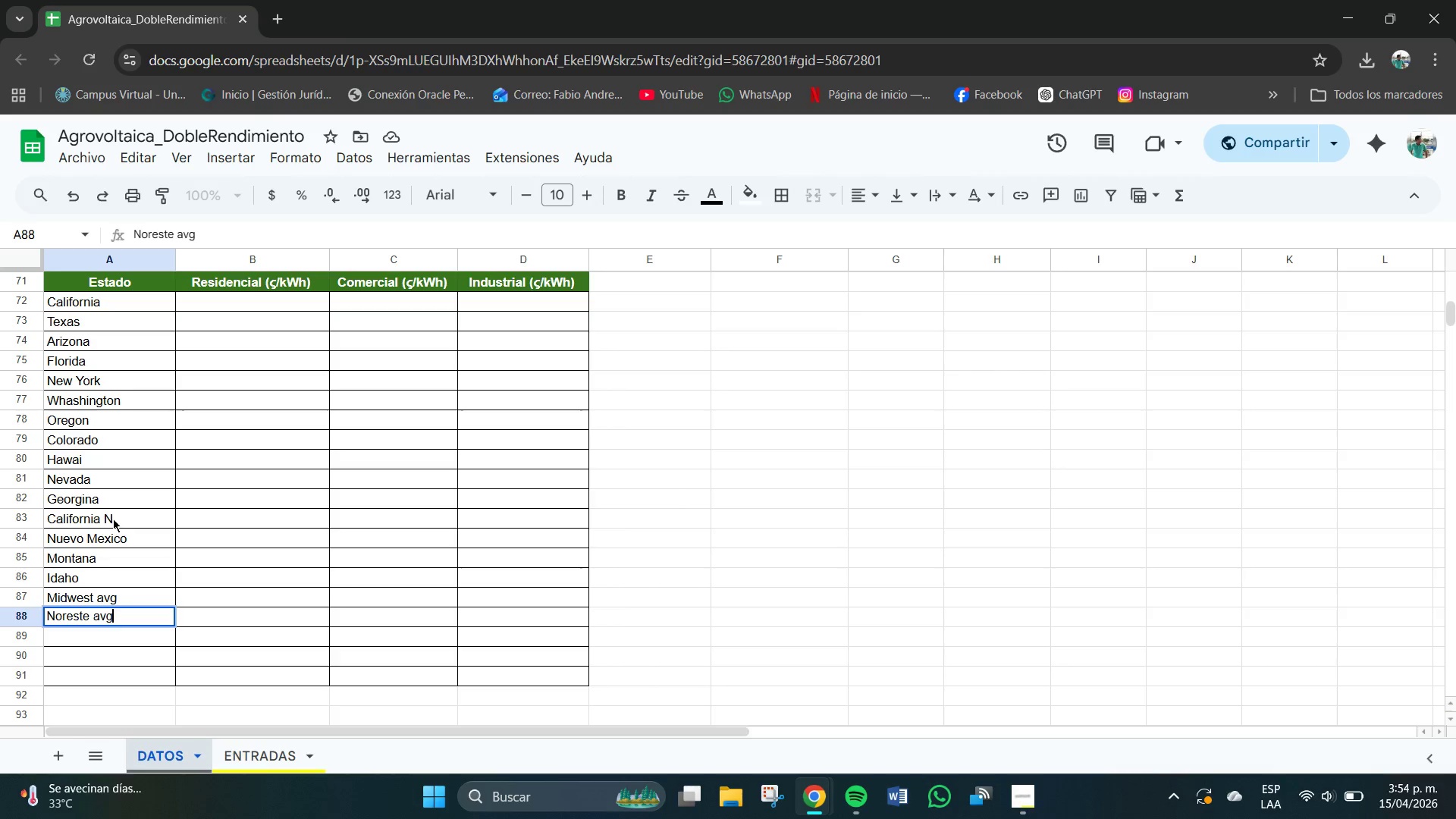 
key(Enter)
 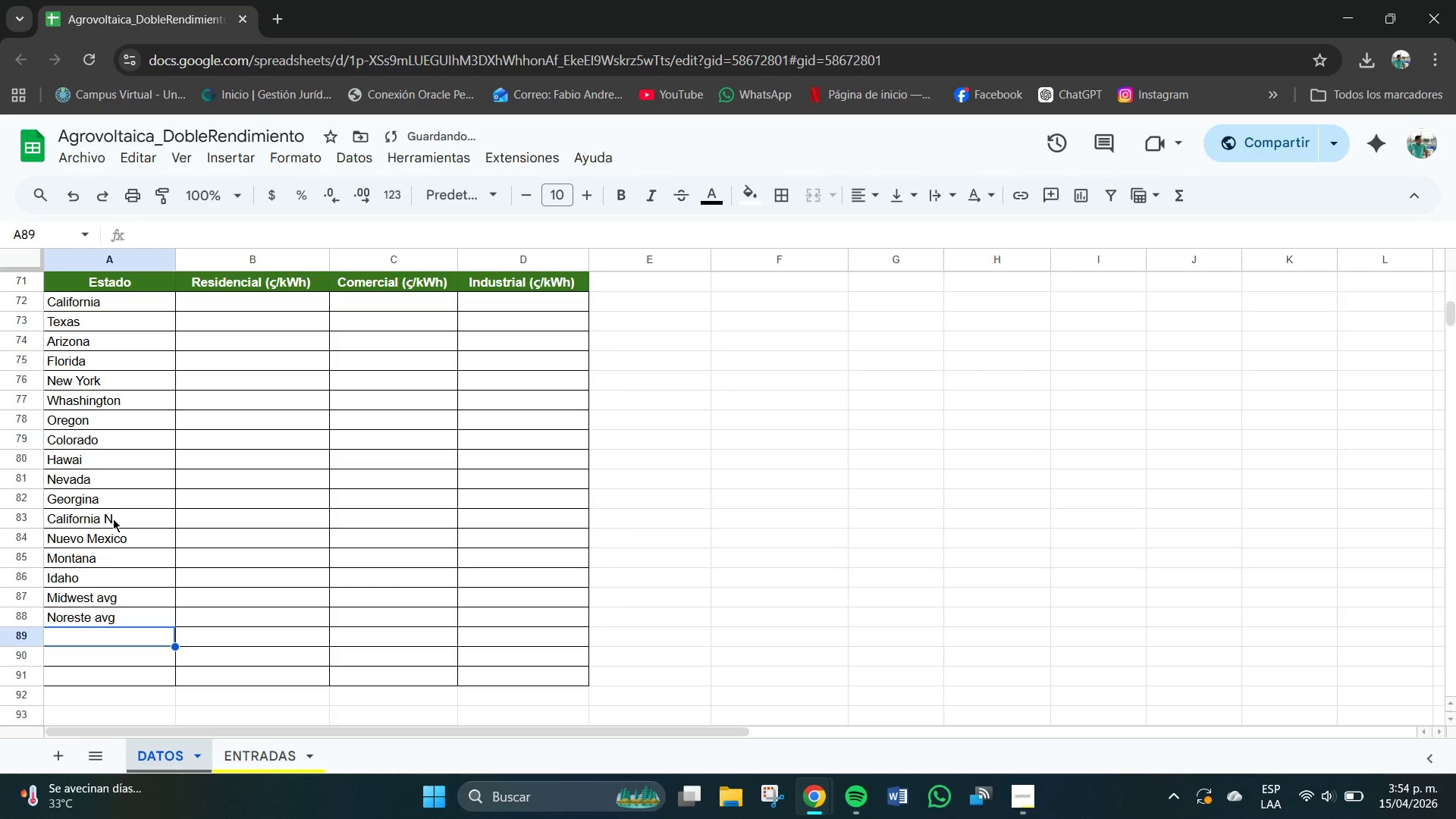 
type(sureste avg)
 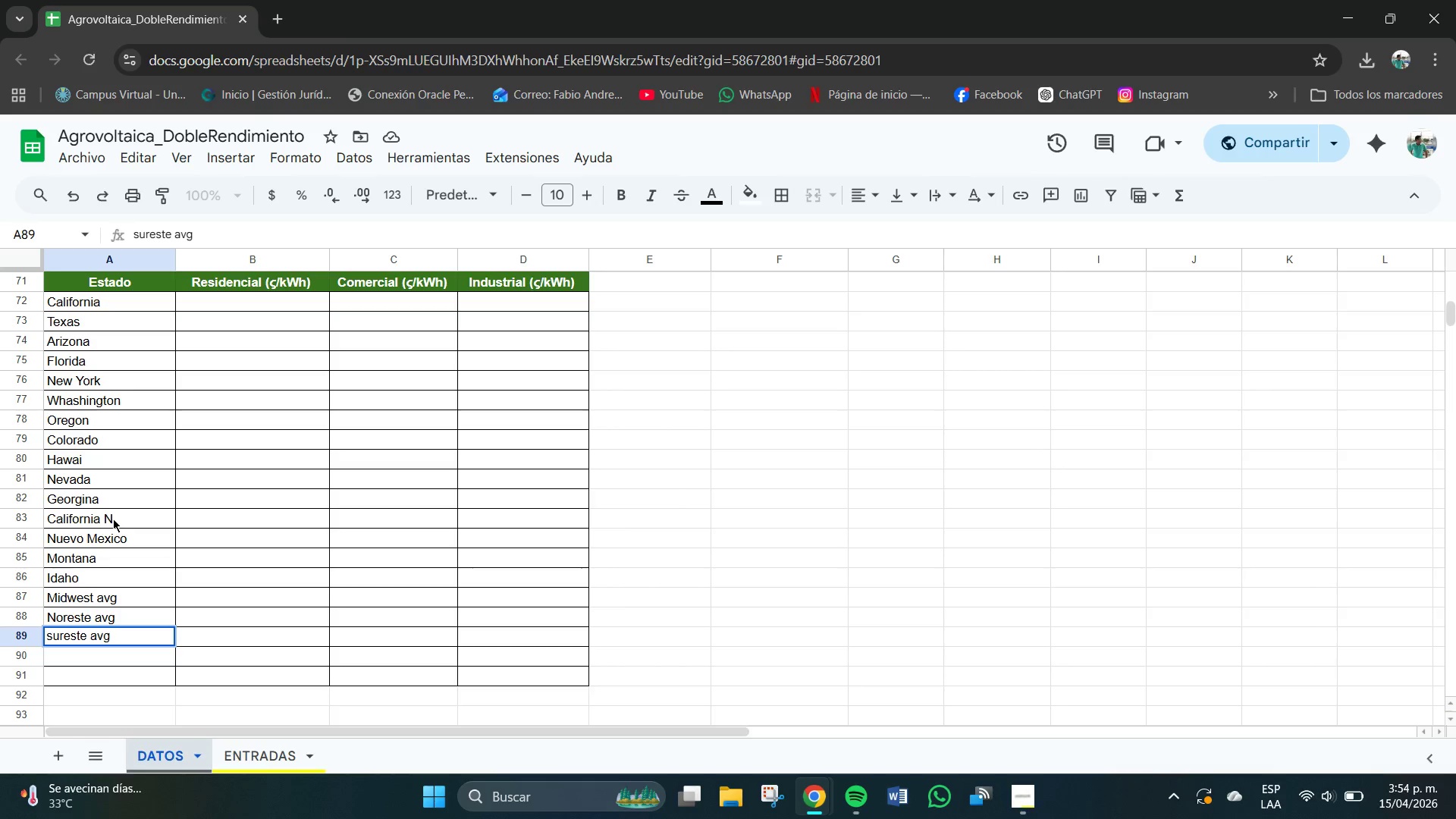 
key(Enter)
 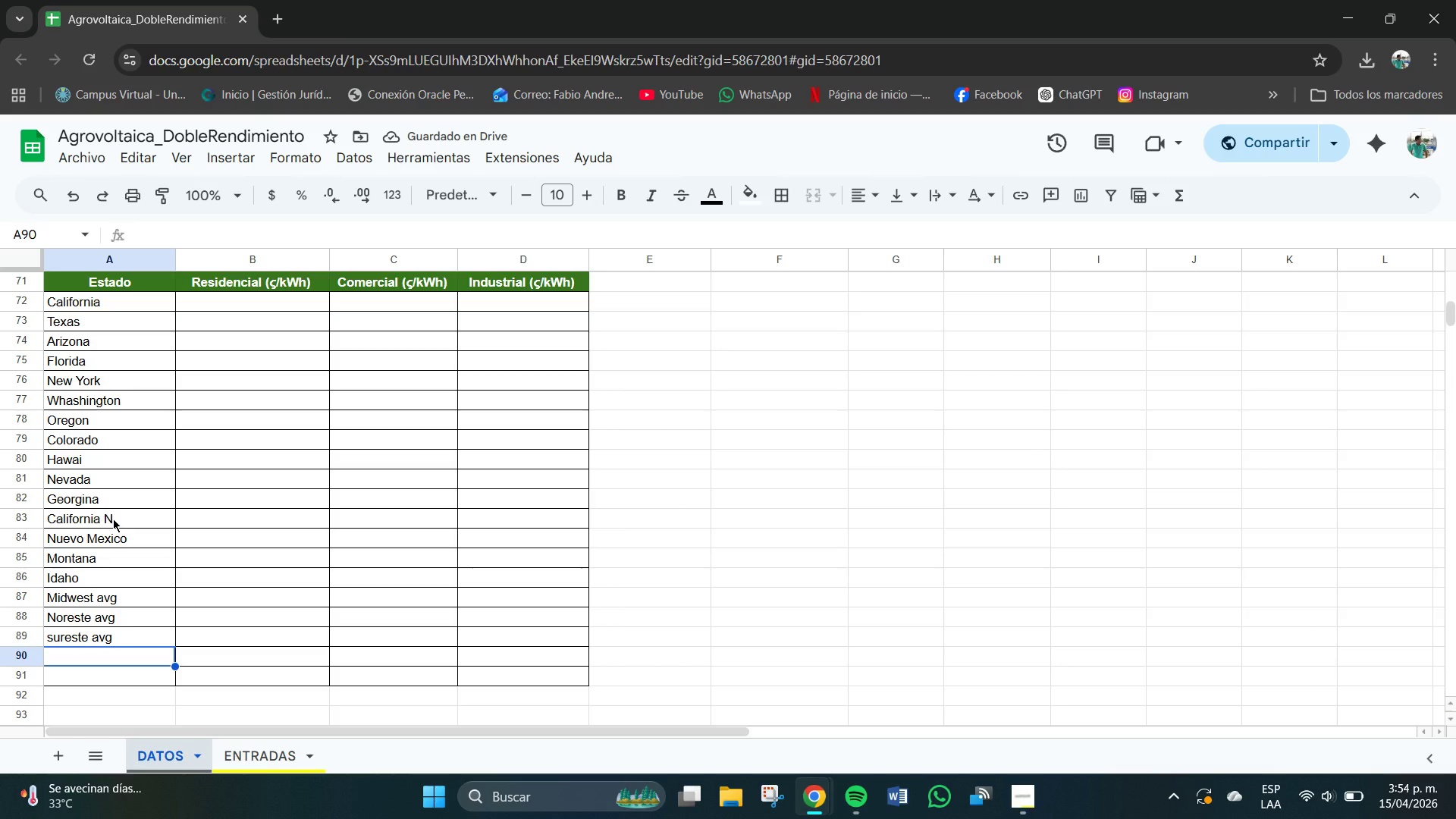 
type(Nacional avg)
 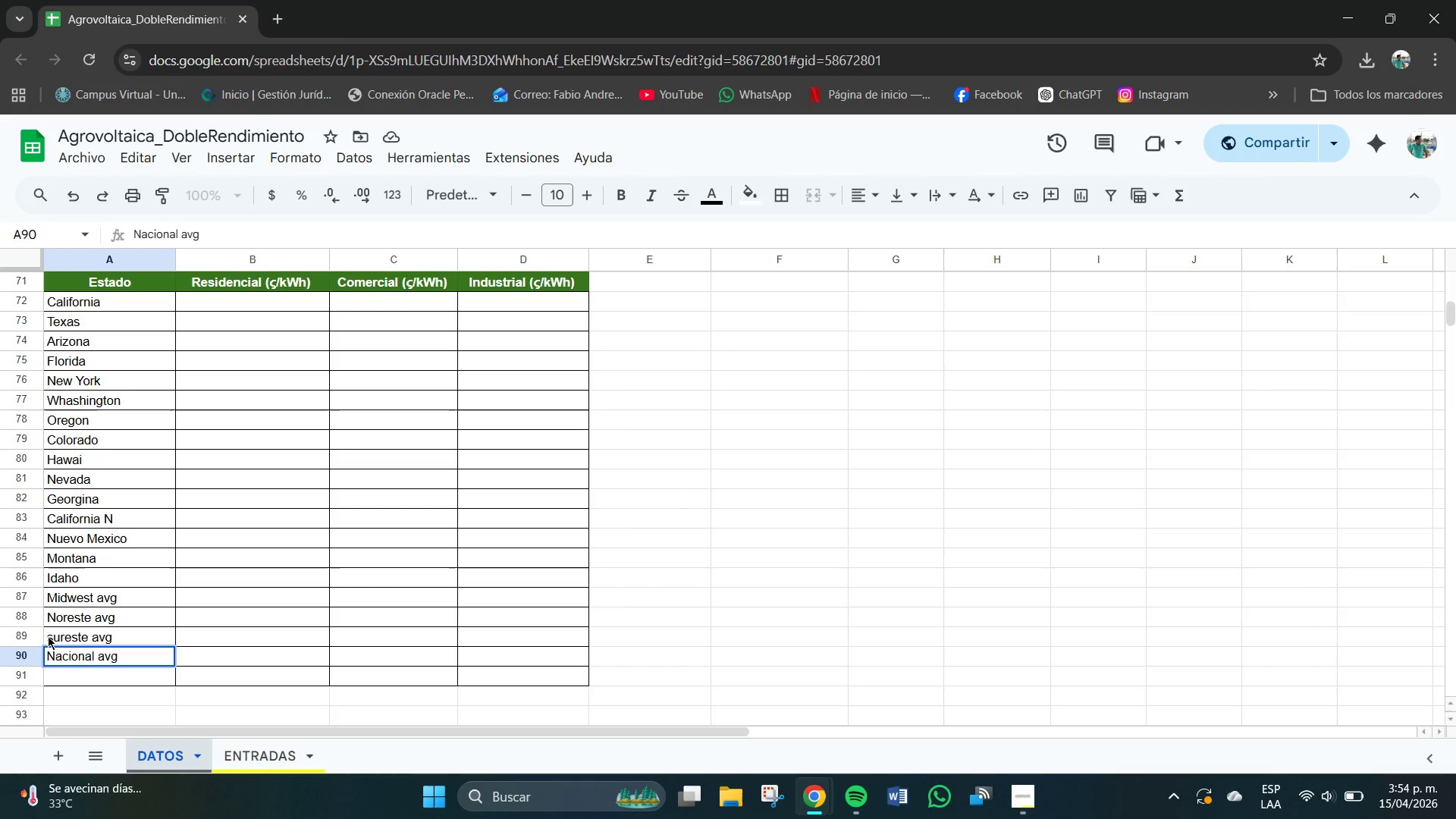 
double_click([54, 636])
 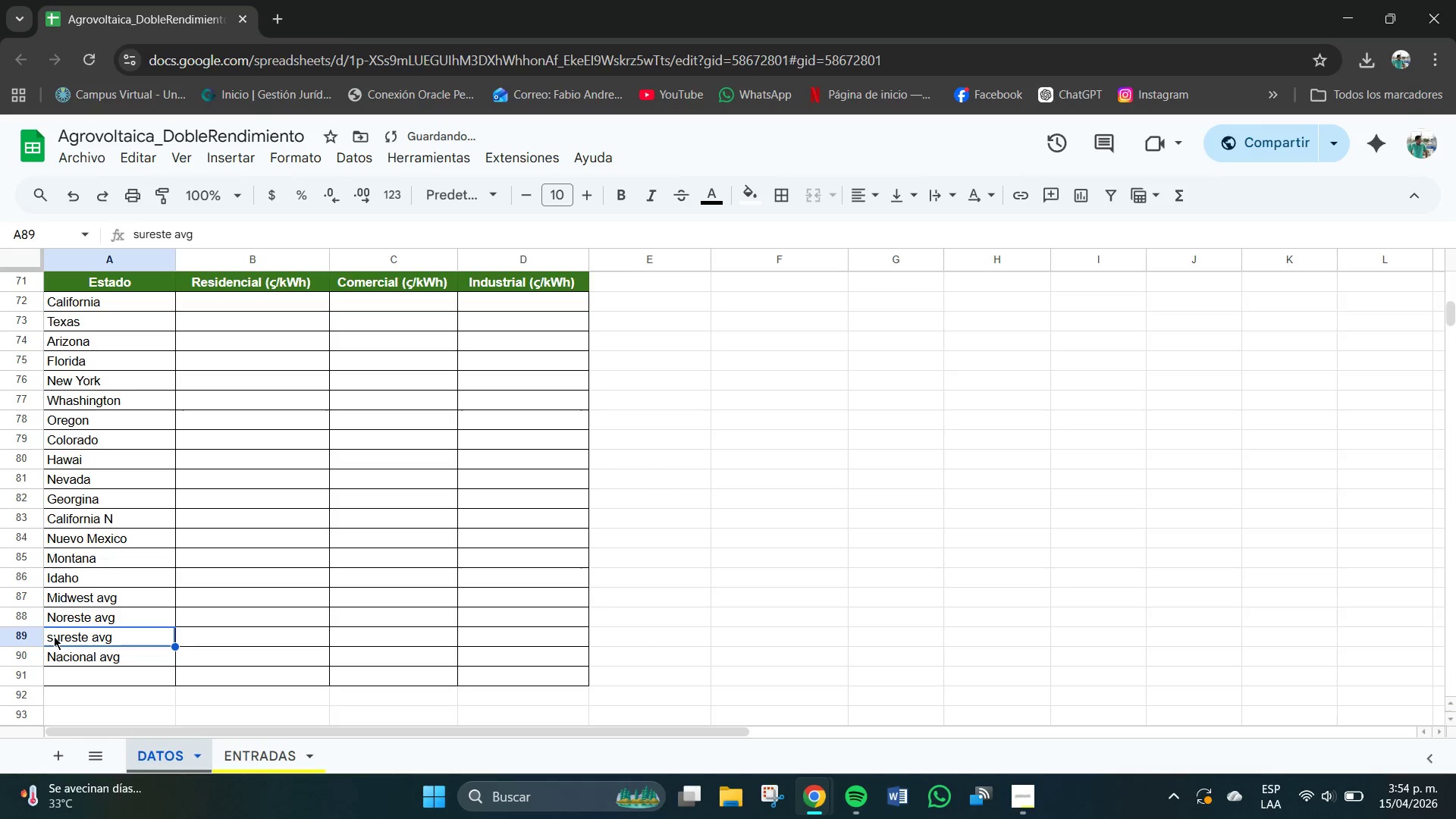 
triple_click([54, 636])
 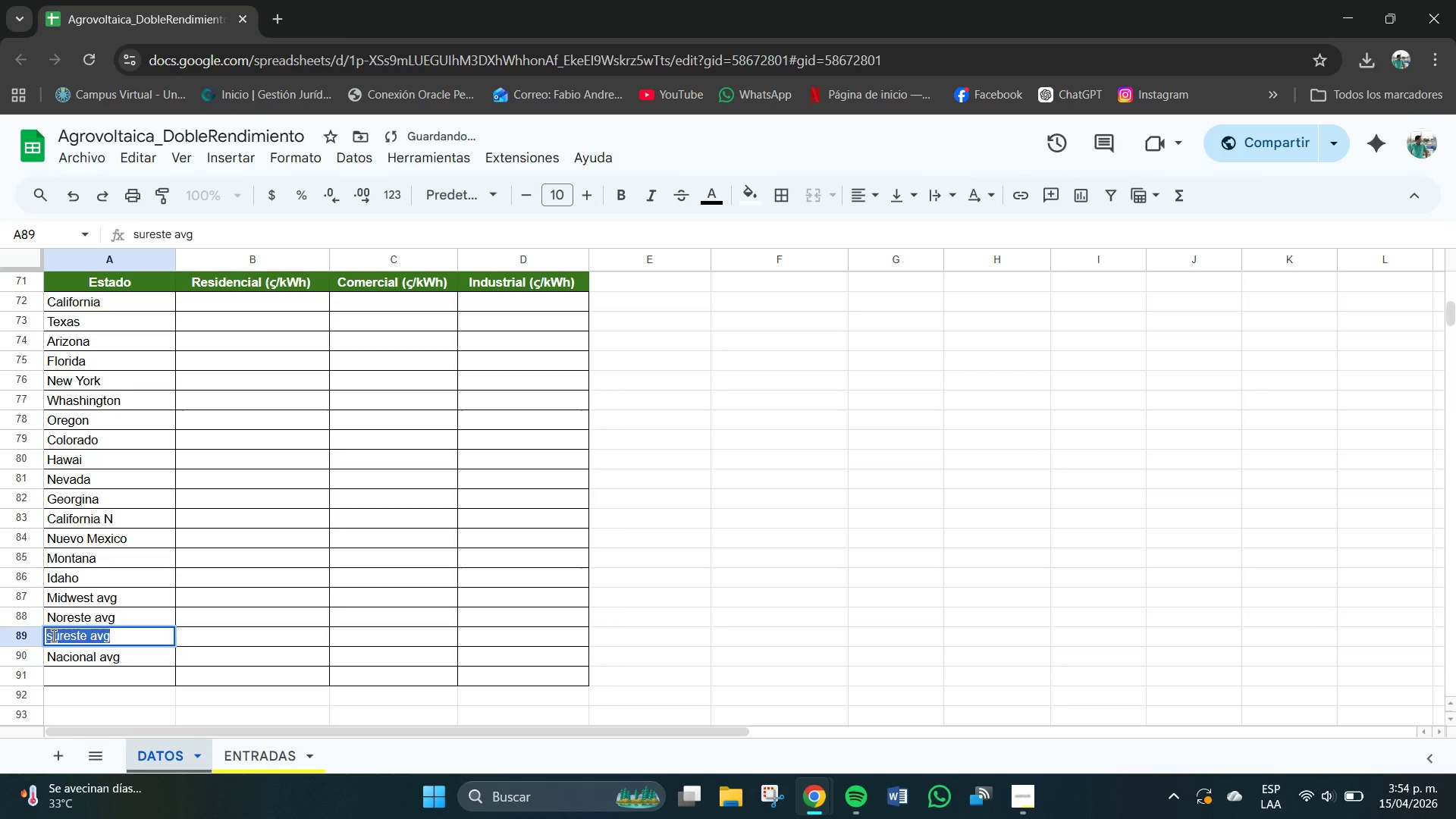 
triple_click([54, 636])
 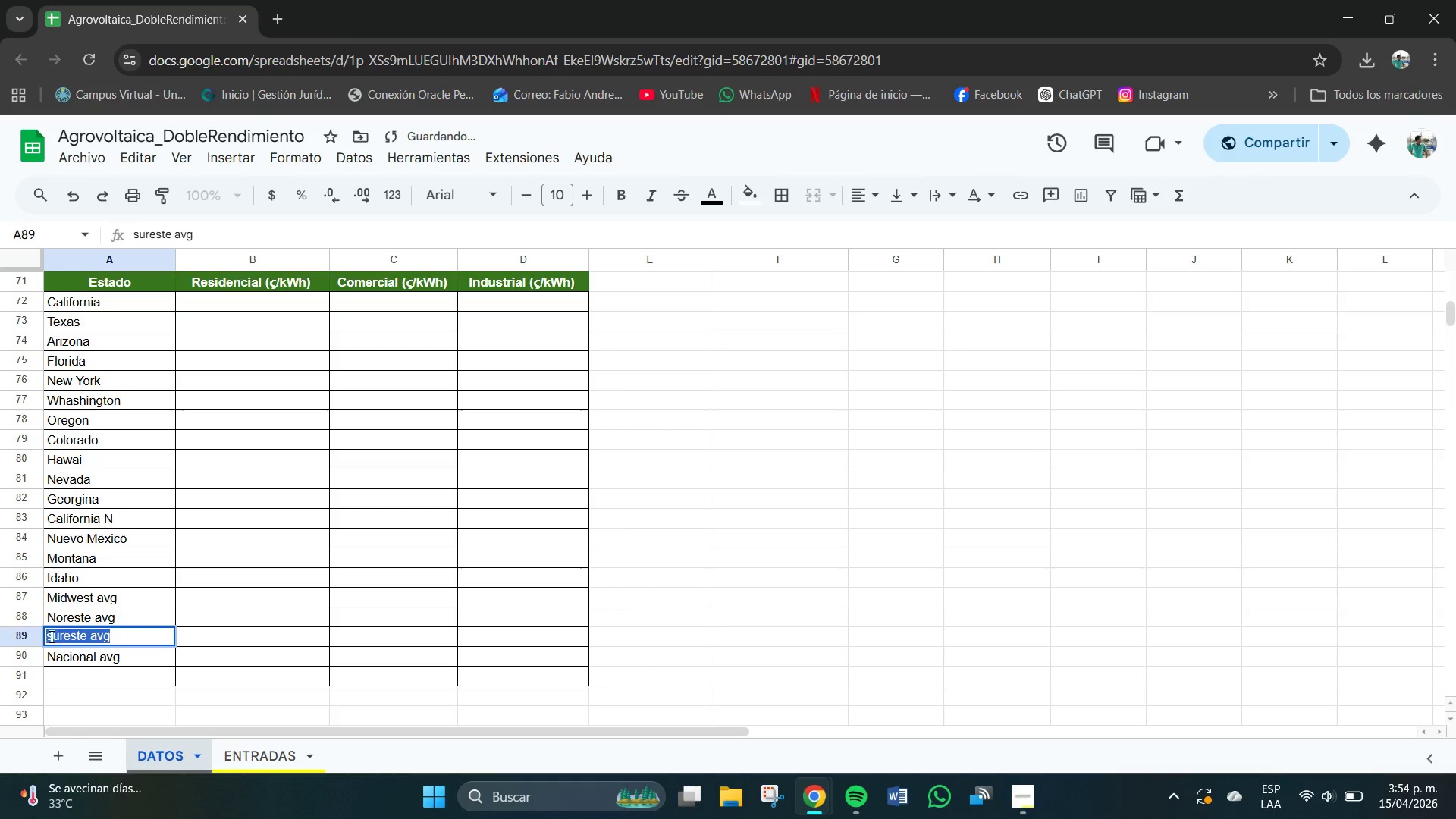 
left_click([52, 636])
 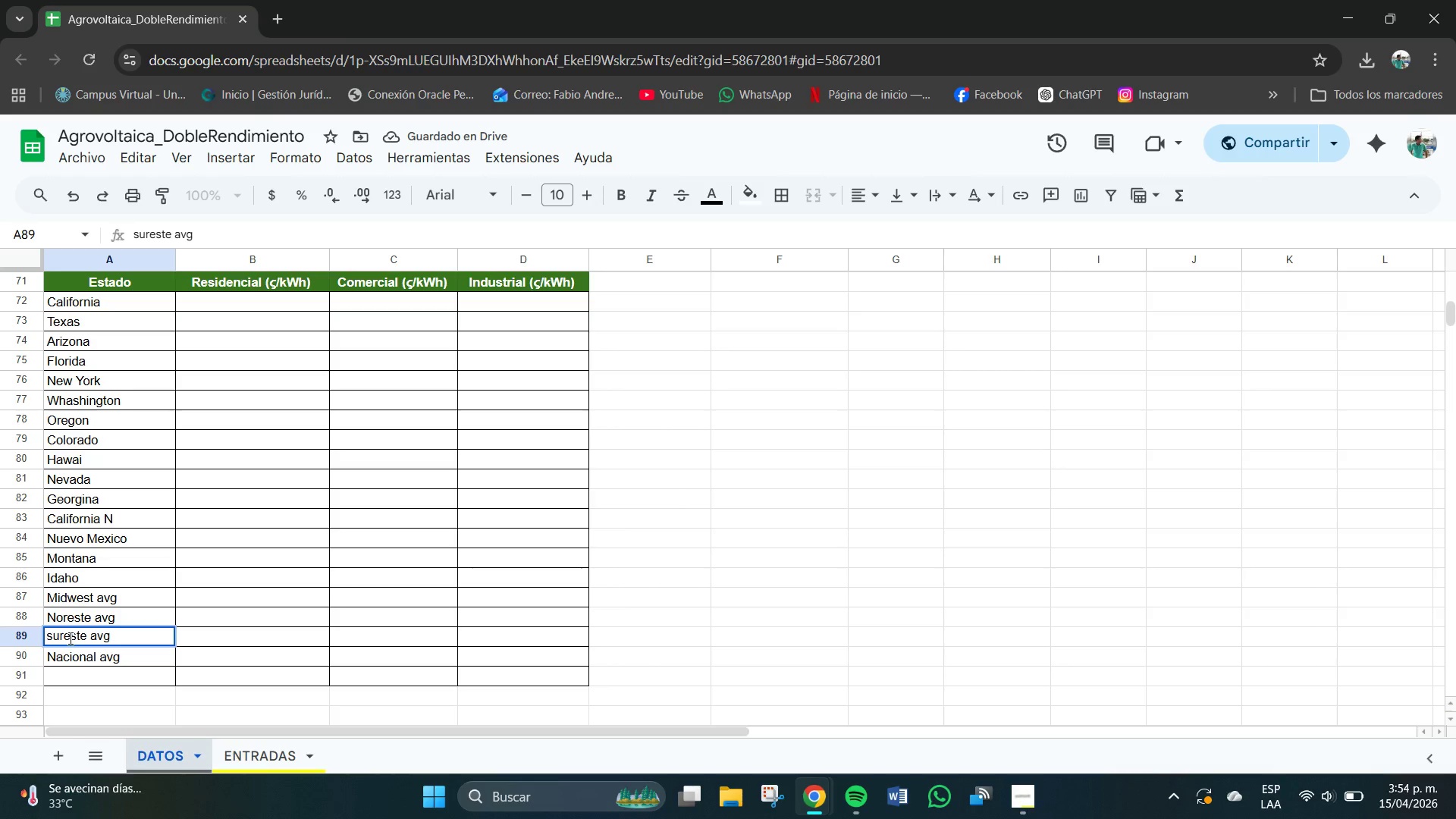 
key(Backspace)
 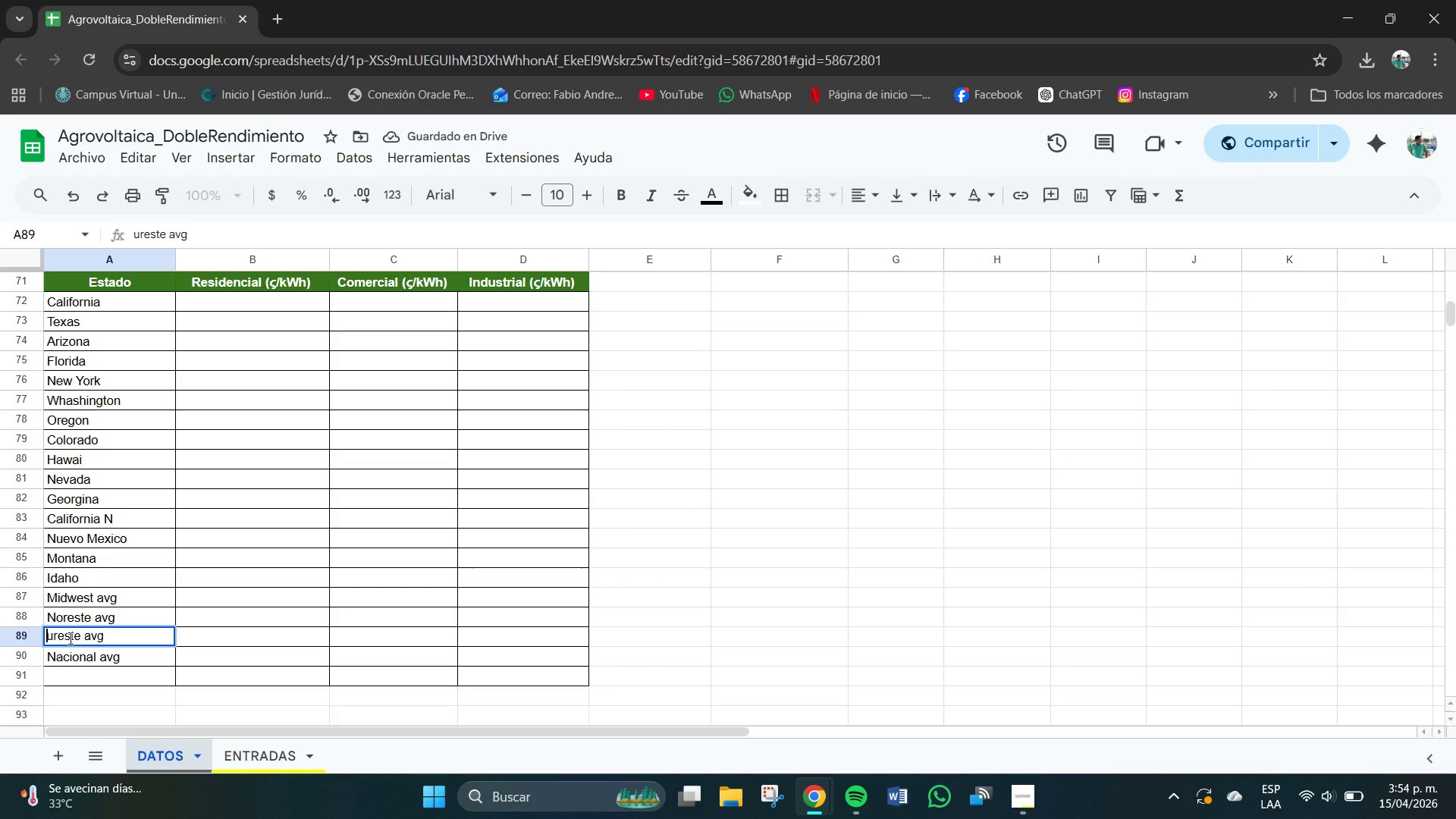 
key(CapsLock)
 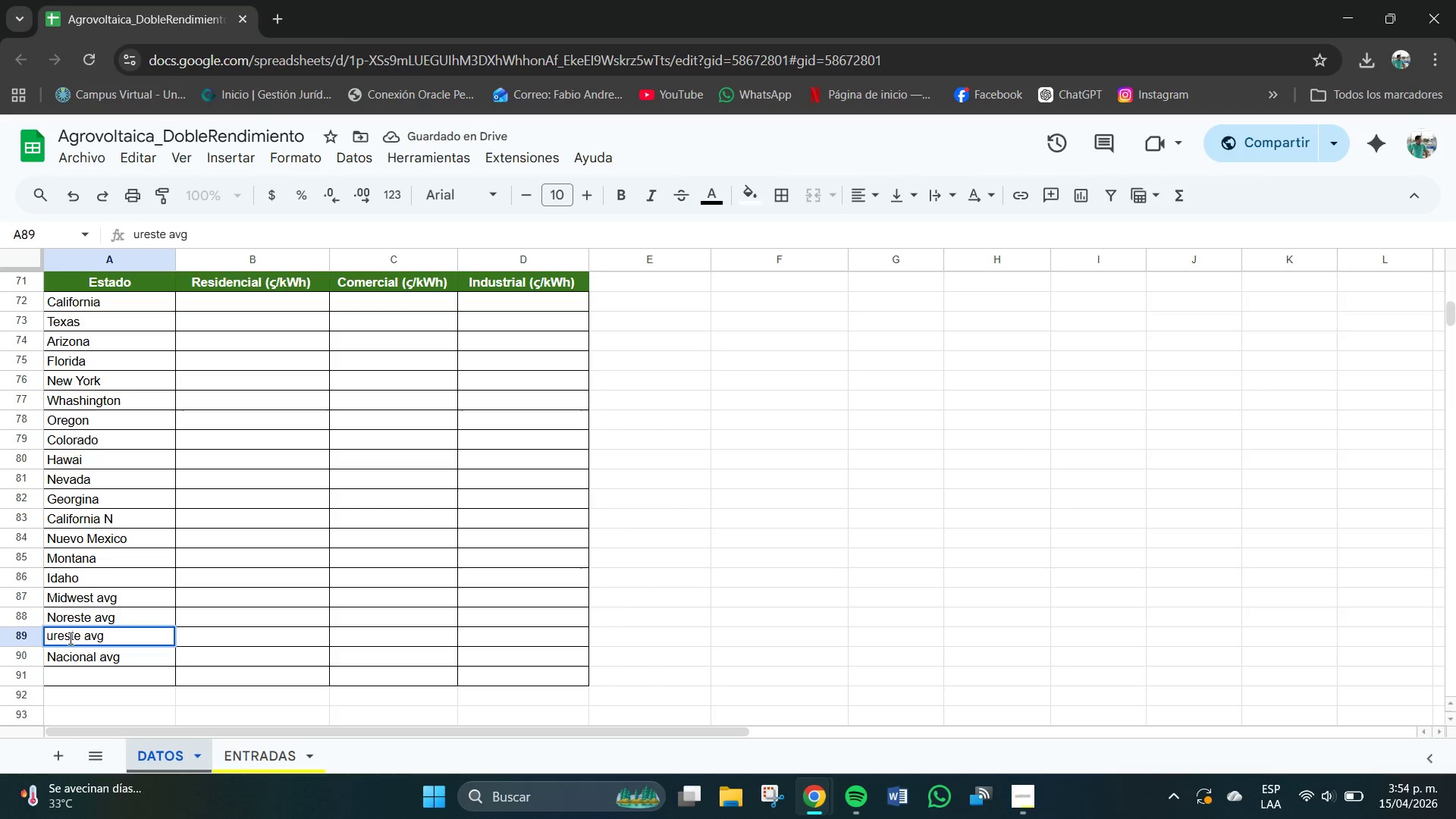 
key(S)
 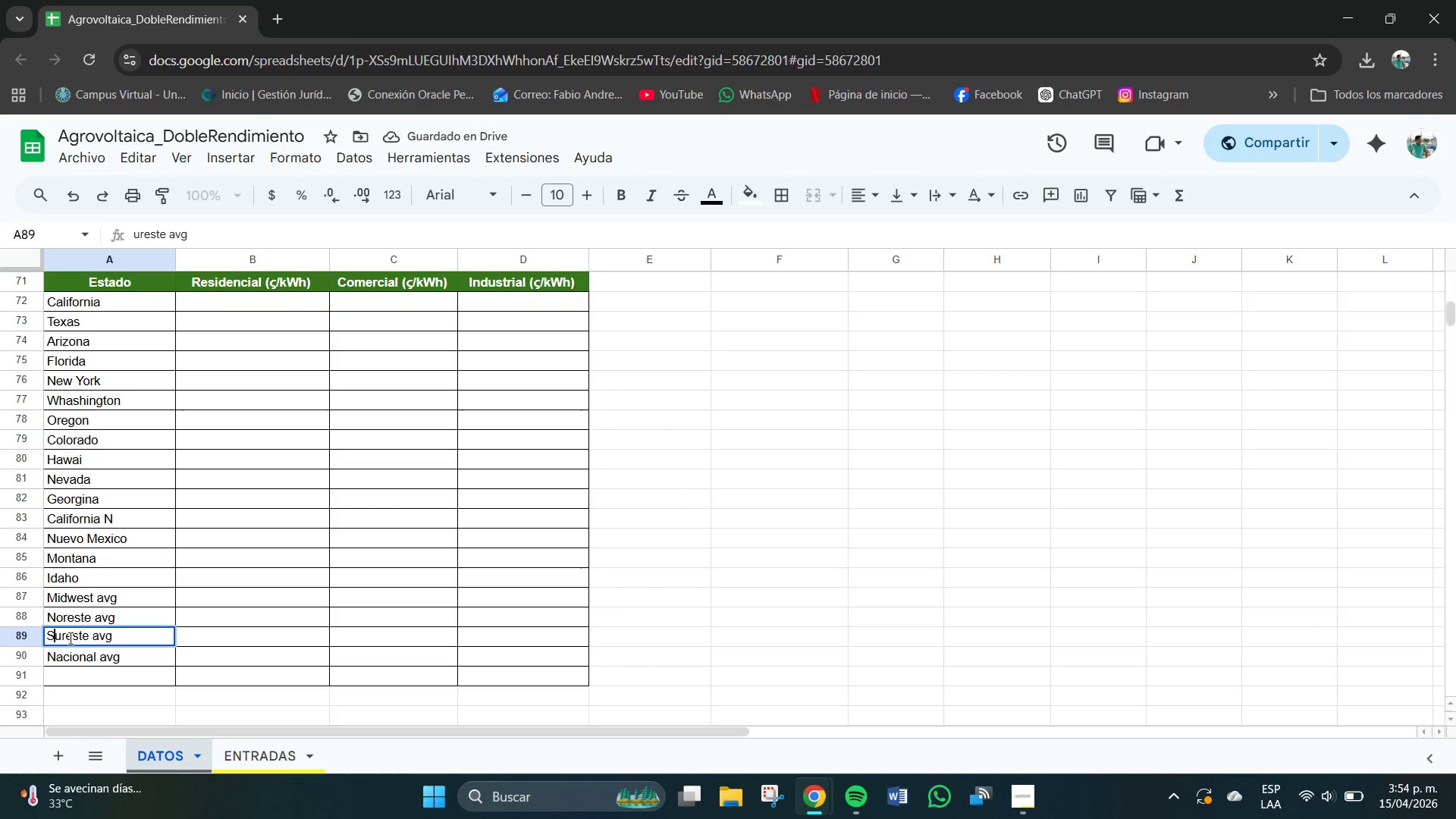 
key(CapsLock)
 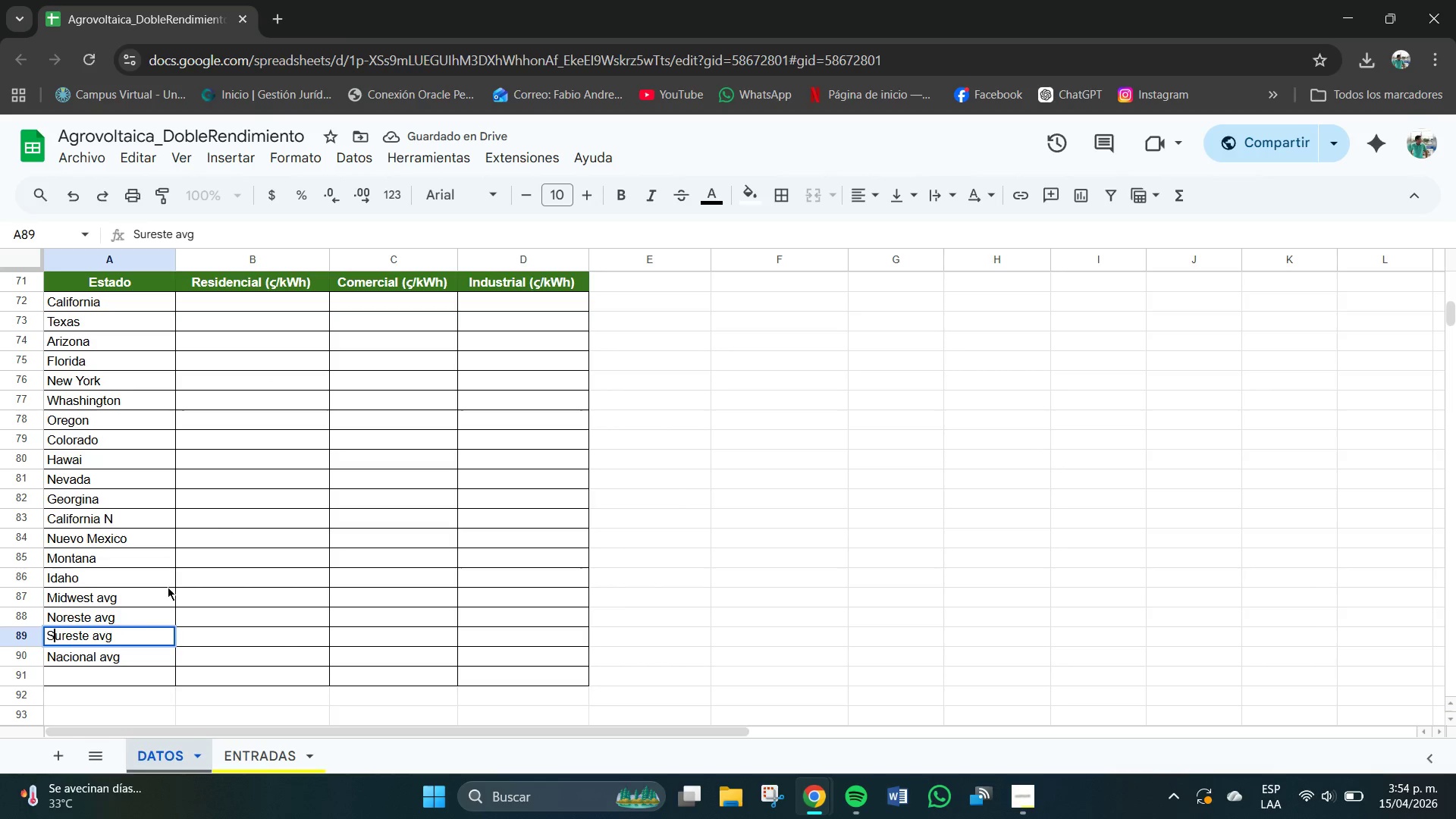 
left_click([79, 679])
 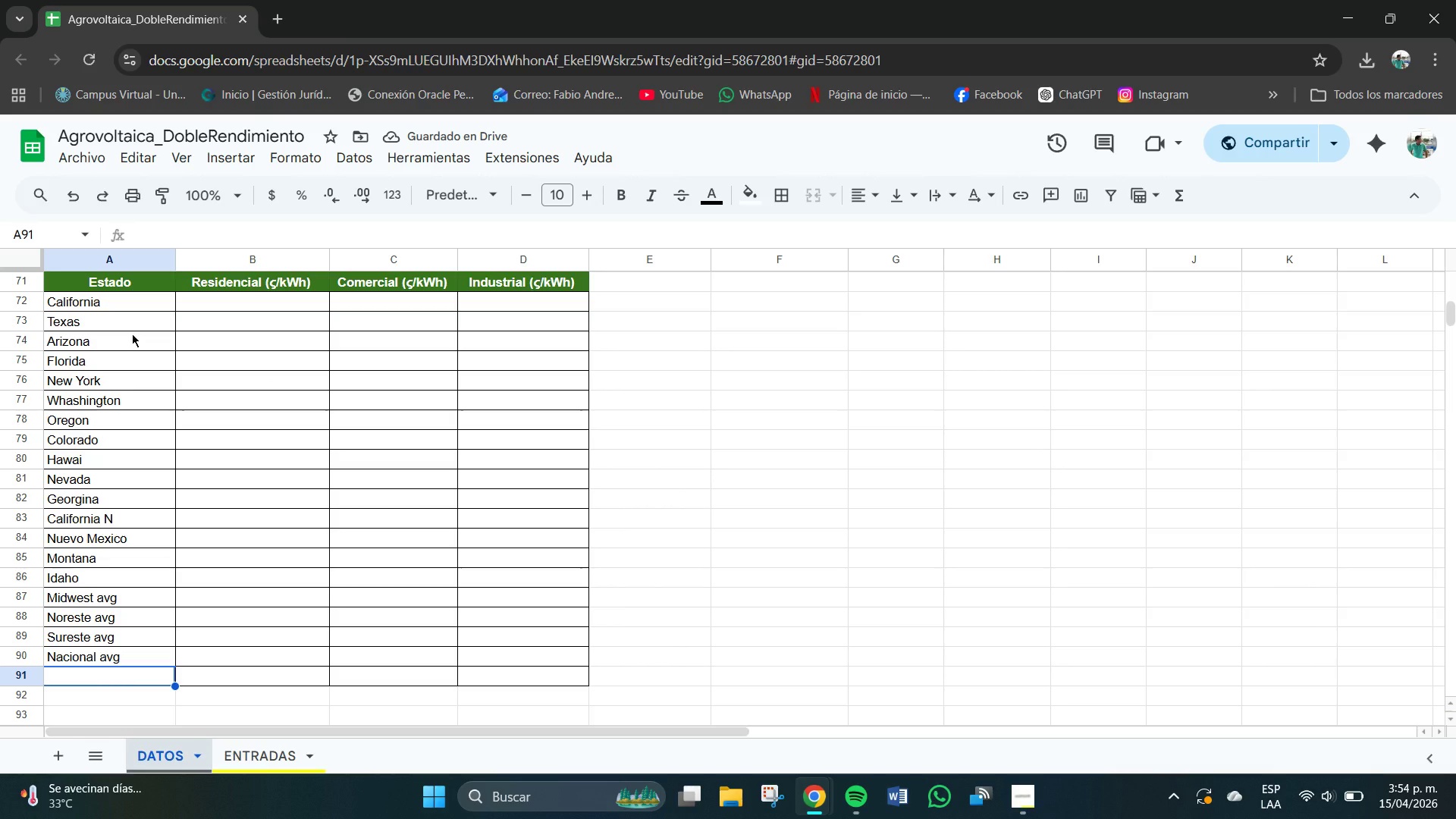 
wait(9.53)
 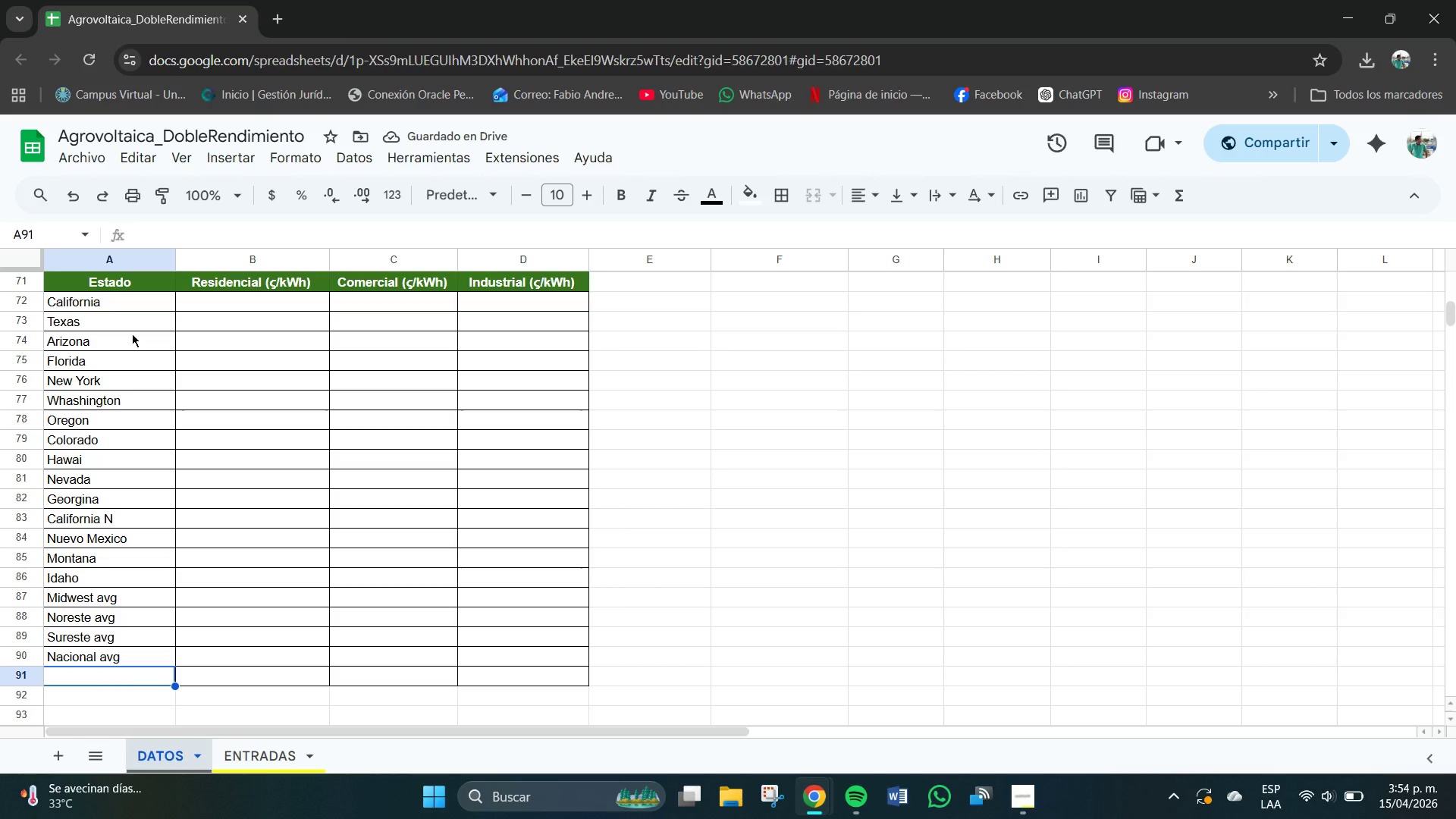 
left_click([94, 305])
 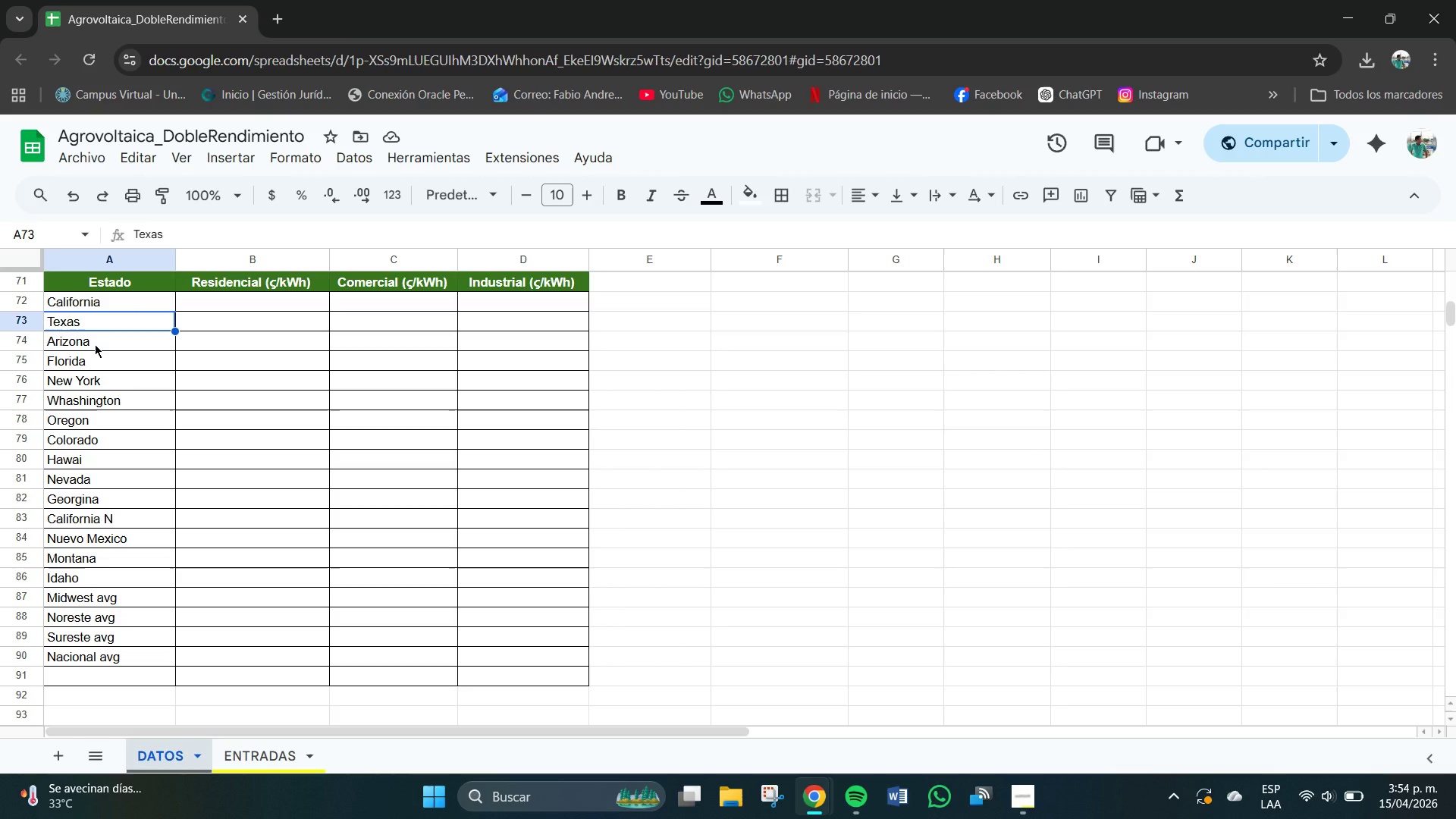 
left_click([93, 347])
 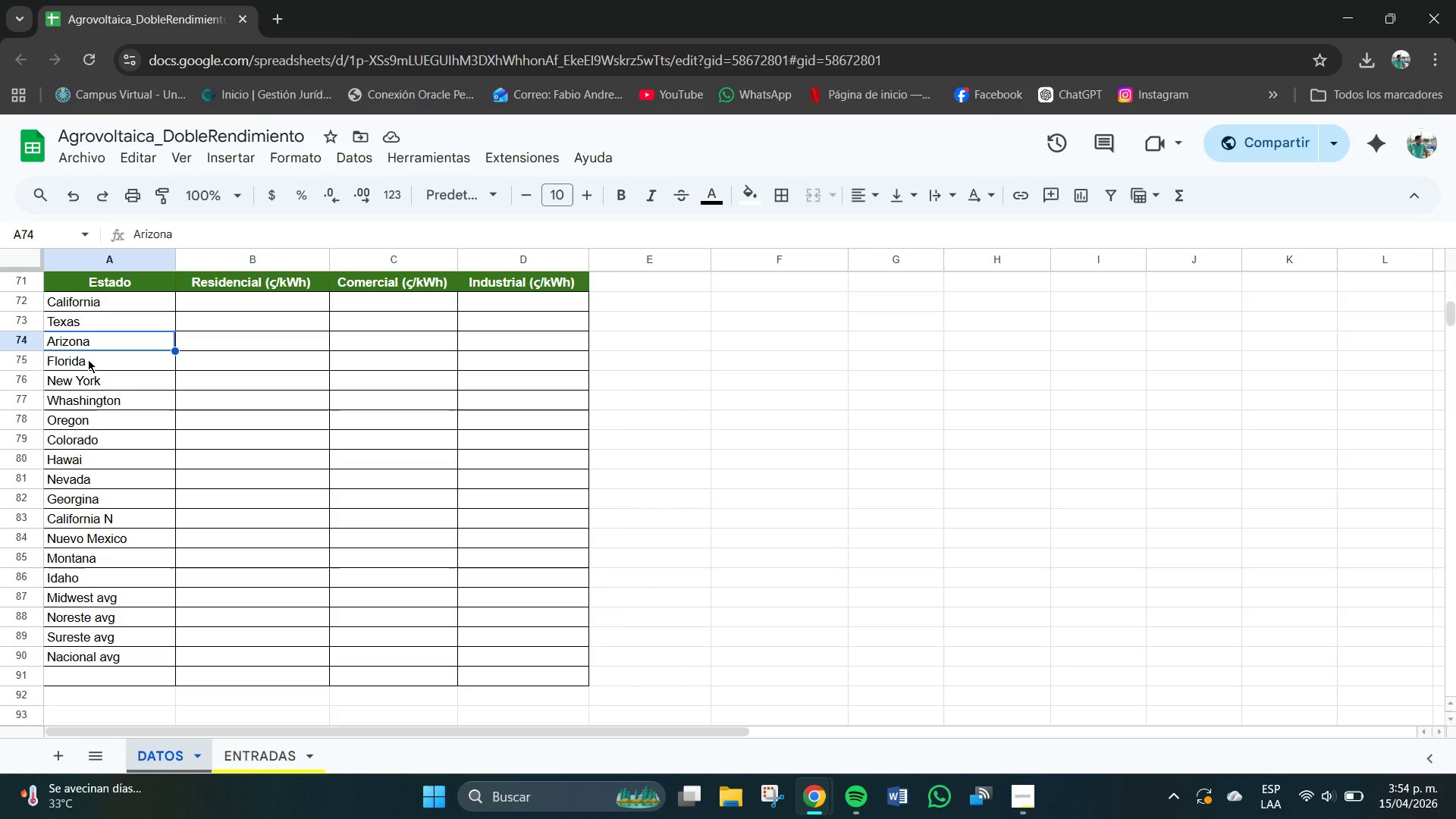 
left_click([89, 359])
 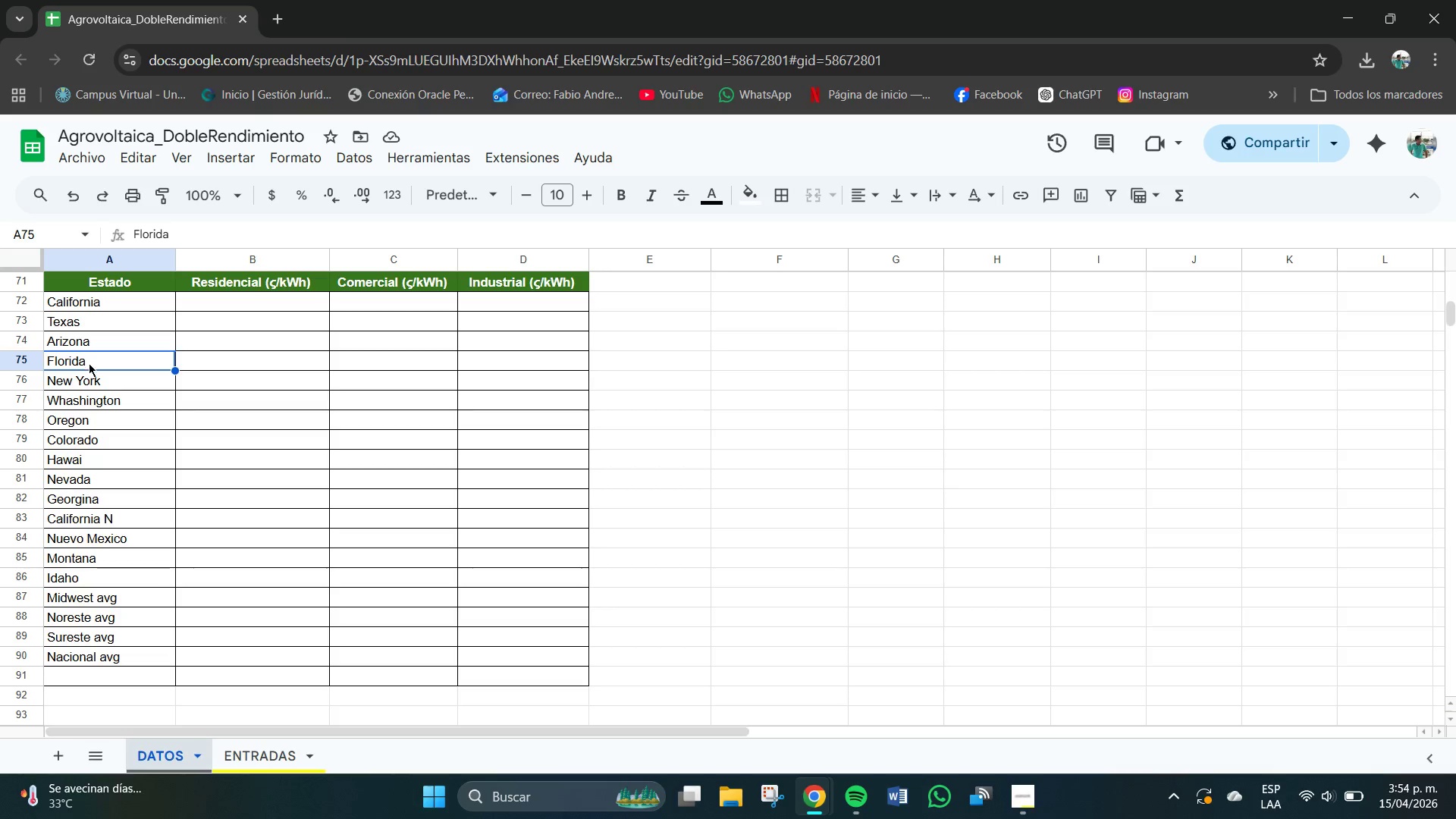 
left_click([89, 399])
 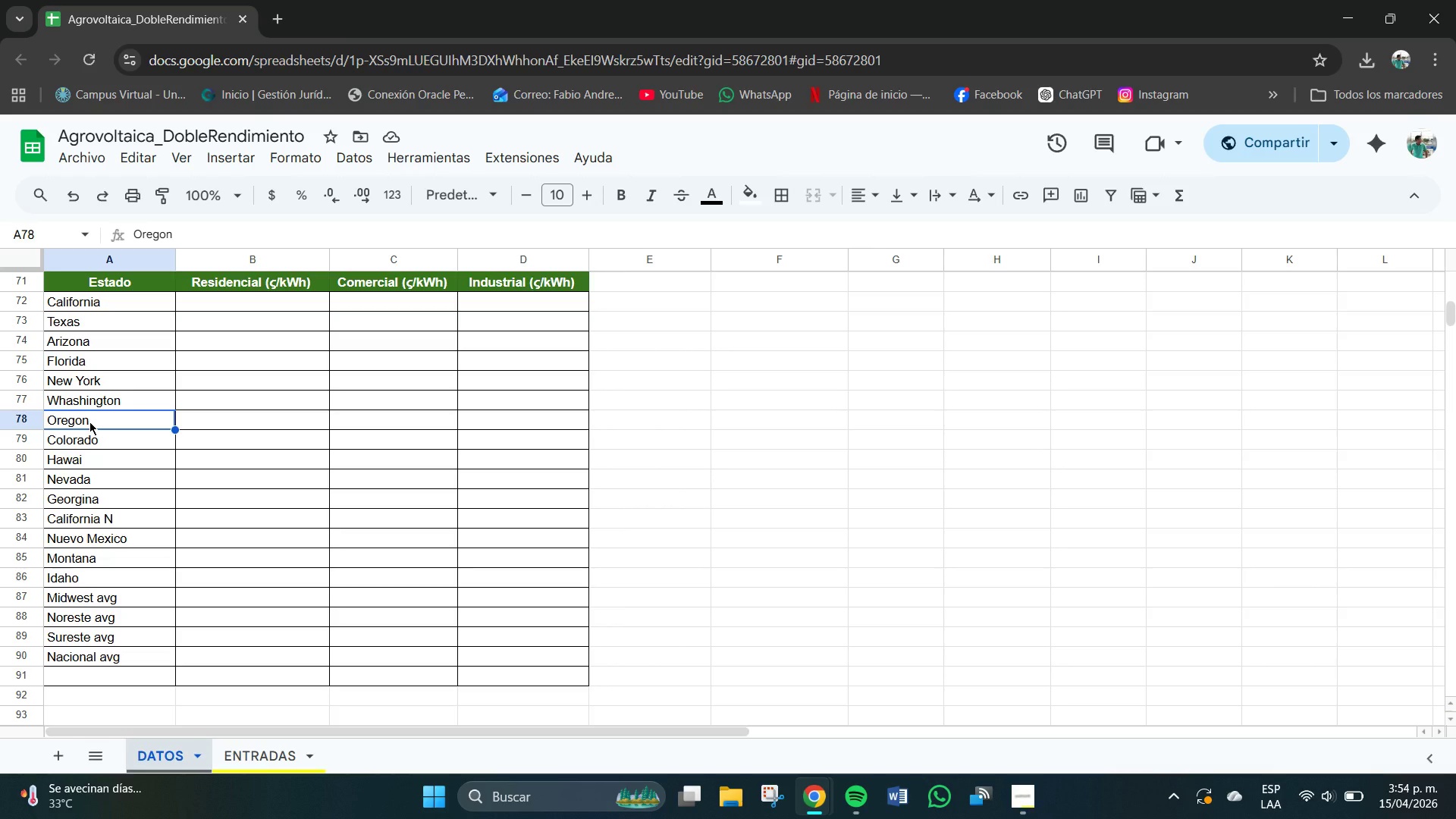 
wait(5.34)
 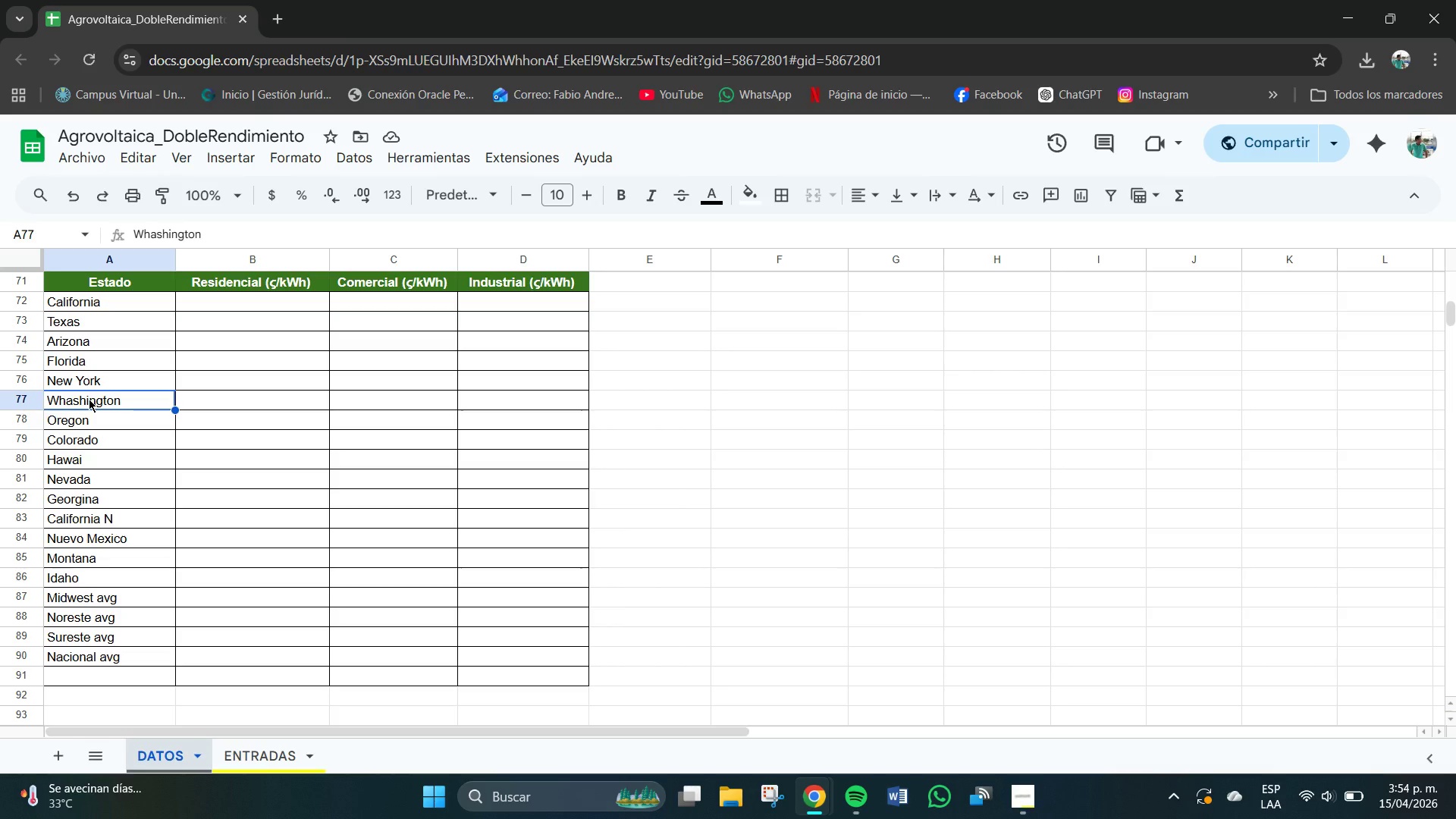 
left_click([93, 444])
 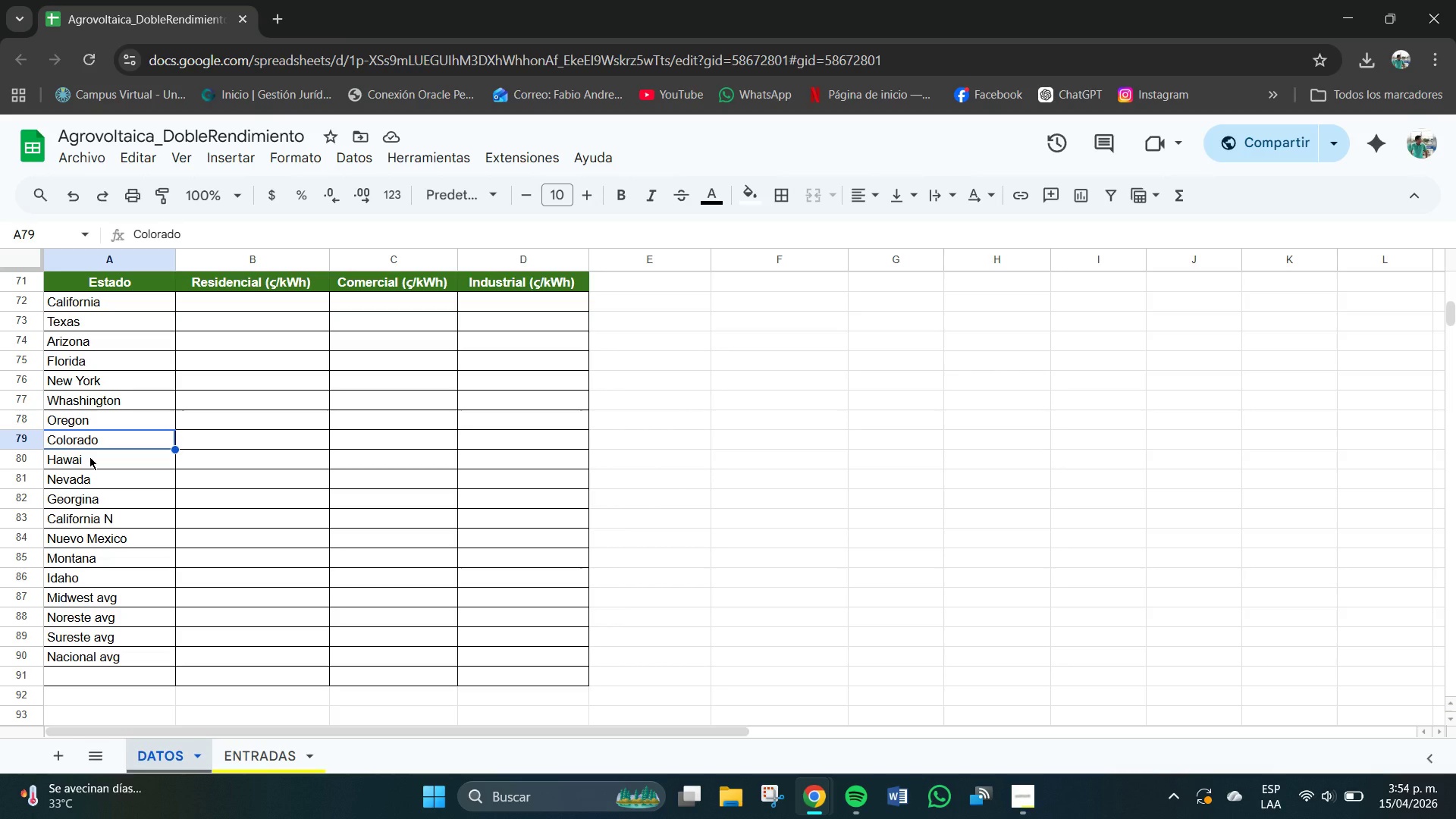 
left_click([89, 457])
 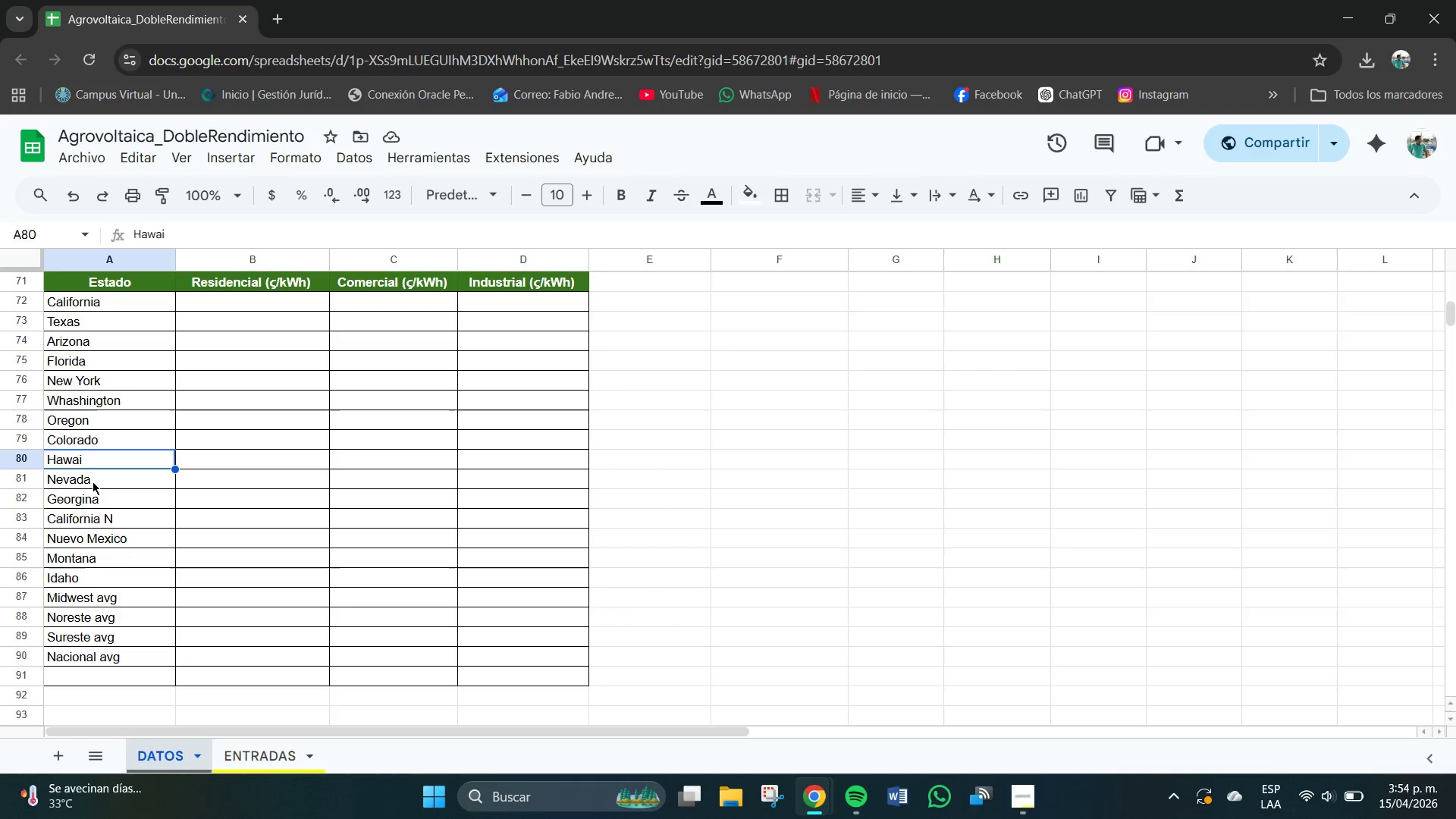 
left_click([93, 484])
 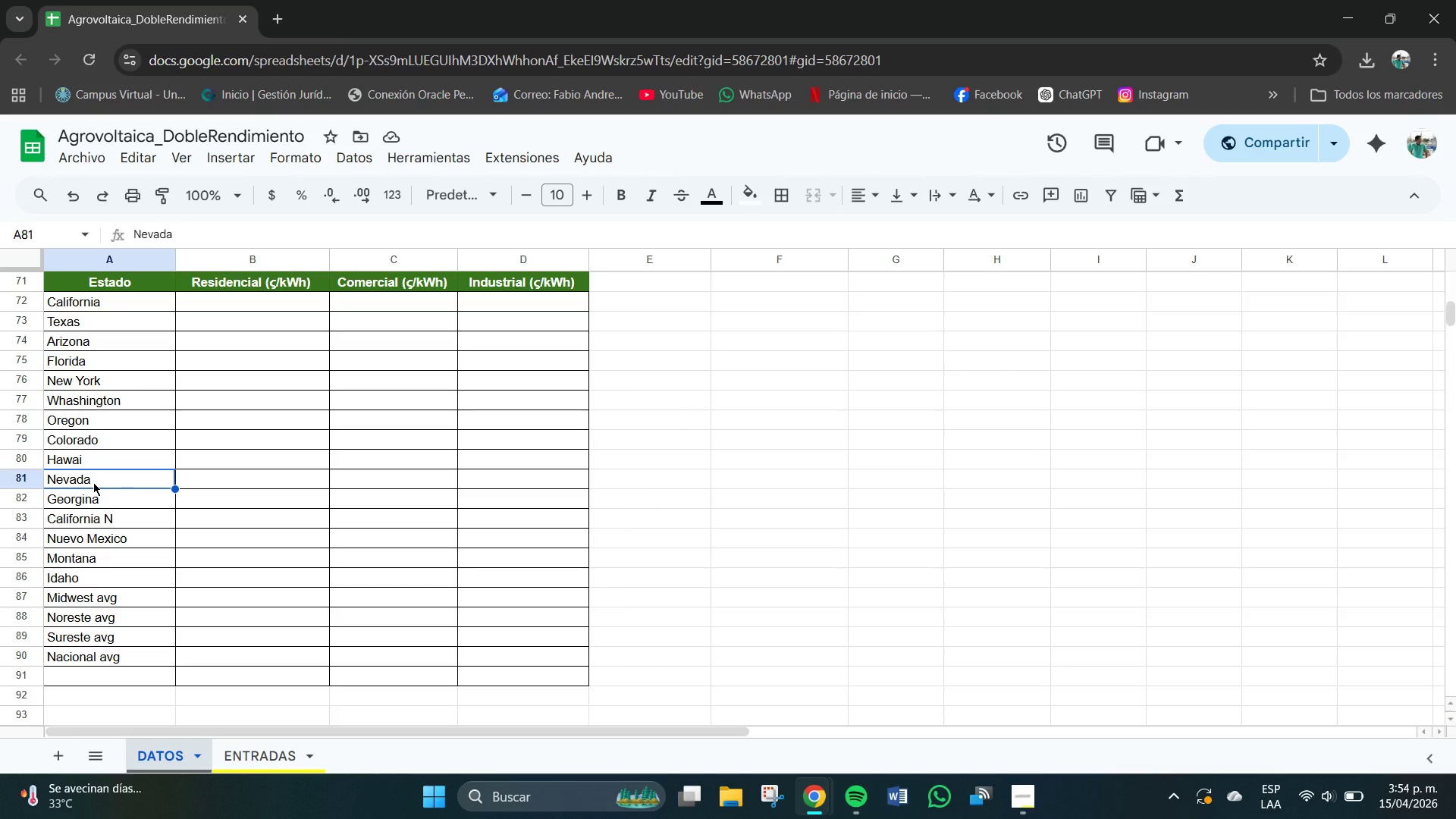 
left_click([98, 499])
 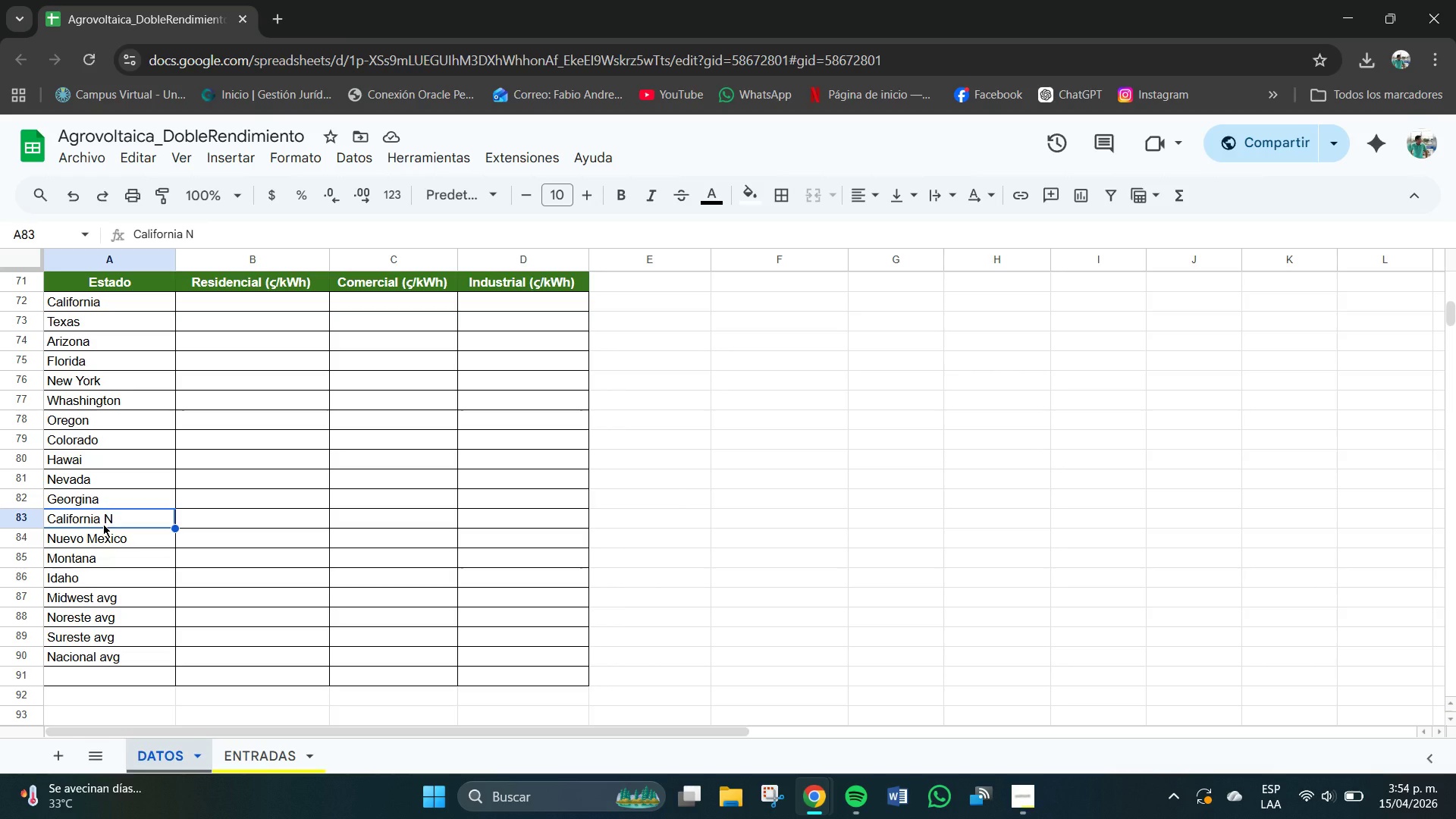 
left_click([103, 543])
 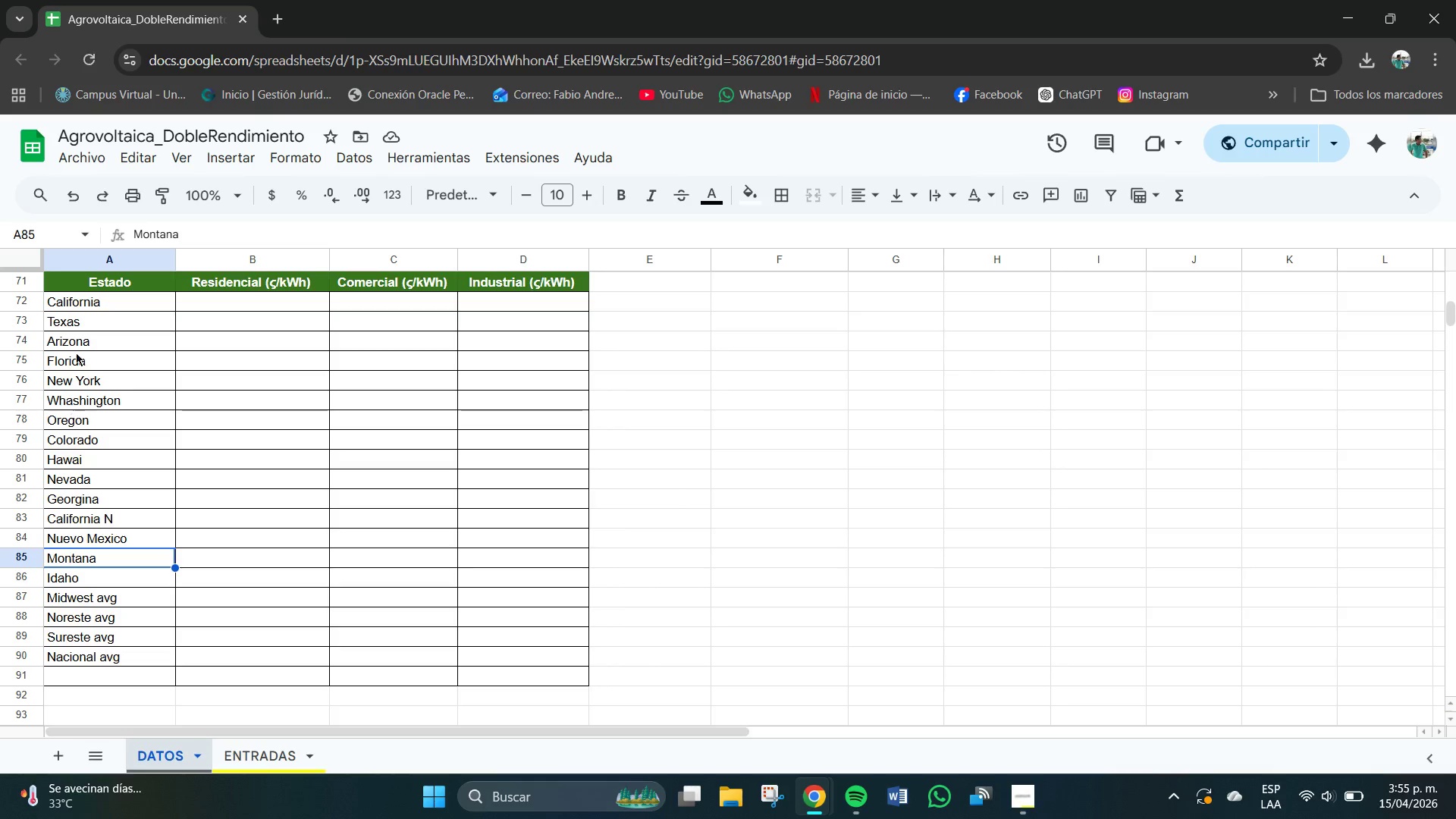 
wait(12.0)
 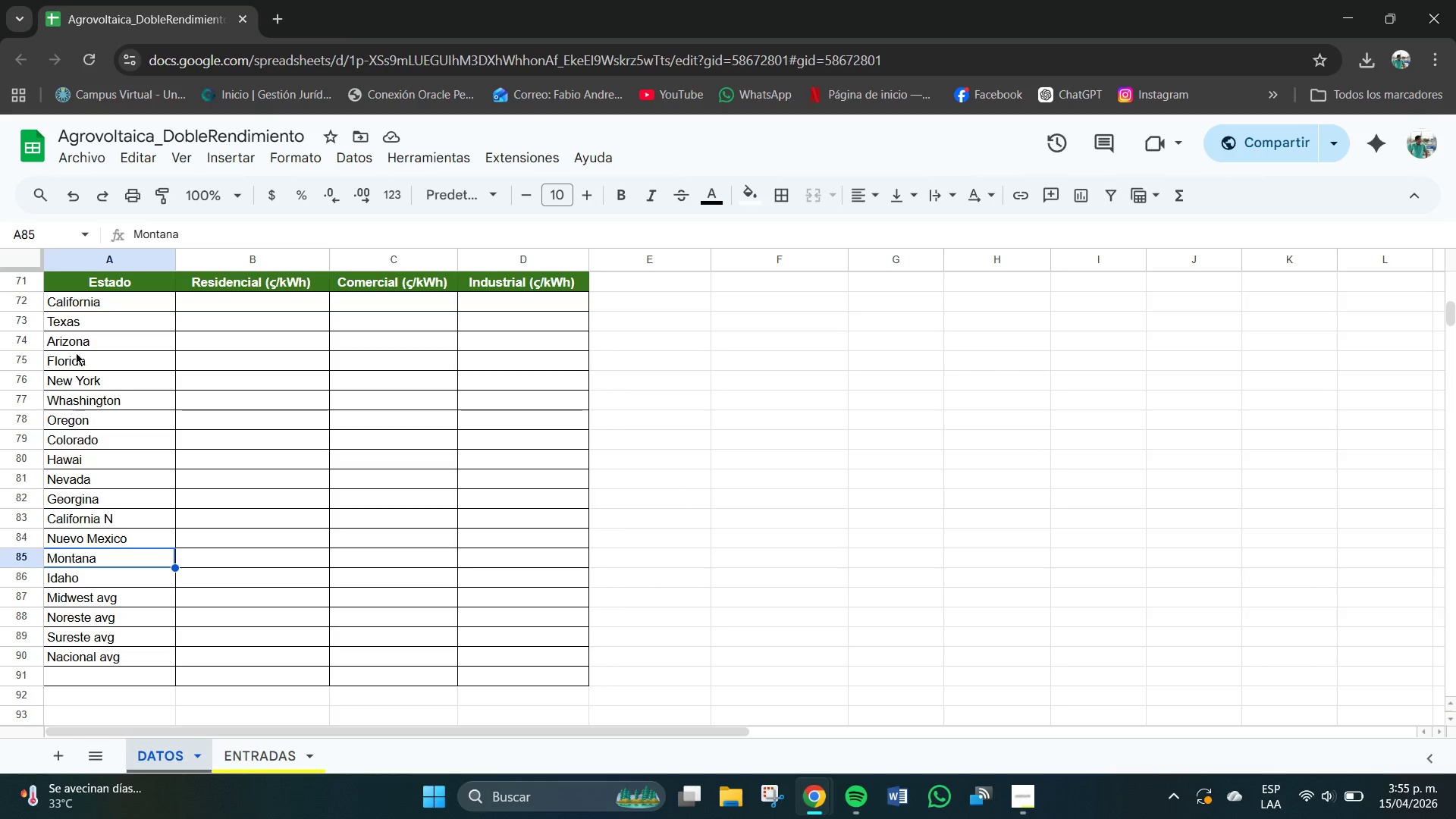 
left_click([96, 676])
 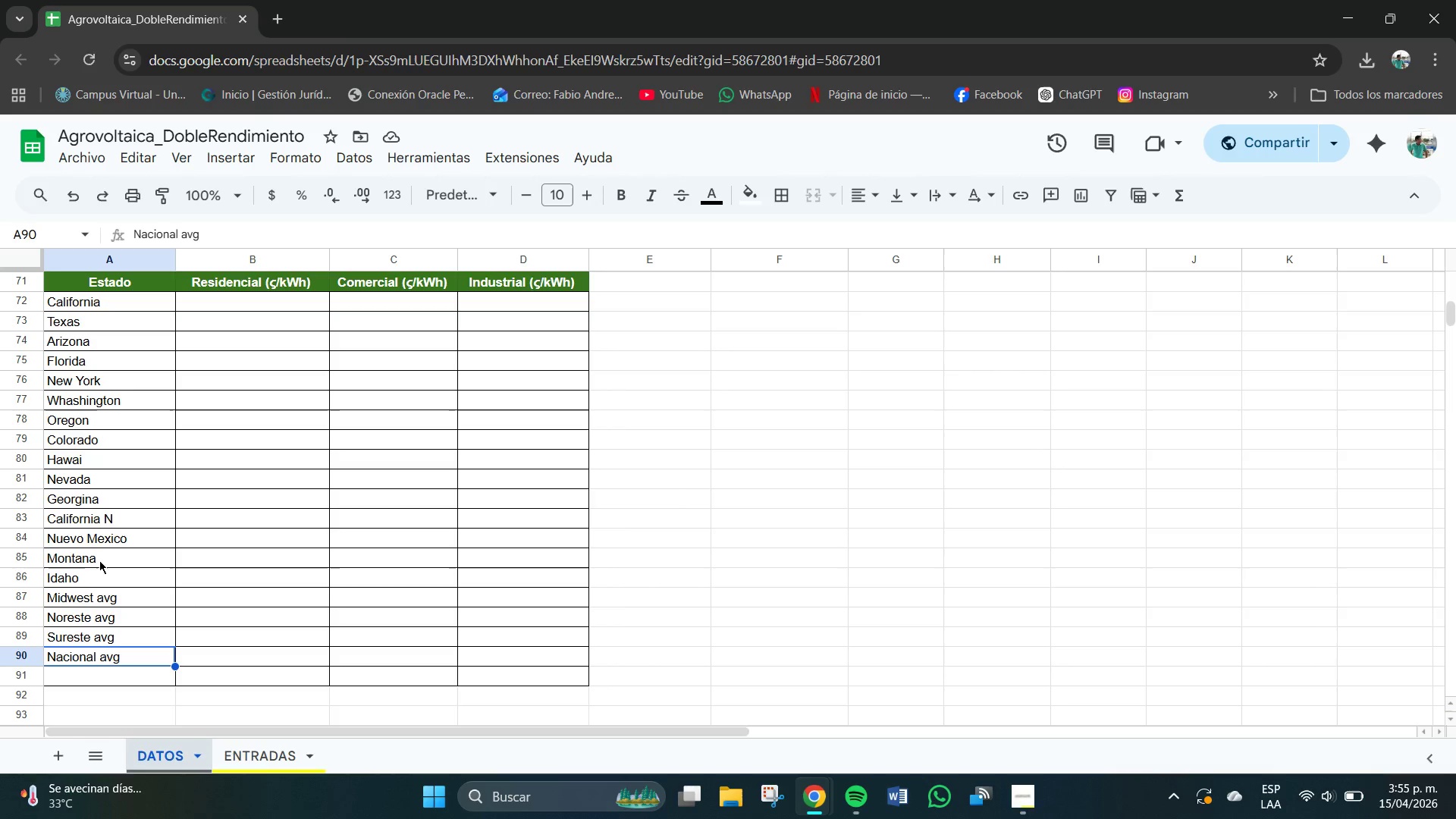 
left_click([88, 542])
 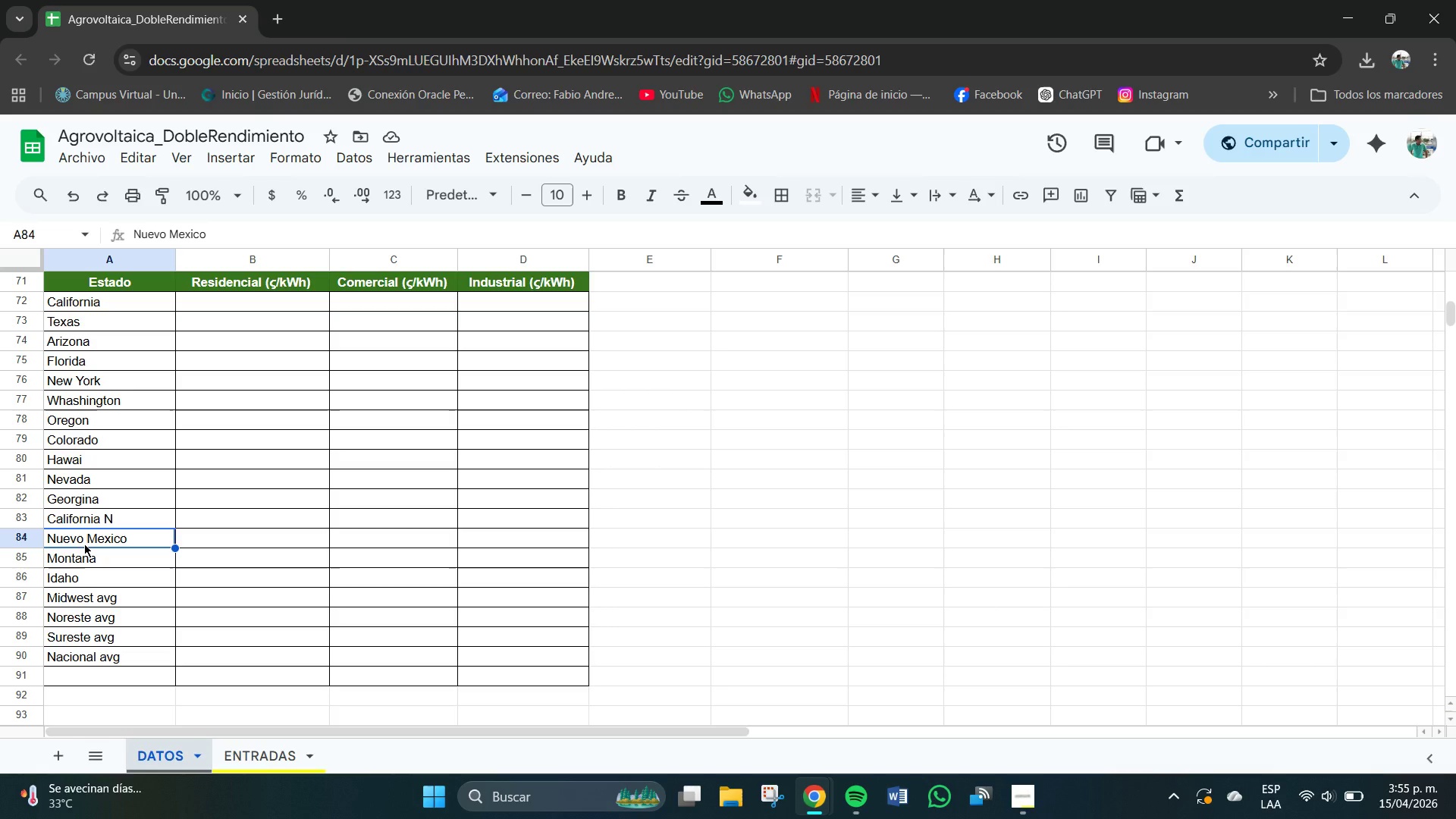 
wait(10.72)
 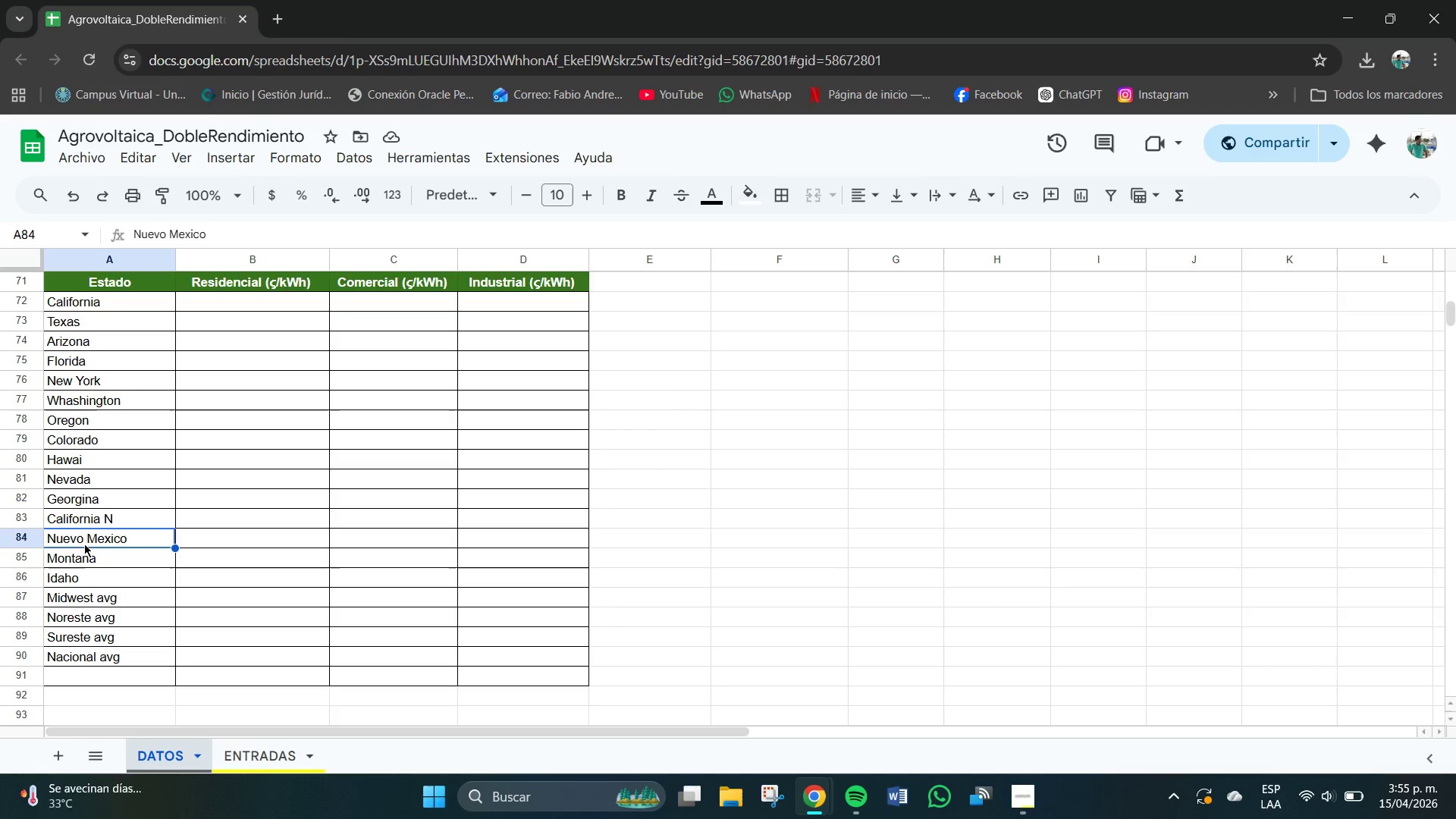 
left_click([90, 581])
 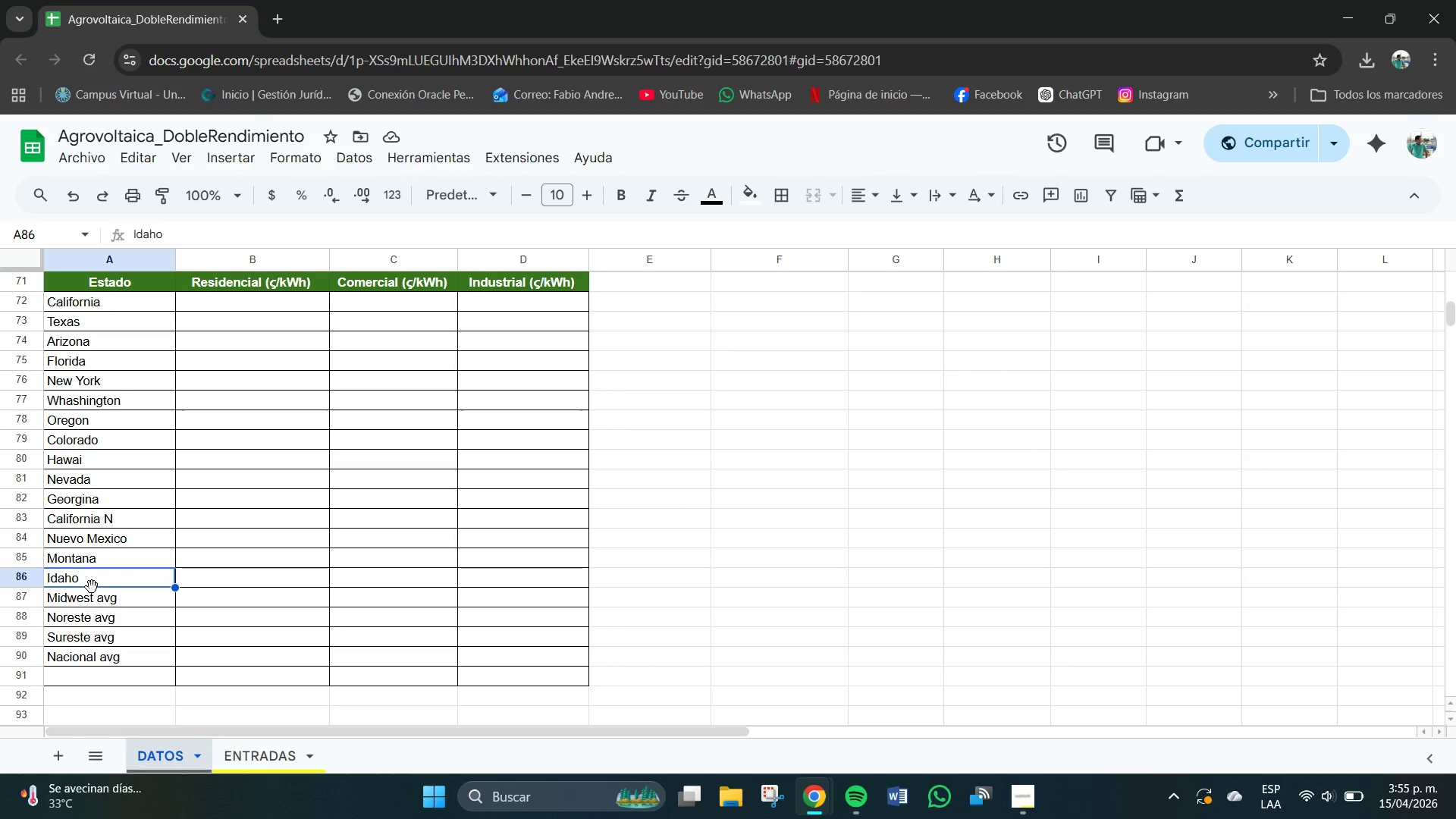 
left_click([93, 605])
 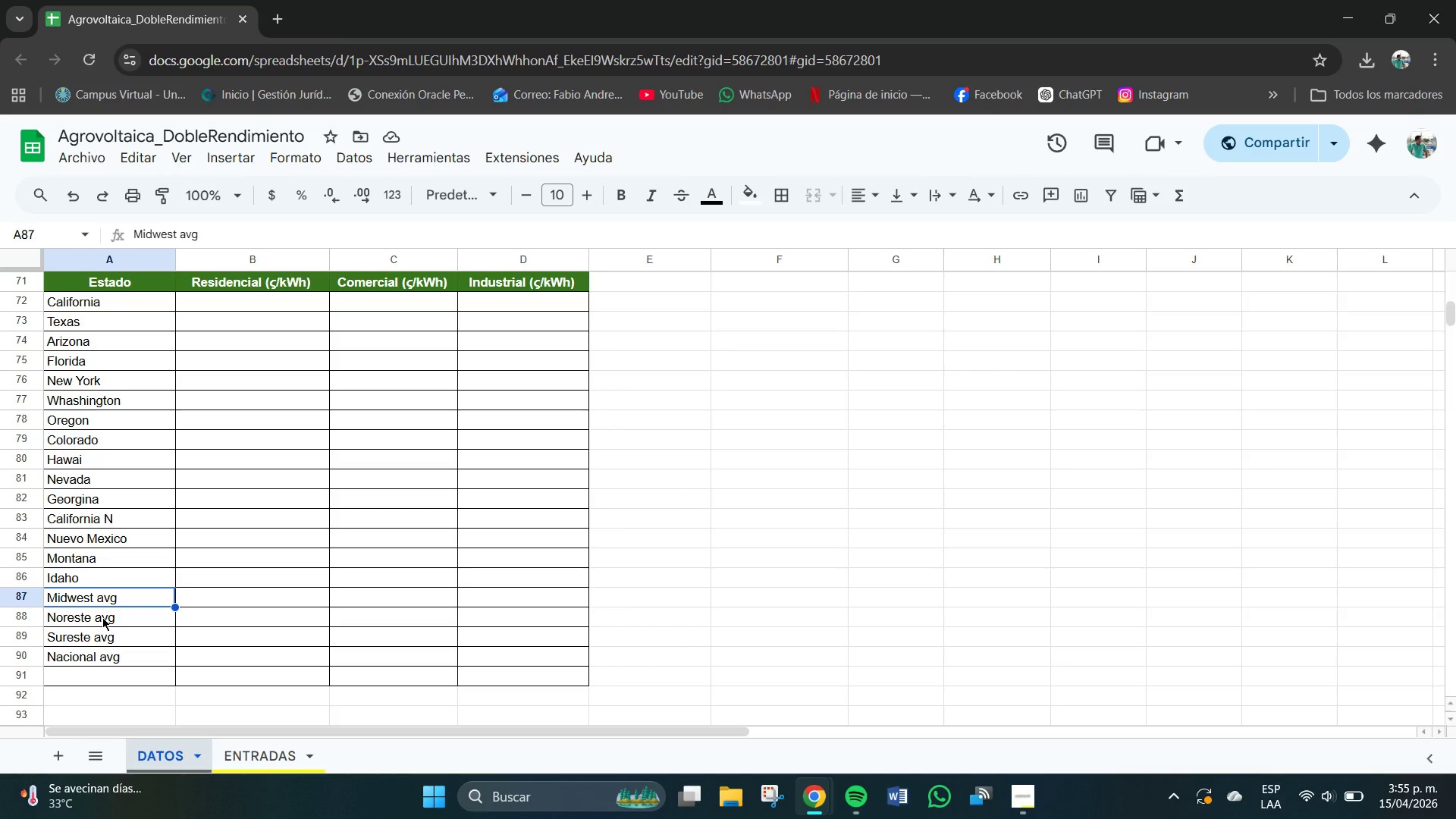 
left_click([102, 617])
 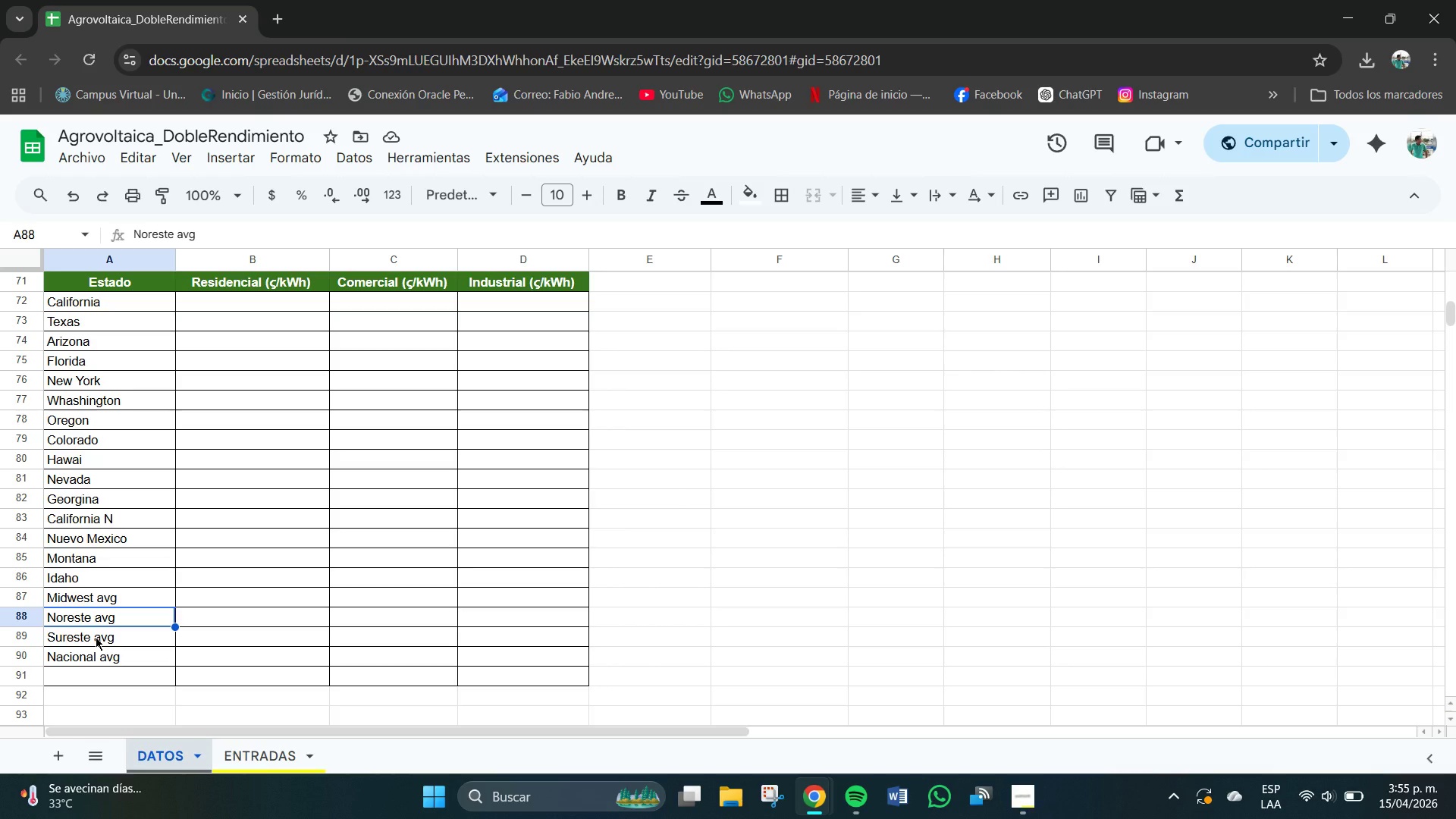 
wait(8.64)
 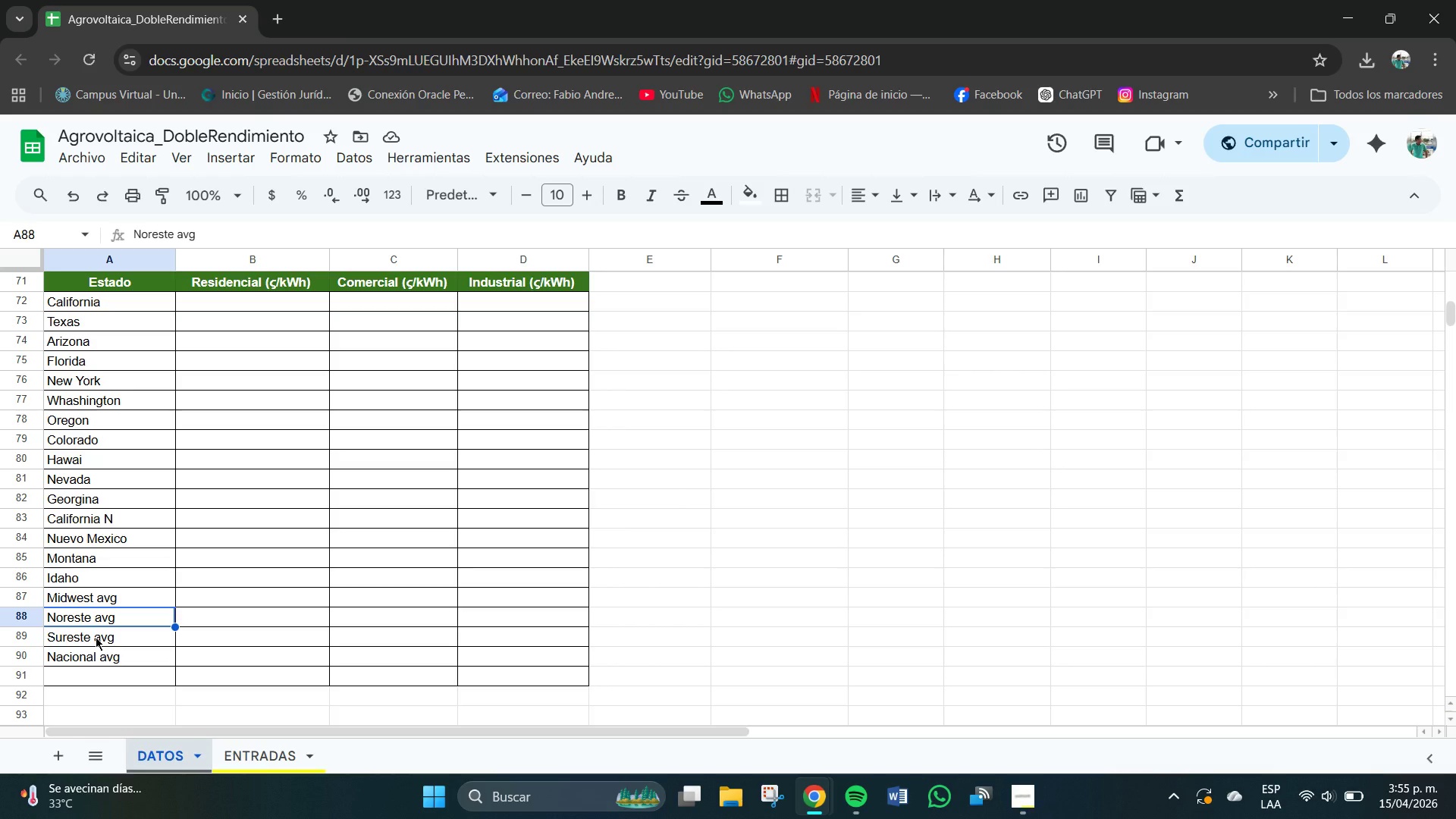 
left_click([93, 695])
 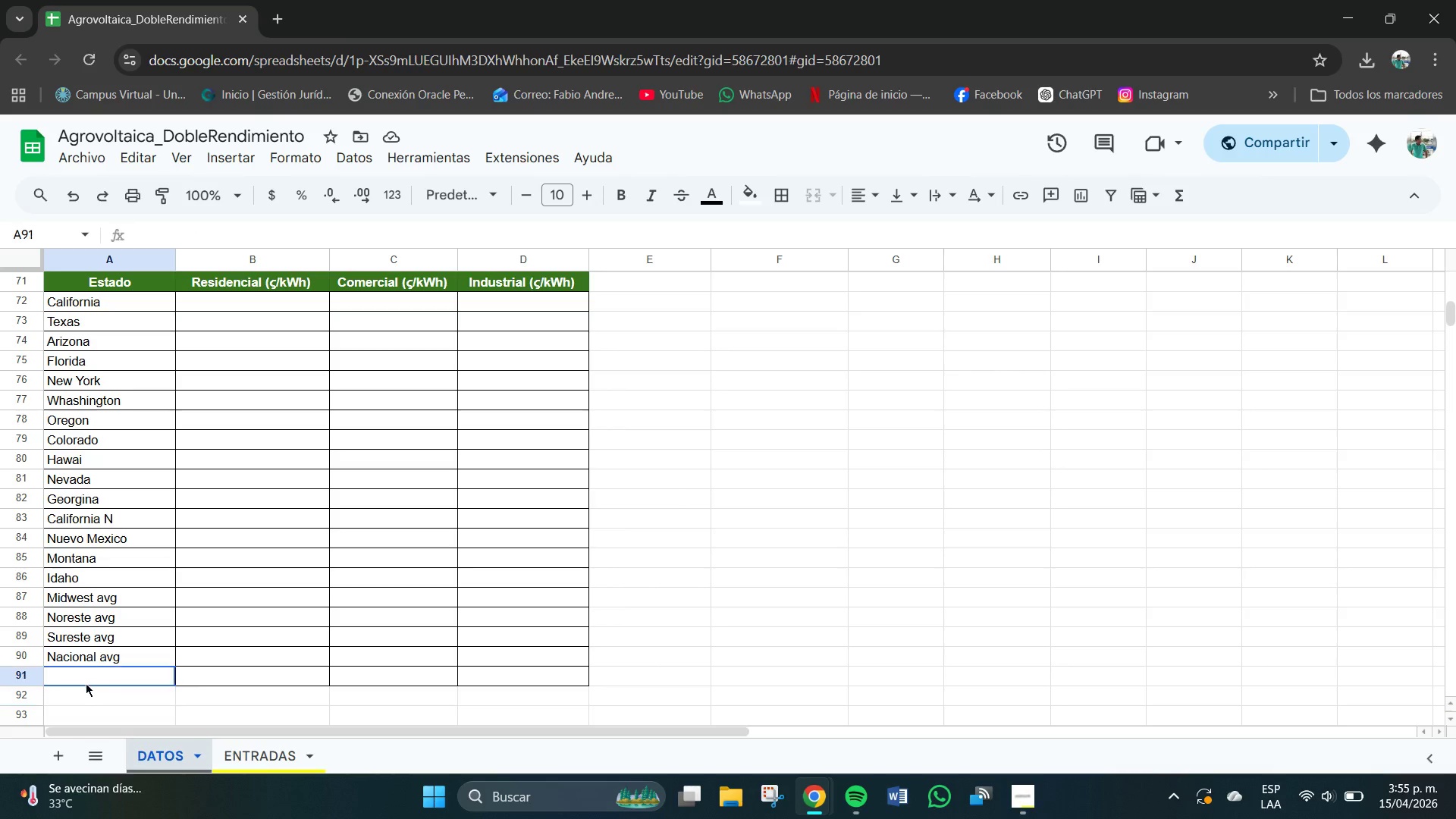 
left_click_drag(start_coordinate=[85, 682], to_coordinate=[626, 686])
 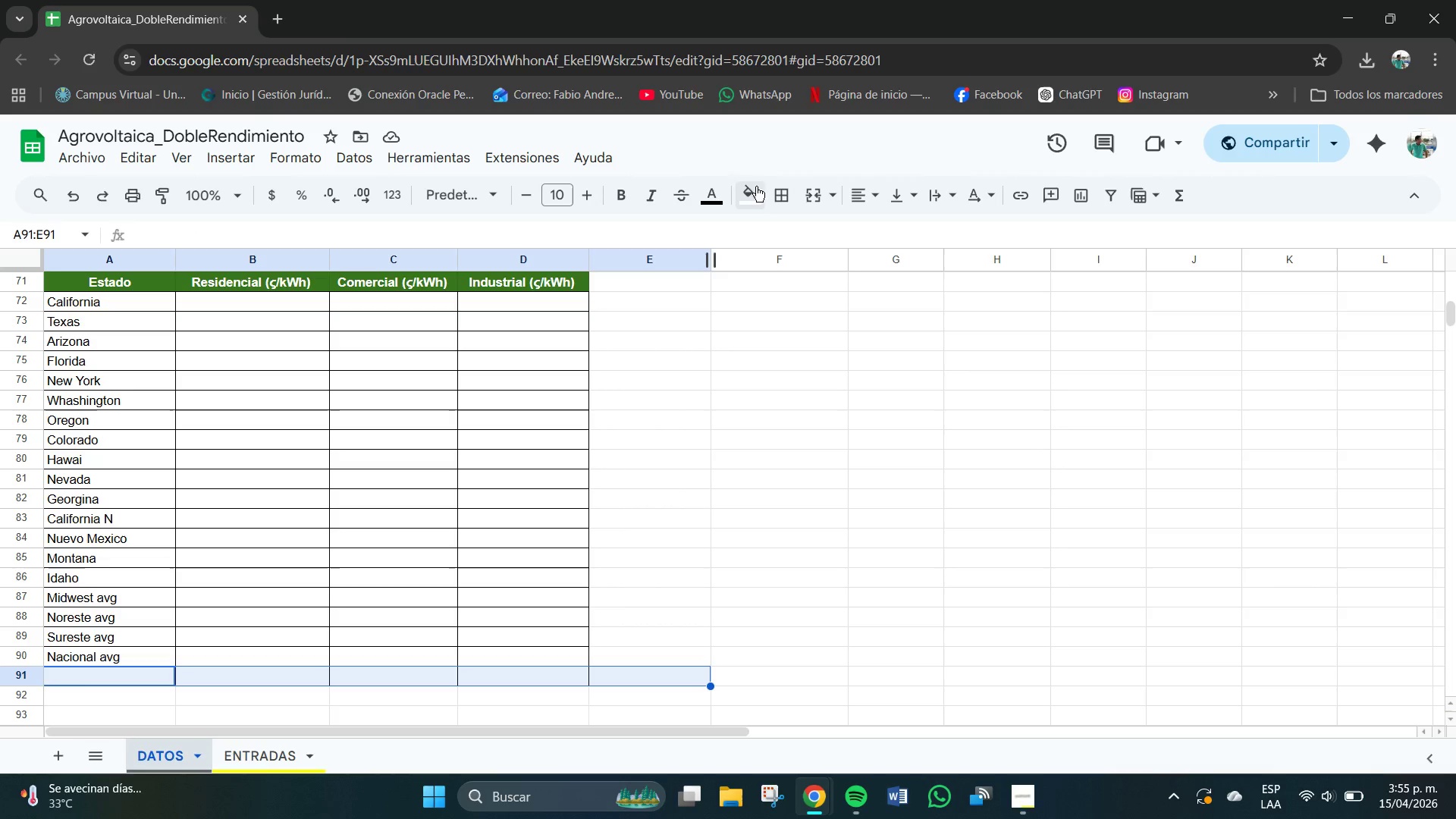 
left_click([769, 192])
 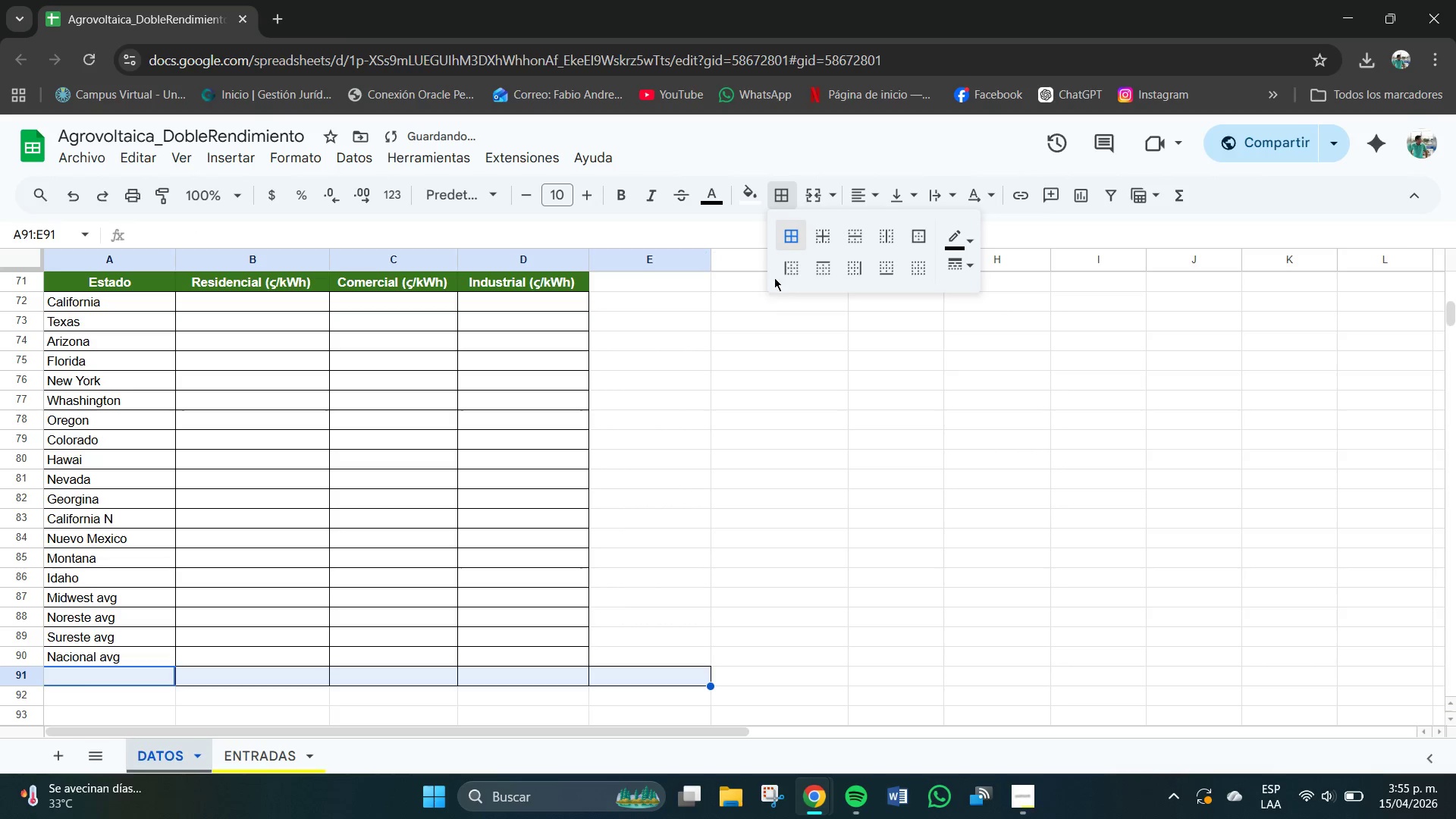 
key(Control+Z)
 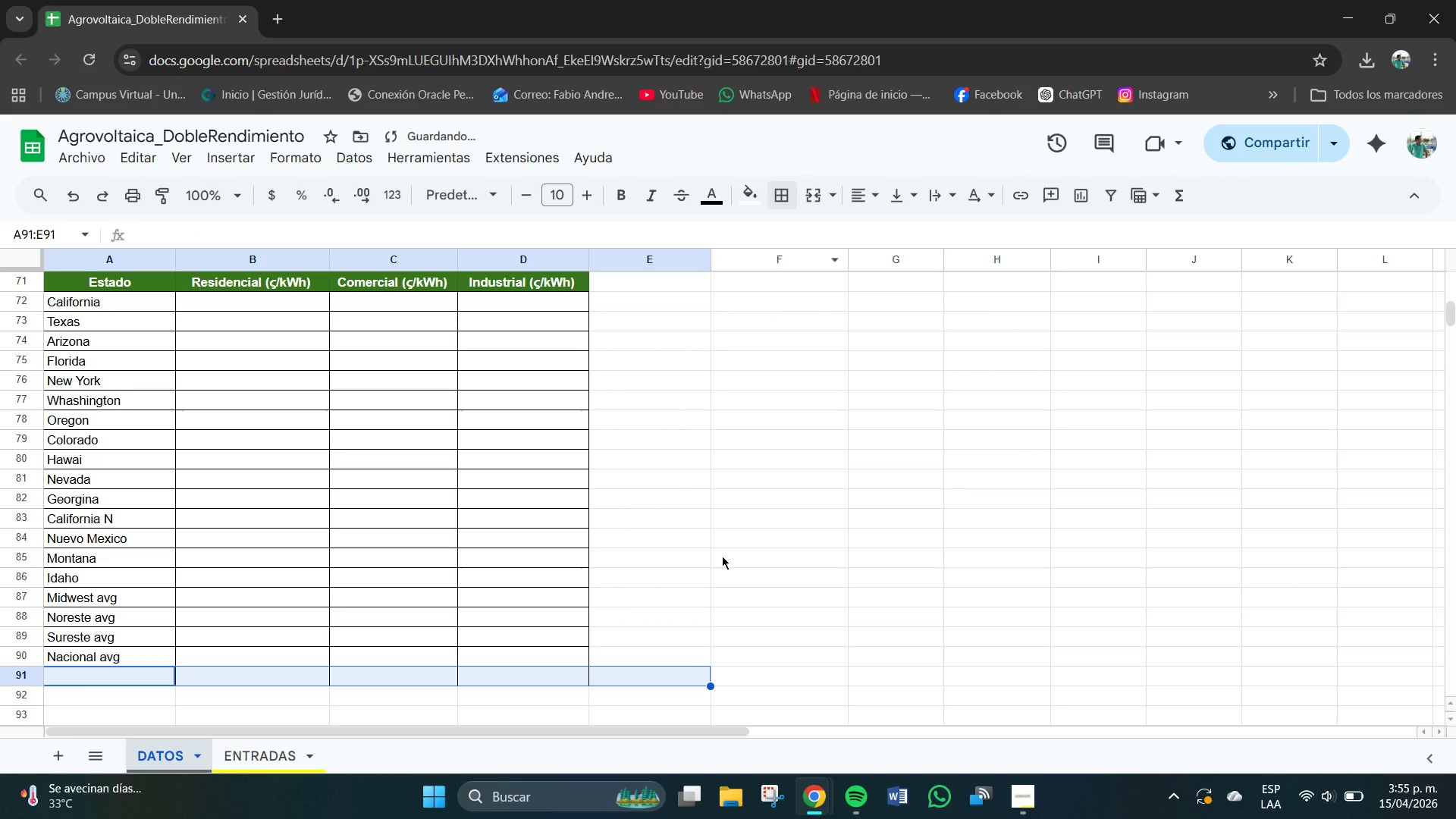 
left_click([720, 570])
 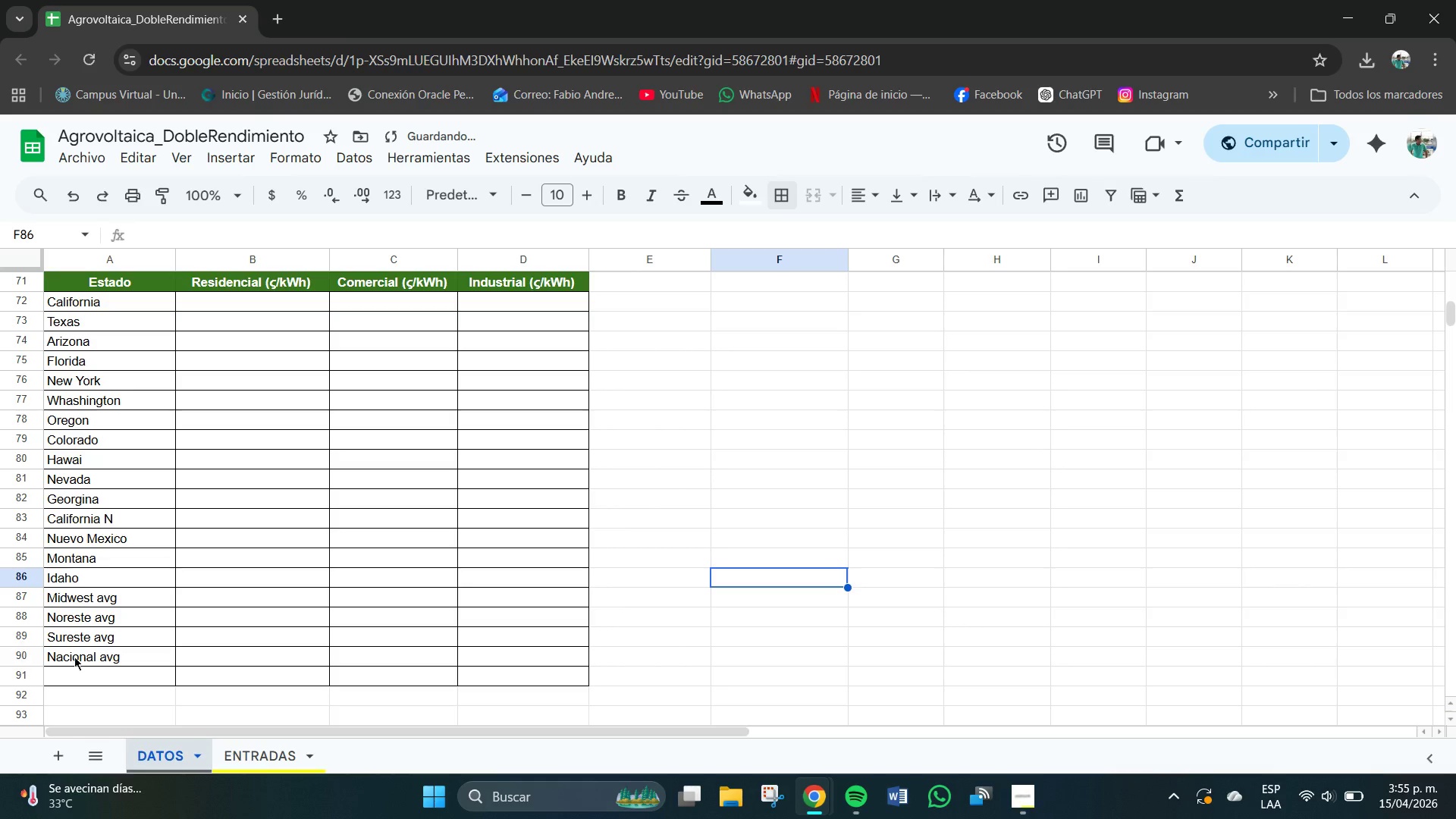 
left_click_drag(start_coordinate=[93, 679], to_coordinate=[497, 679])
 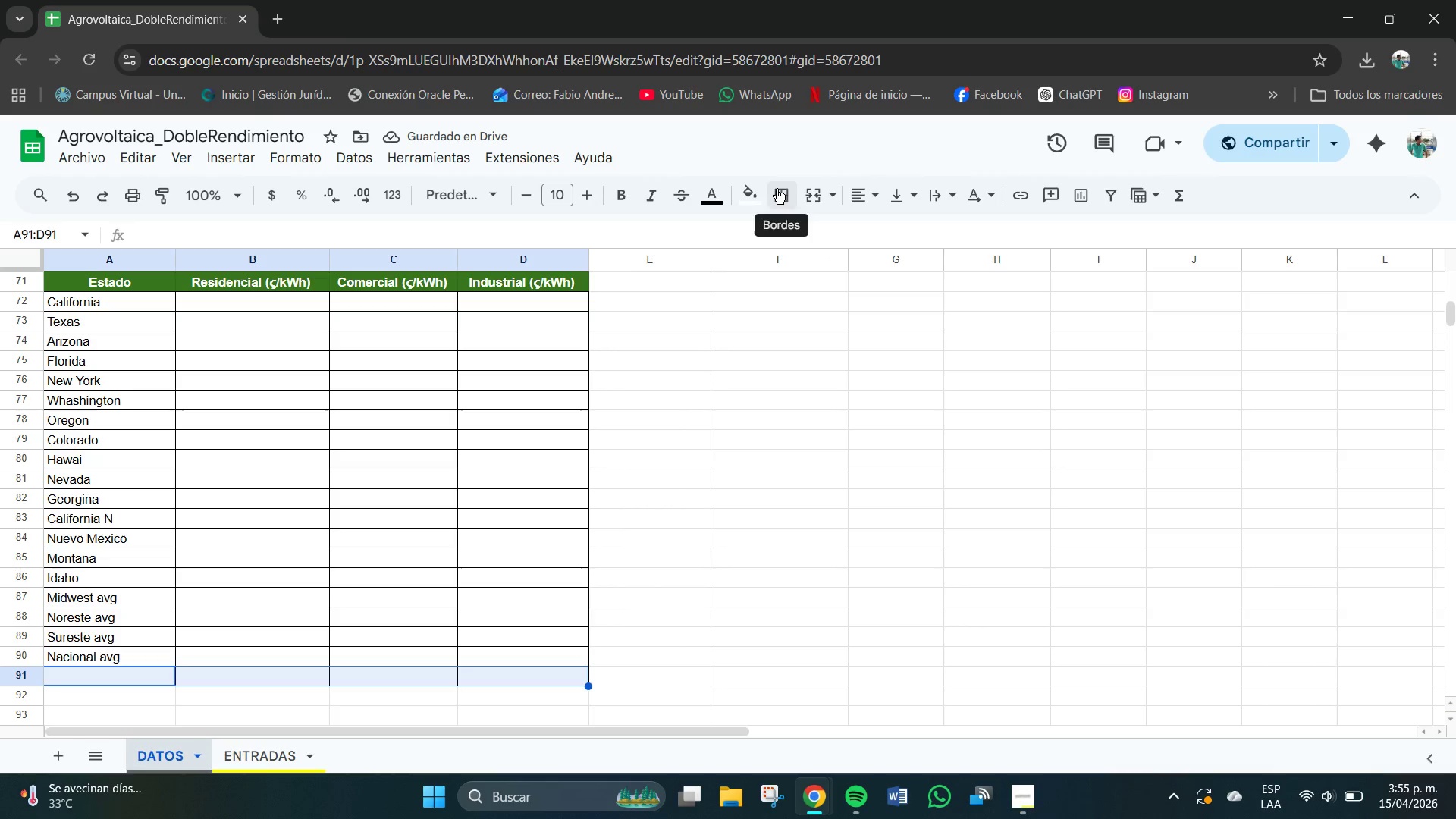 
left_click([778, 190])
 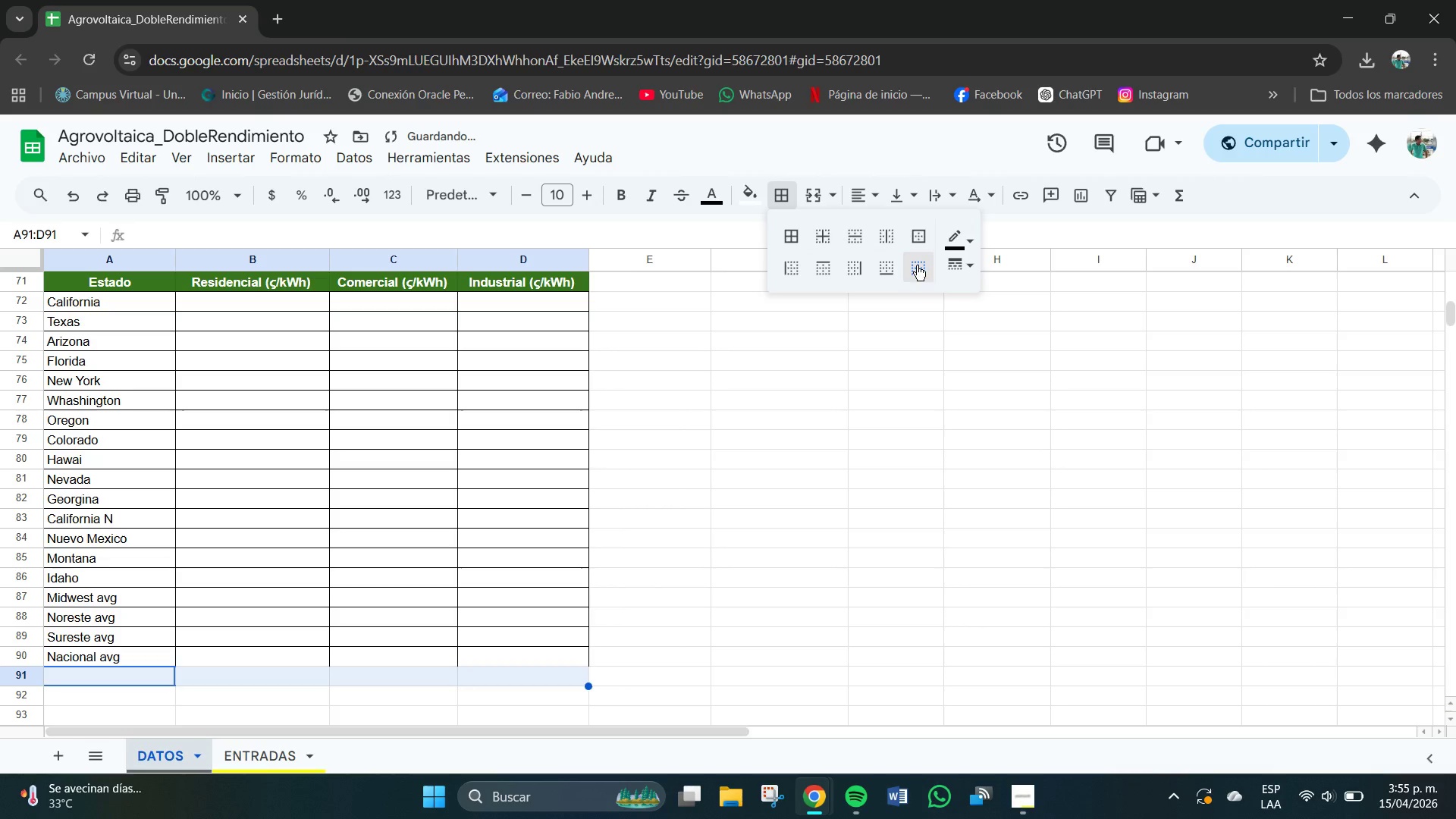 
left_click([682, 620])
 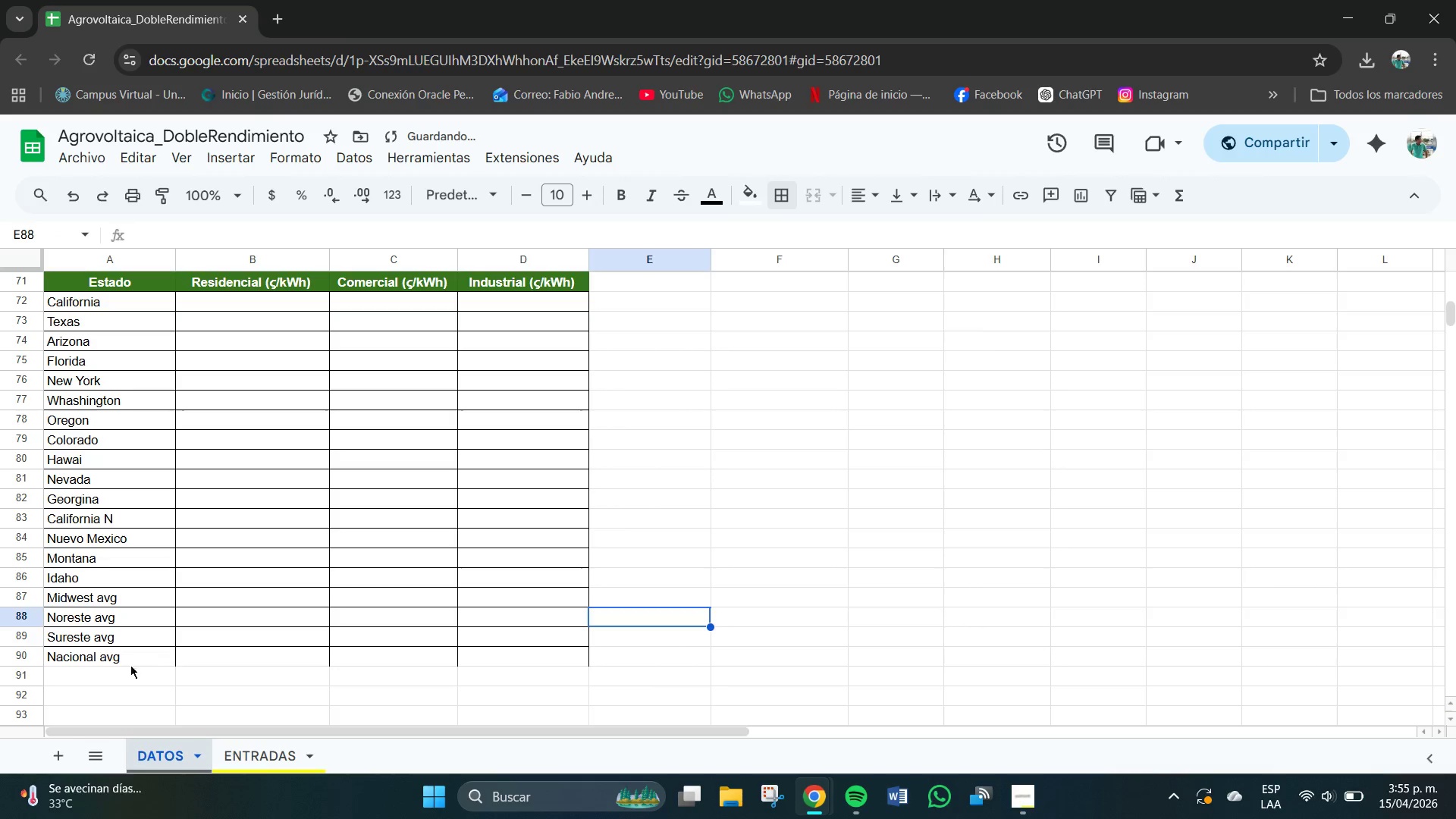 
left_click_drag(start_coordinate=[116, 662], to_coordinate=[552, 664])
 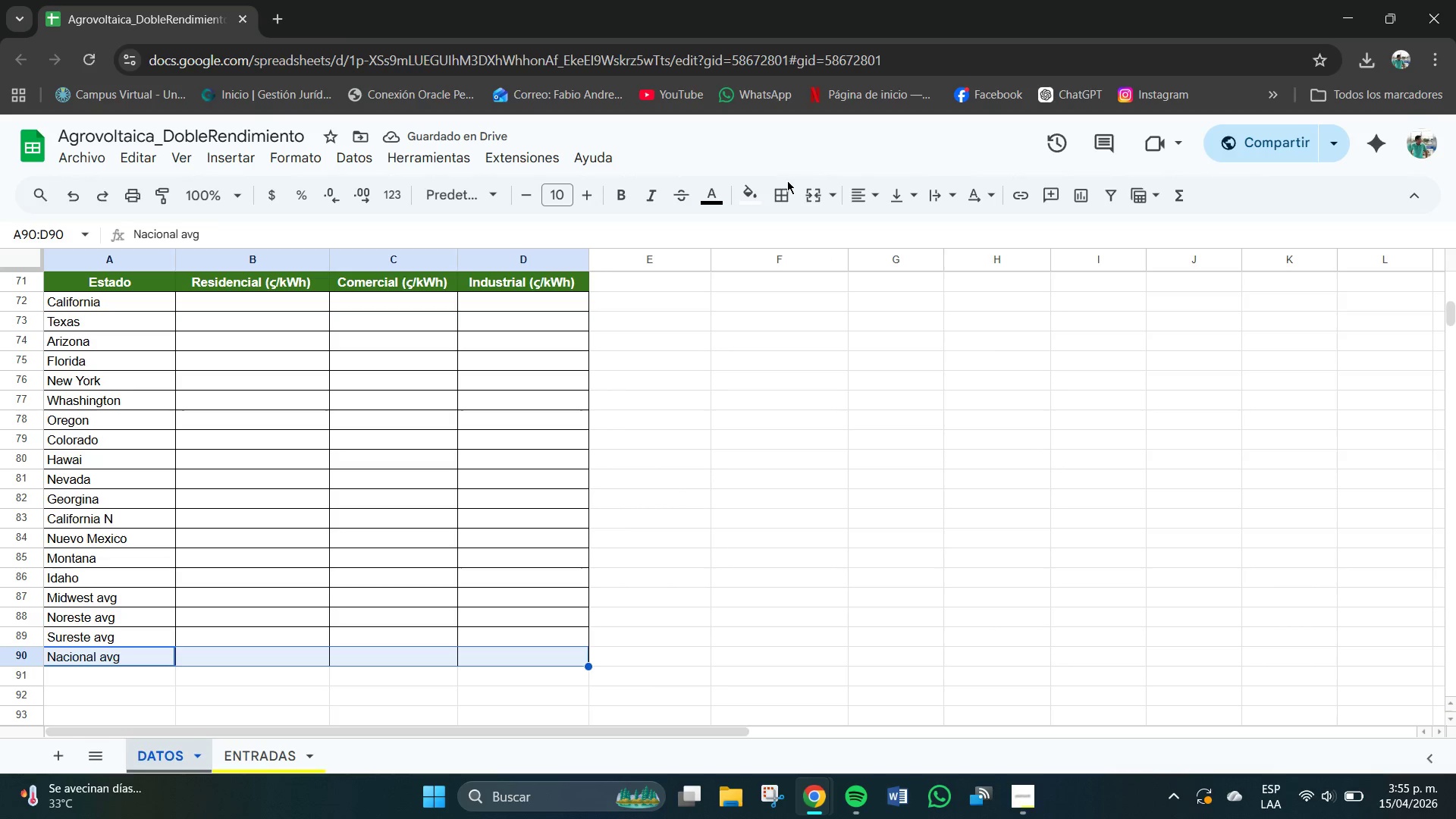 
left_click([778, 190])
 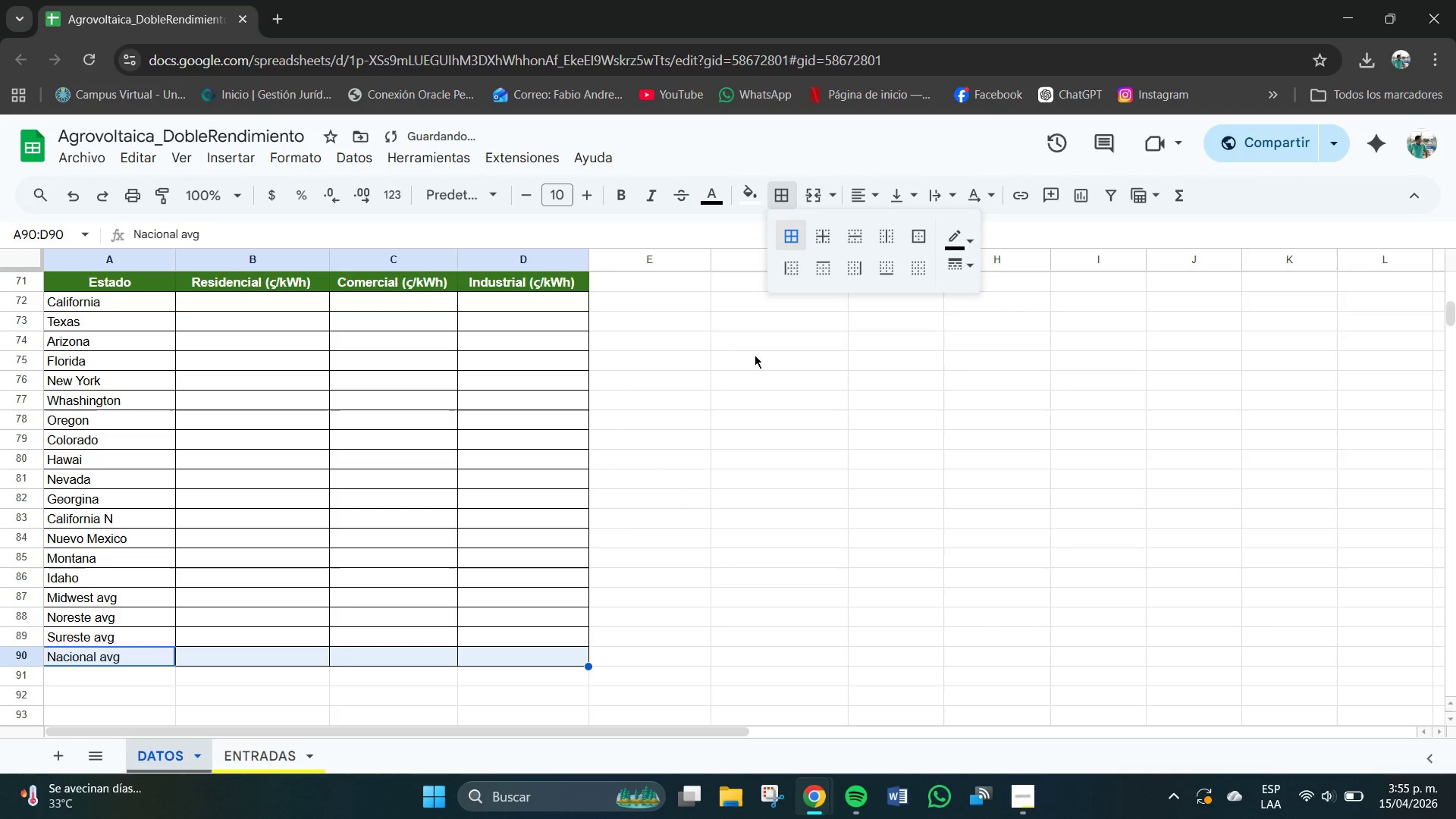 
double_click([649, 568])
 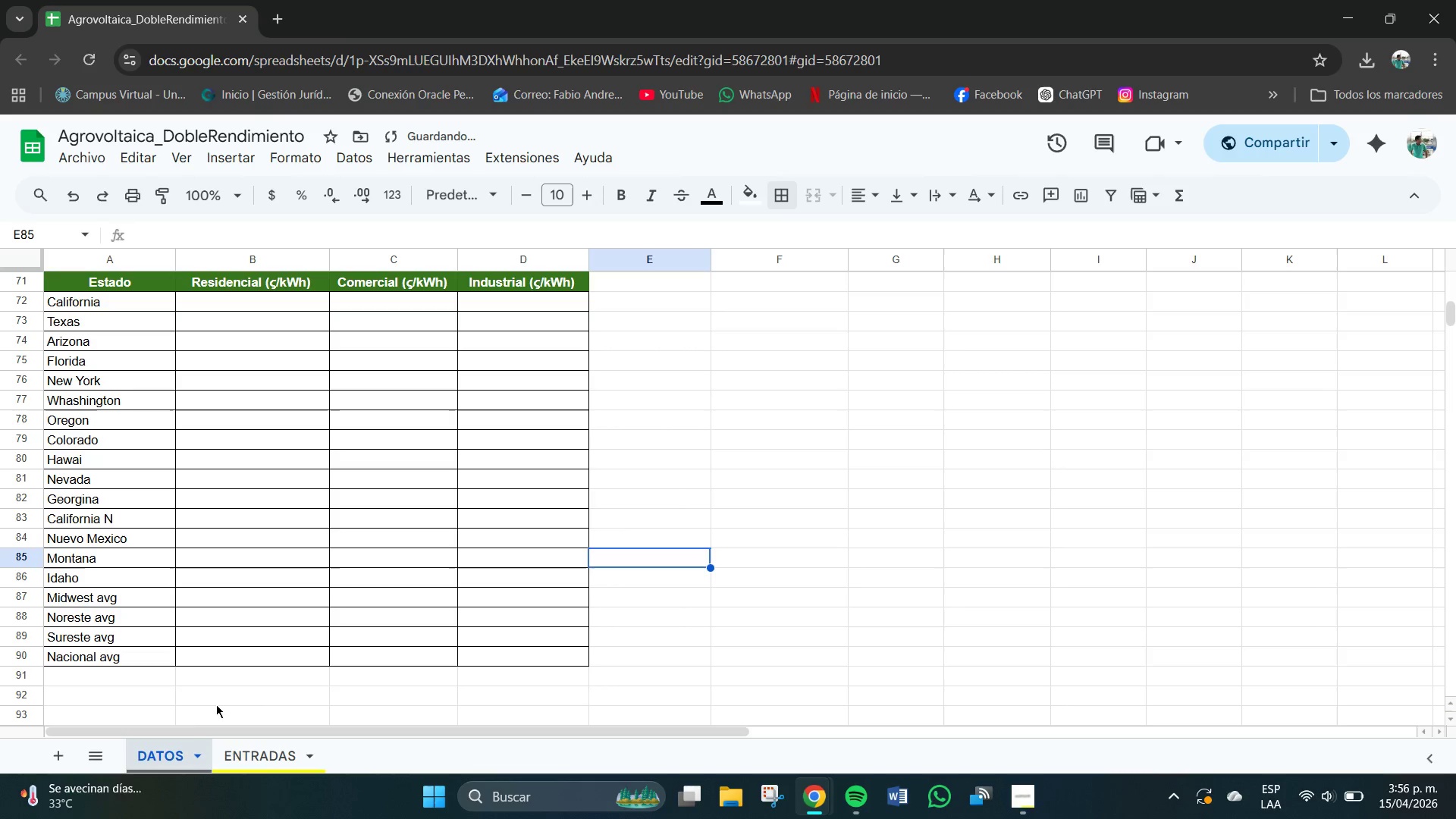 
left_click([194, 702])
 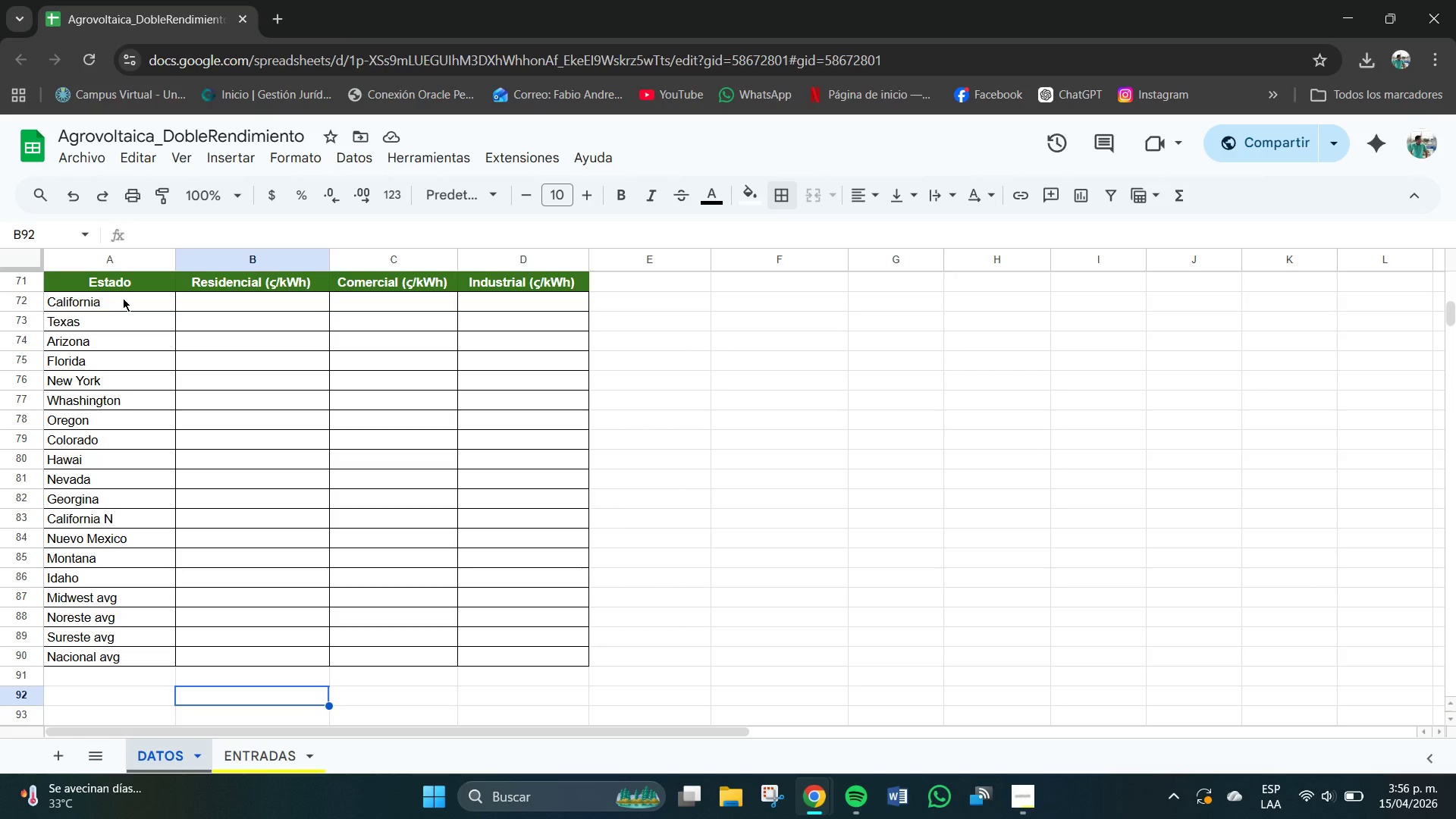 
wait(13.05)
 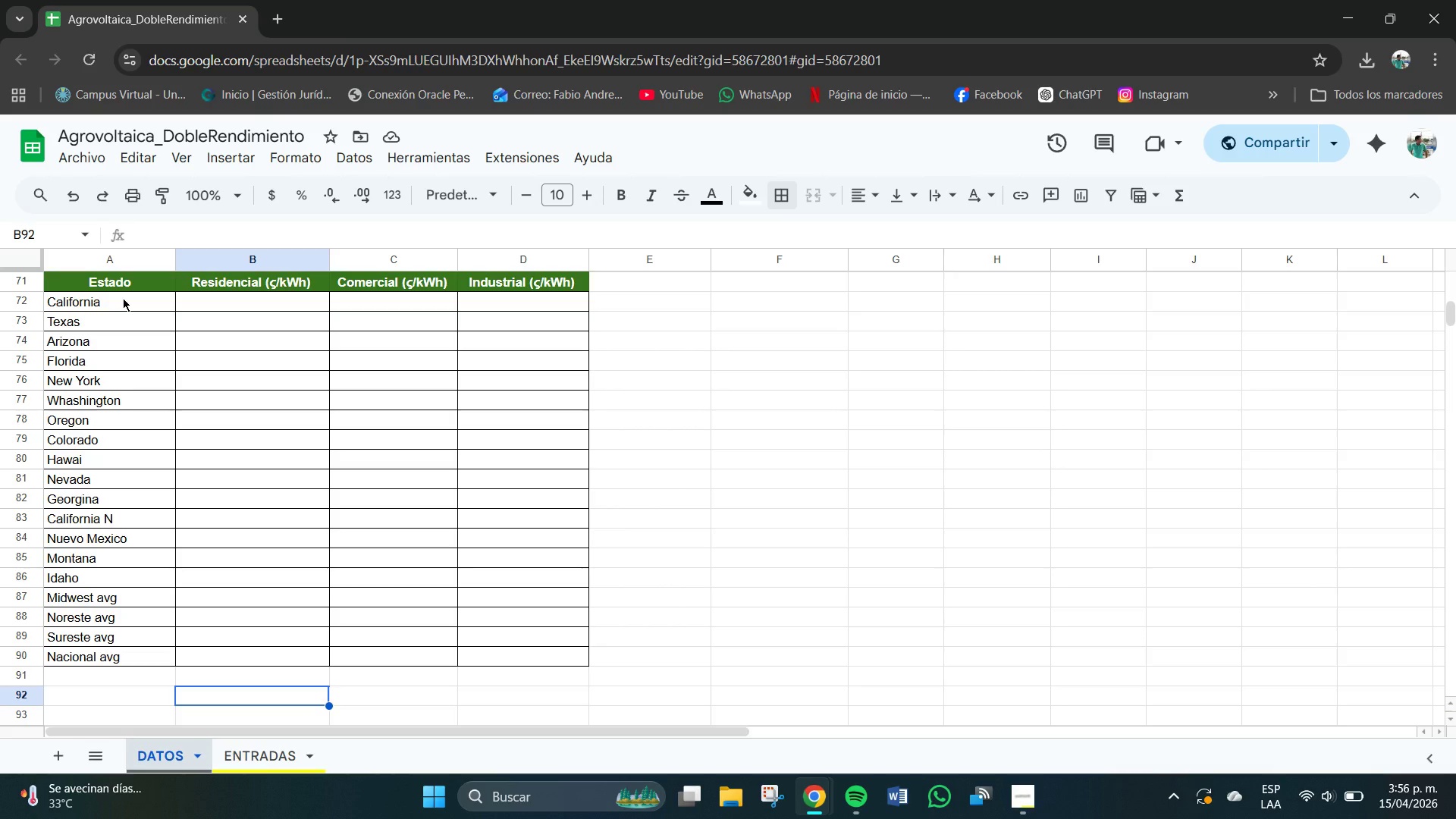 
left_click([83, 679])
 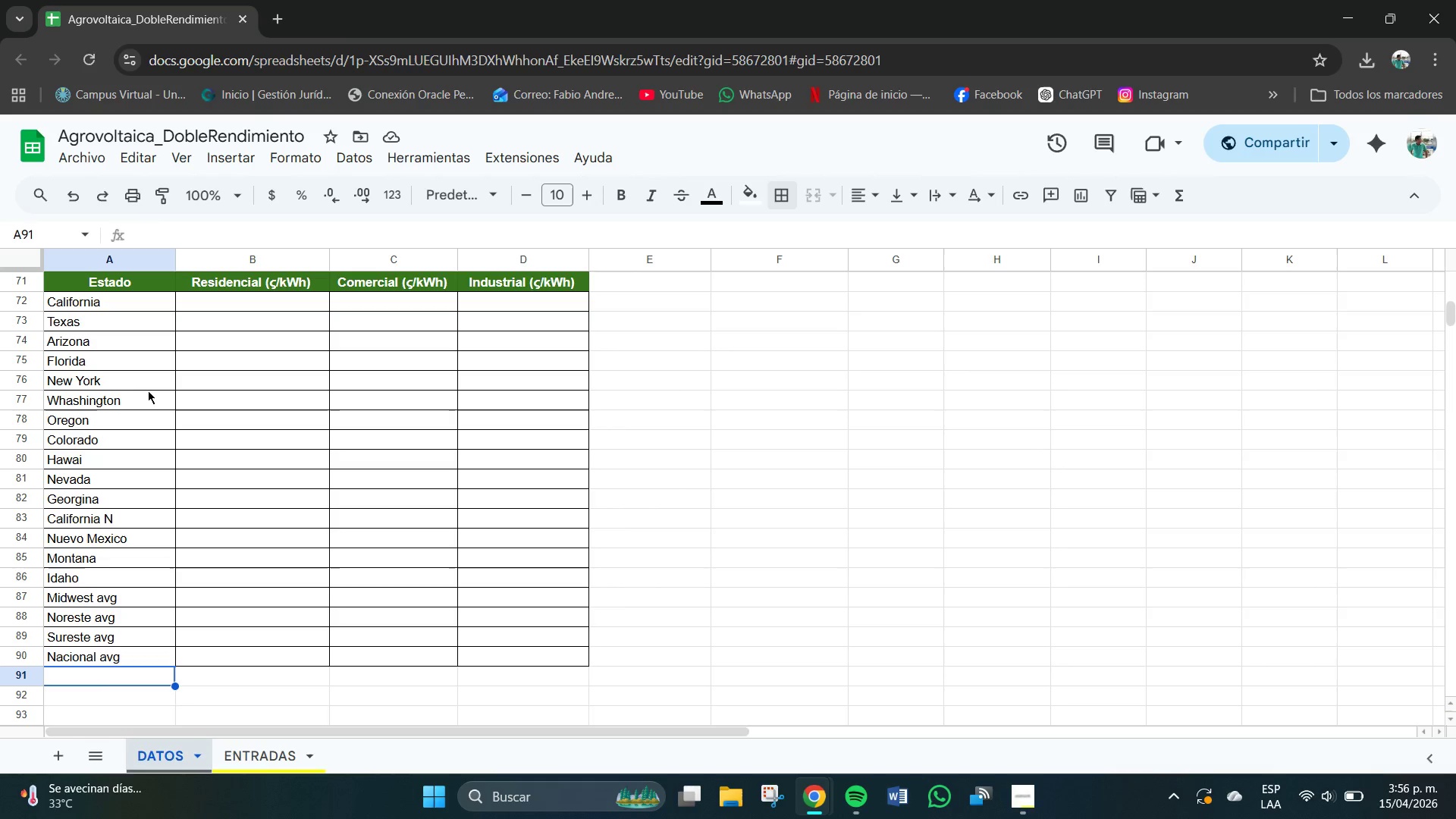 
scroll: coordinate [146, 414], scroll_direction: up, amount: 1.0
 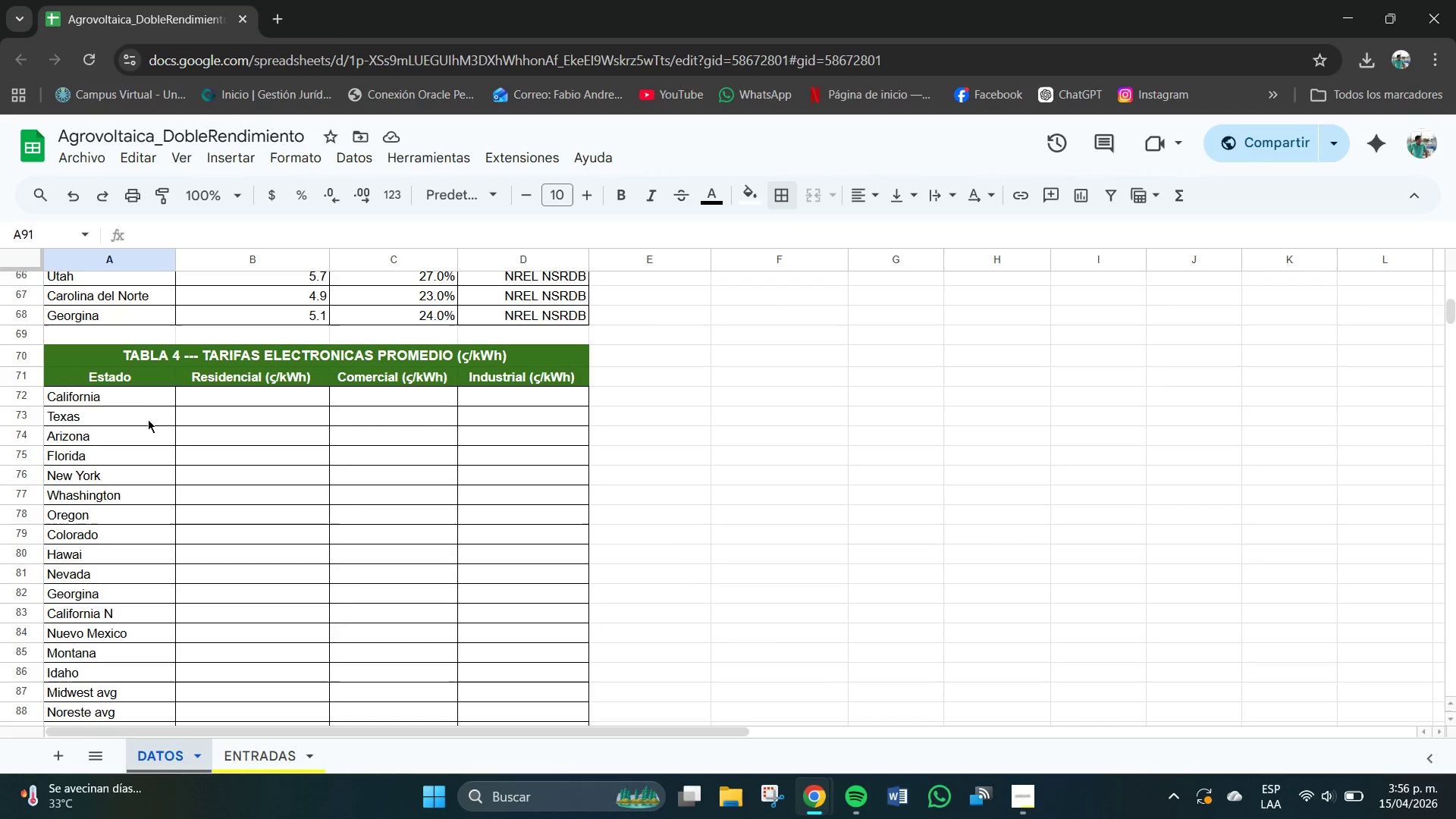 
scroll: coordinate [132, 406], scroll_direction: down, amount: 1.0
 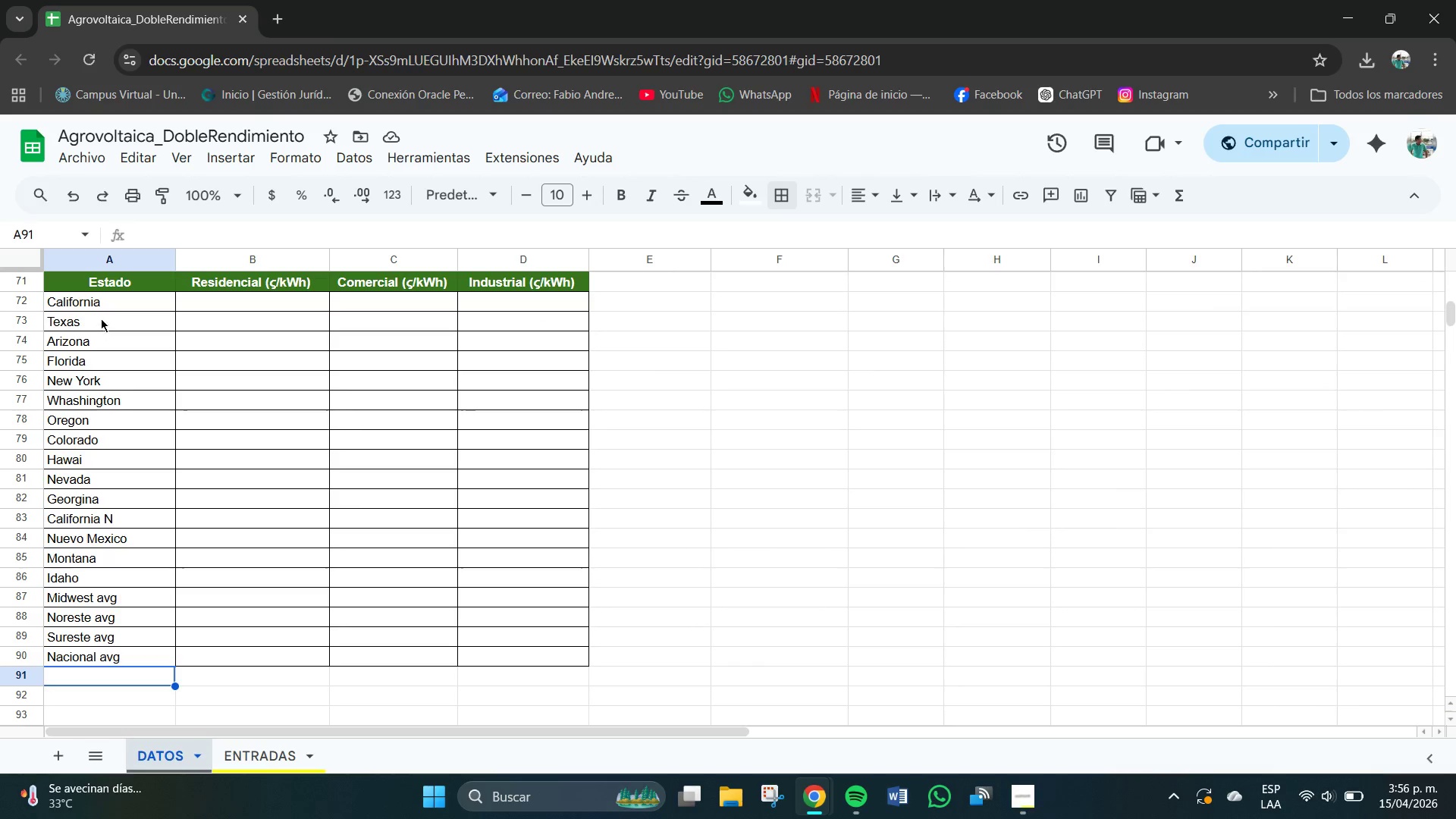 
left_click([95, 311])
 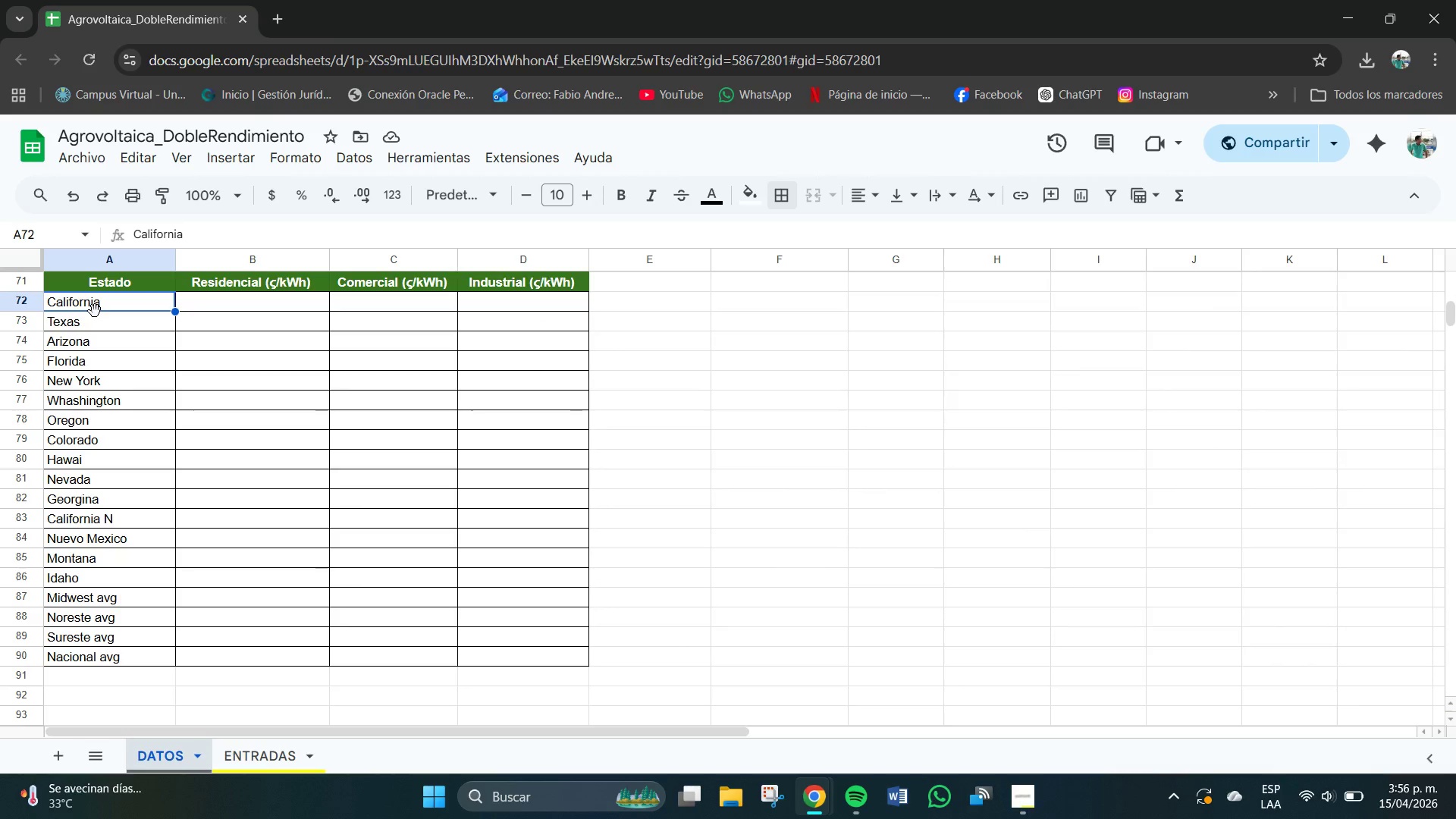 
left_click([91, 326])
 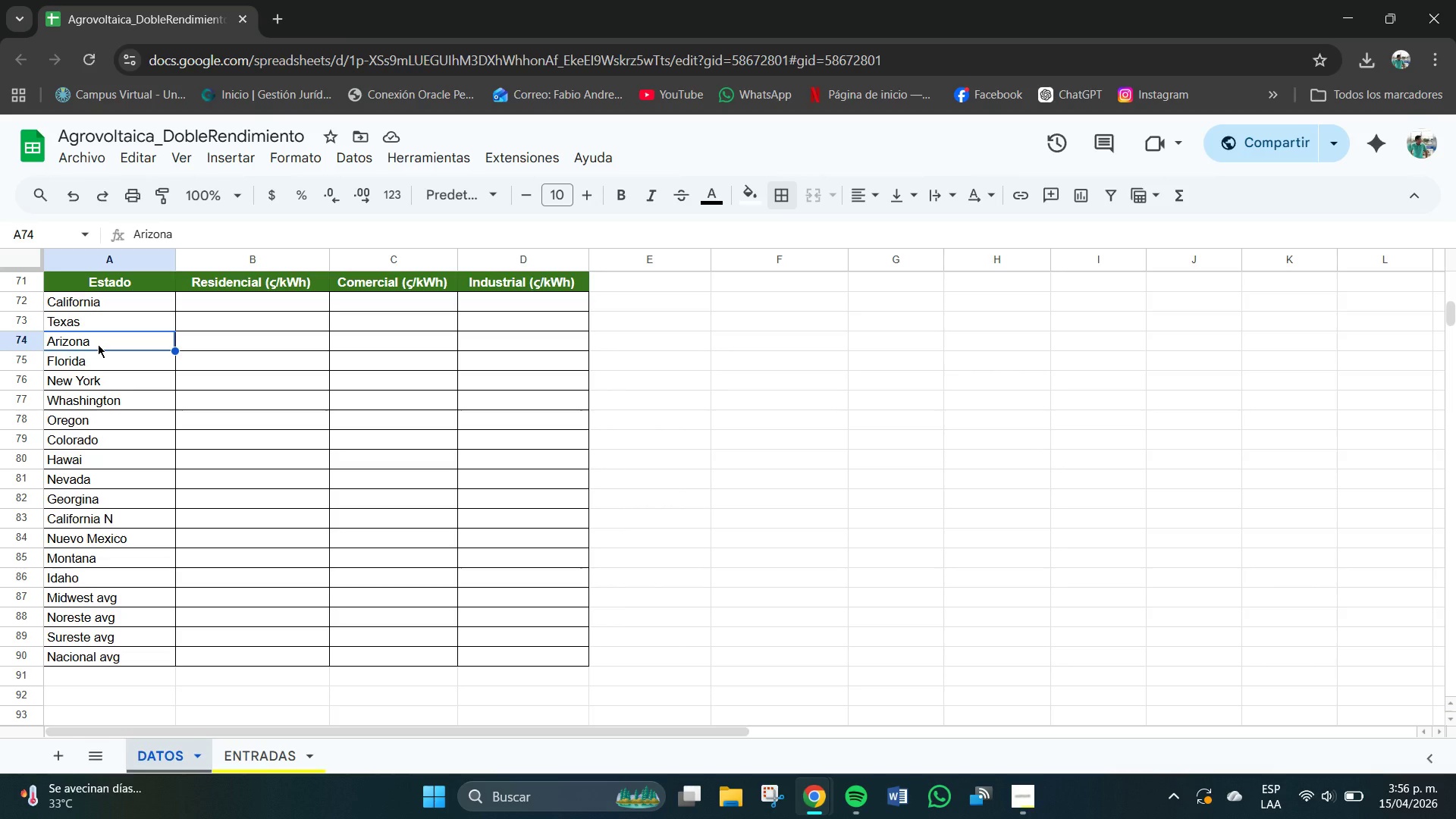 
left_click([101, 360])
 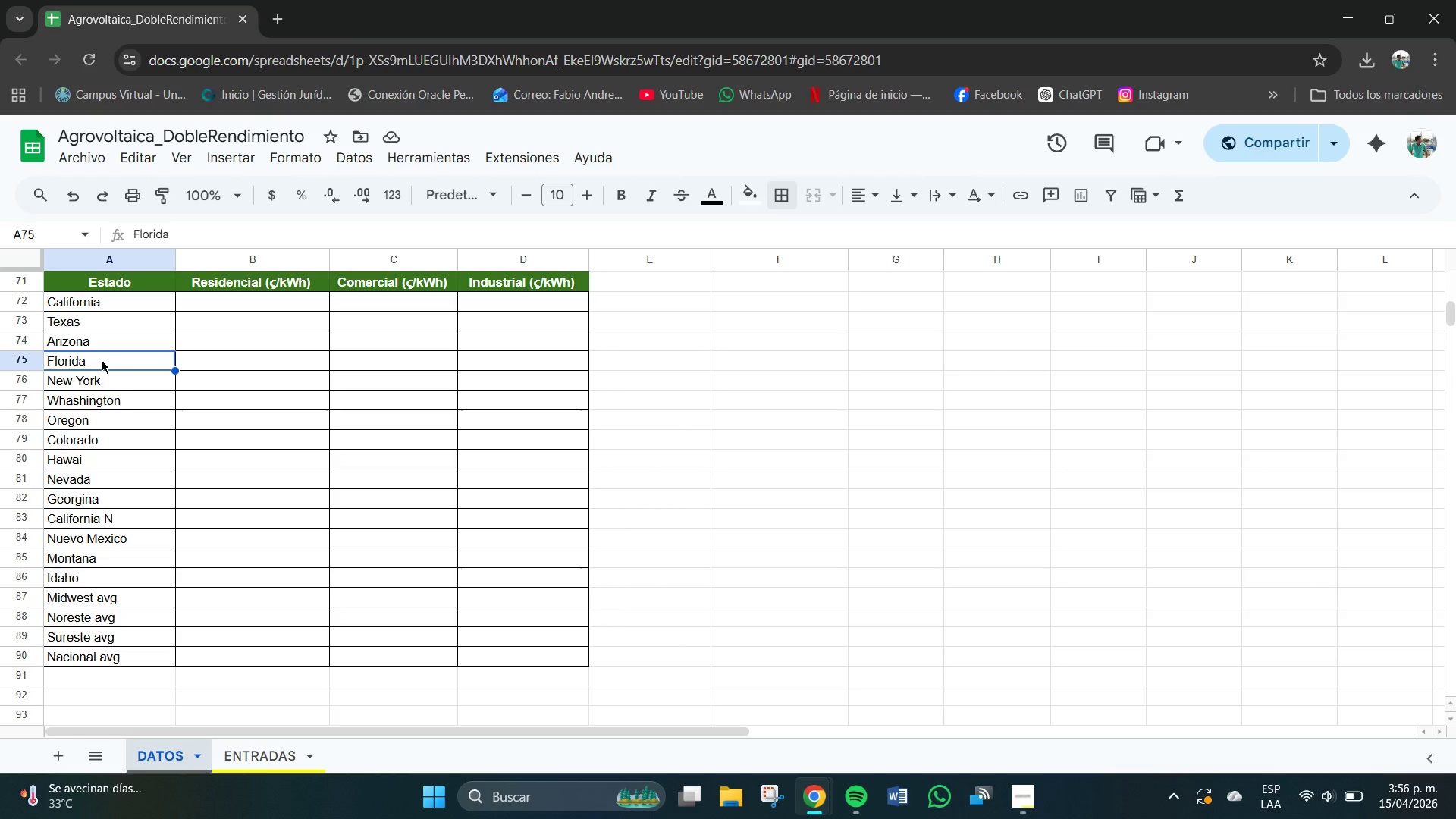 
left_click([109, 380])
 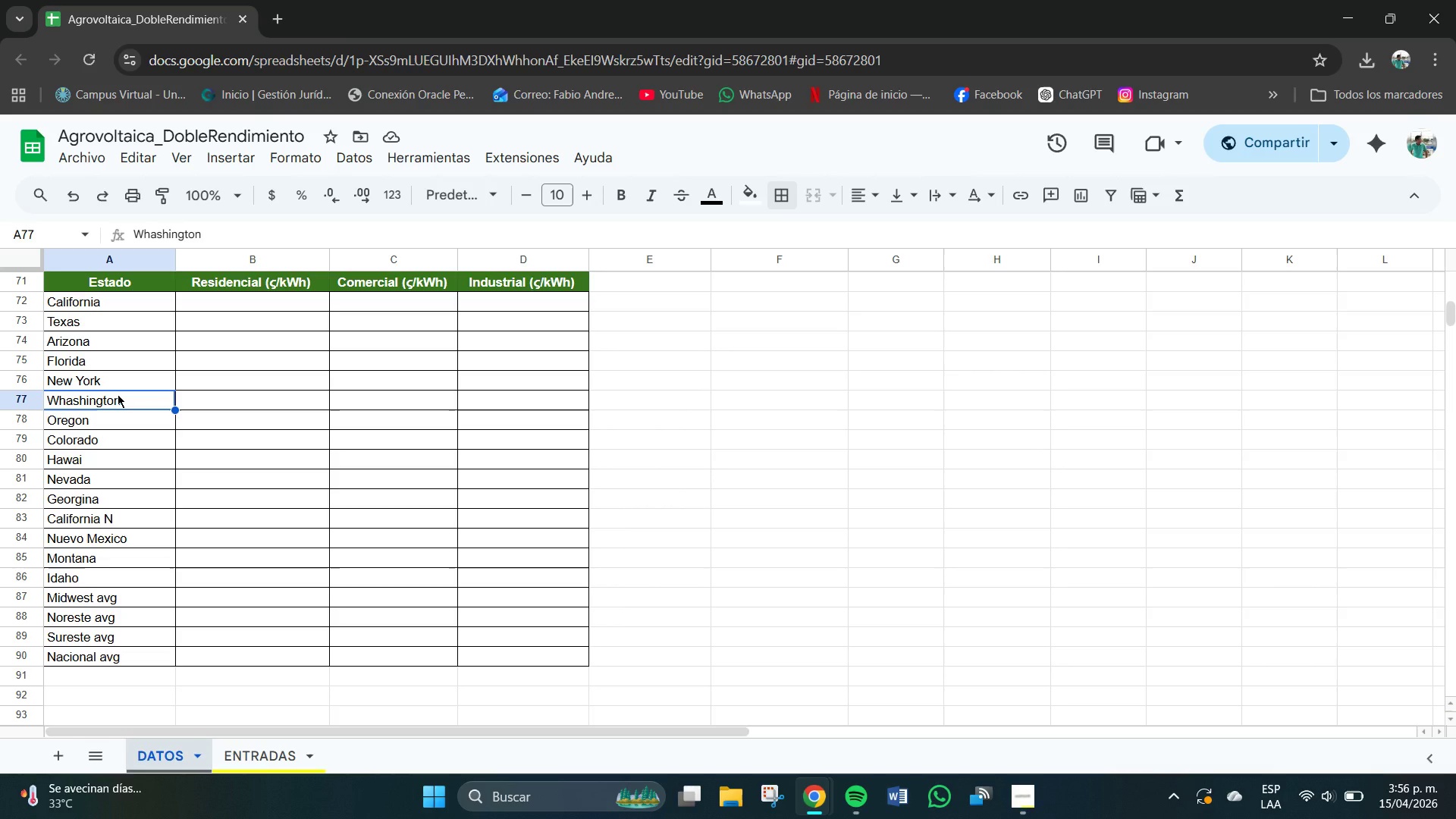 
left_click([125, 420])
 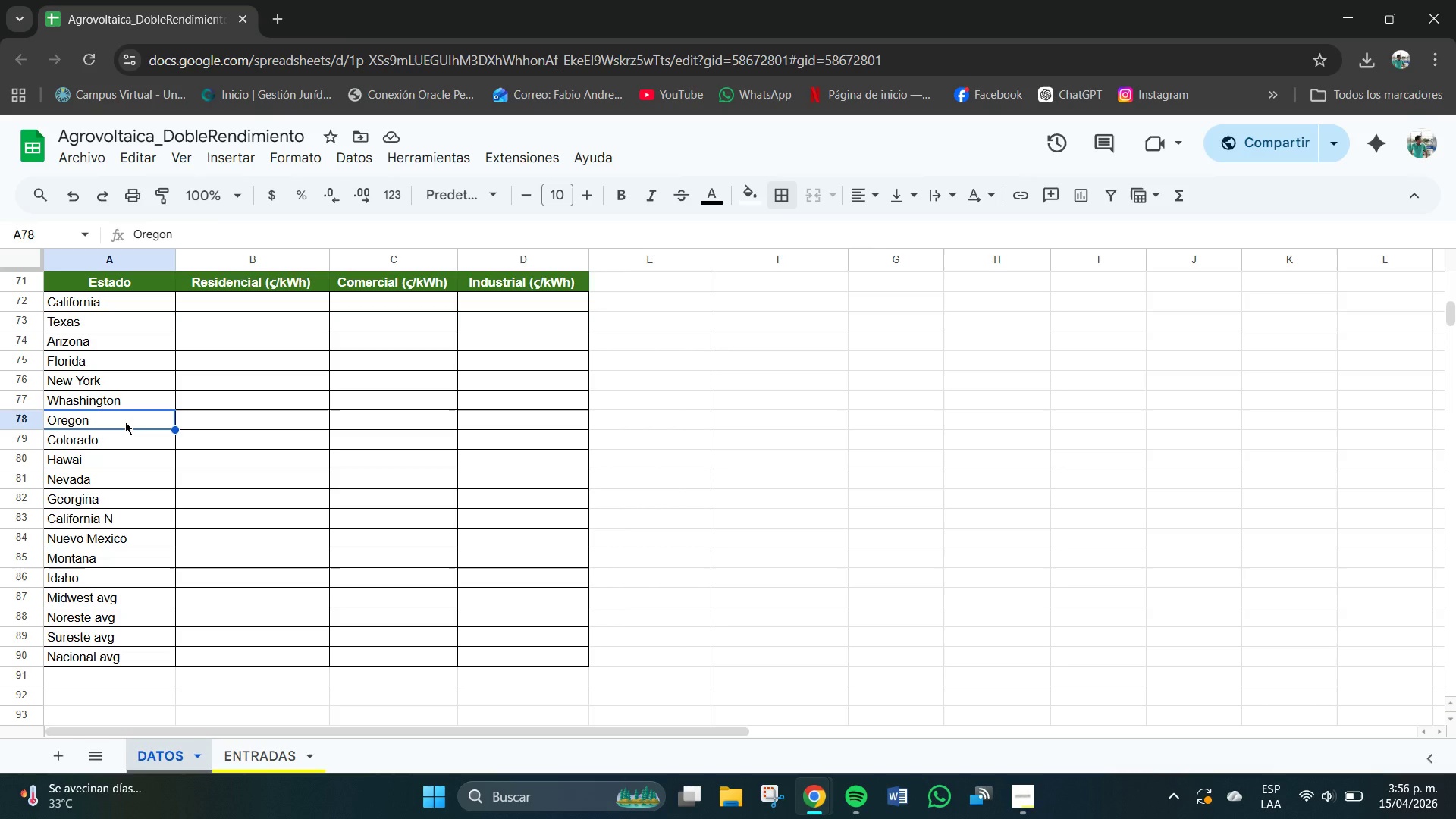 
left_click([125, 438])
 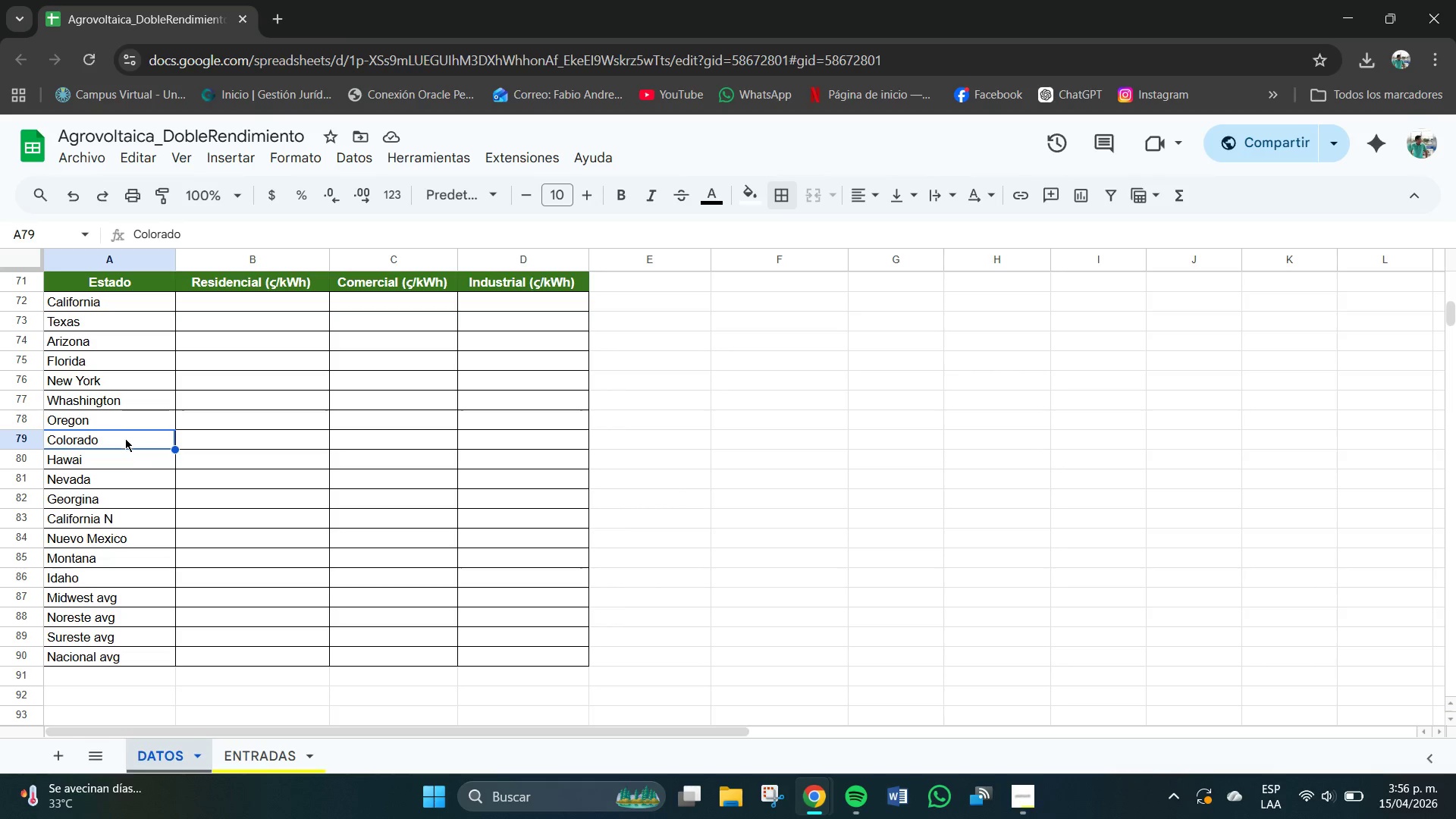 
left_click([127, 457])
 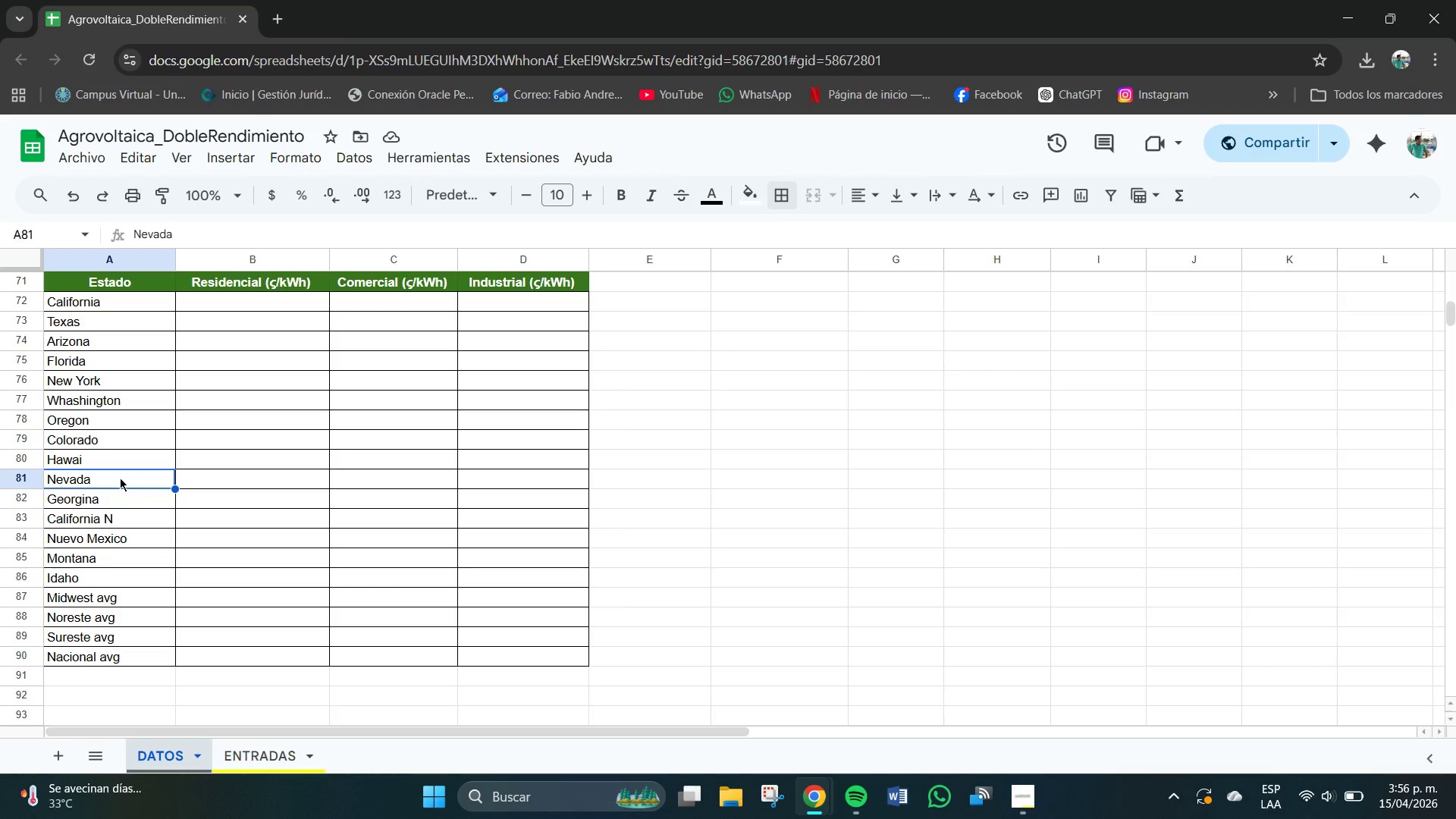 
wait(8.38)
 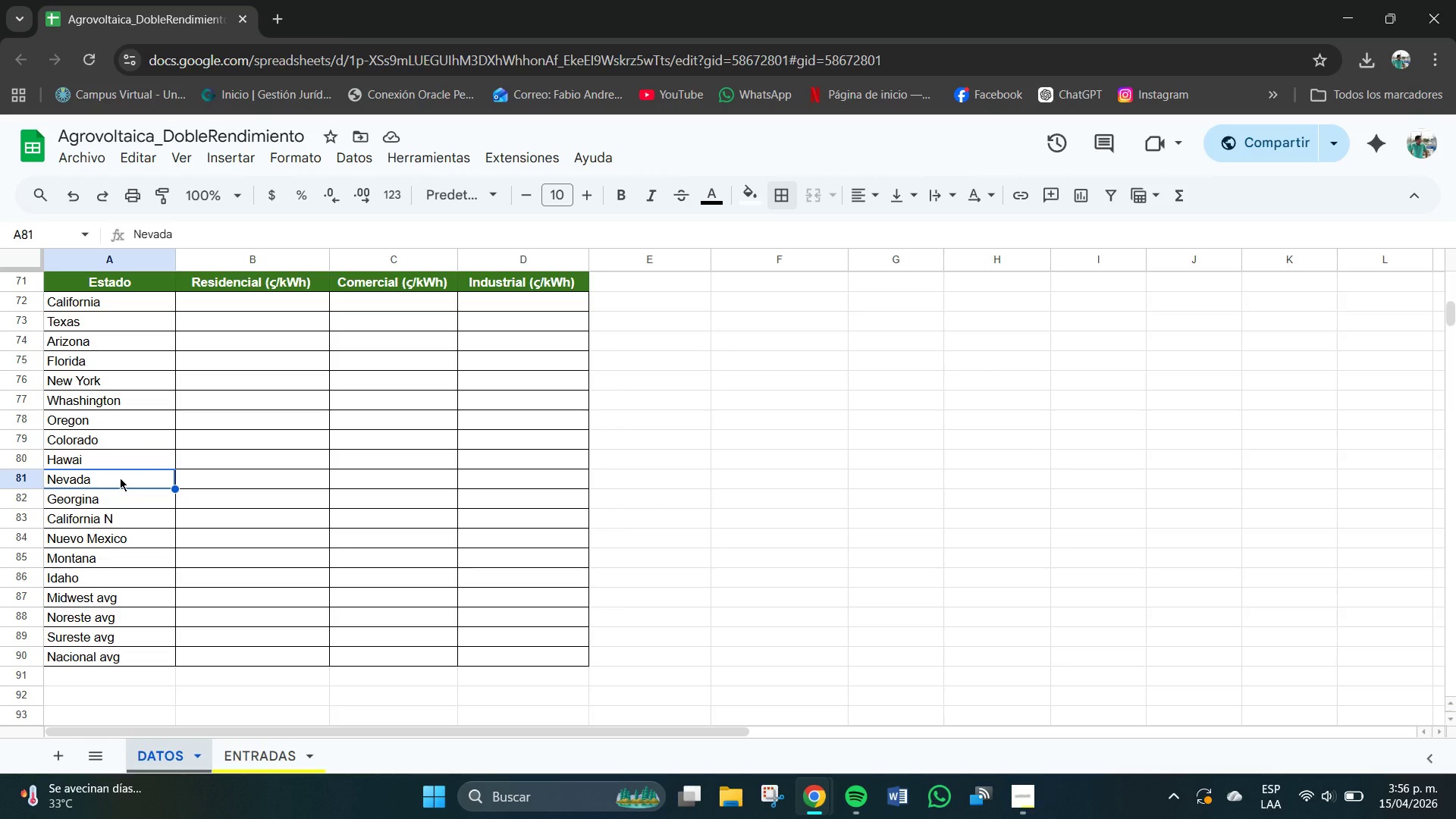 
left_click([125, 522])
 